 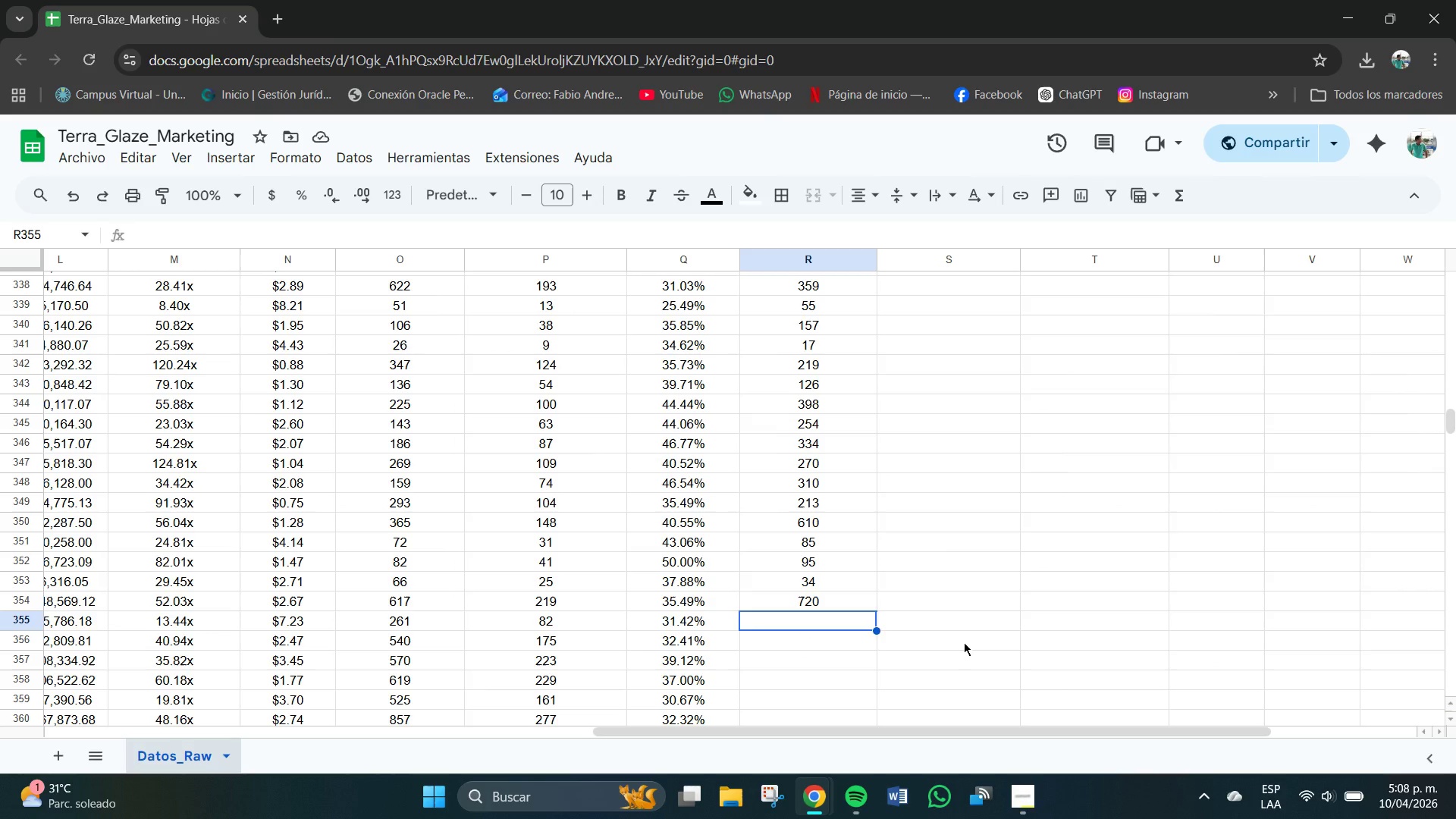 
left_click_drag(start_coordinate=[916, 732], to_coordinate=[874, 732])
 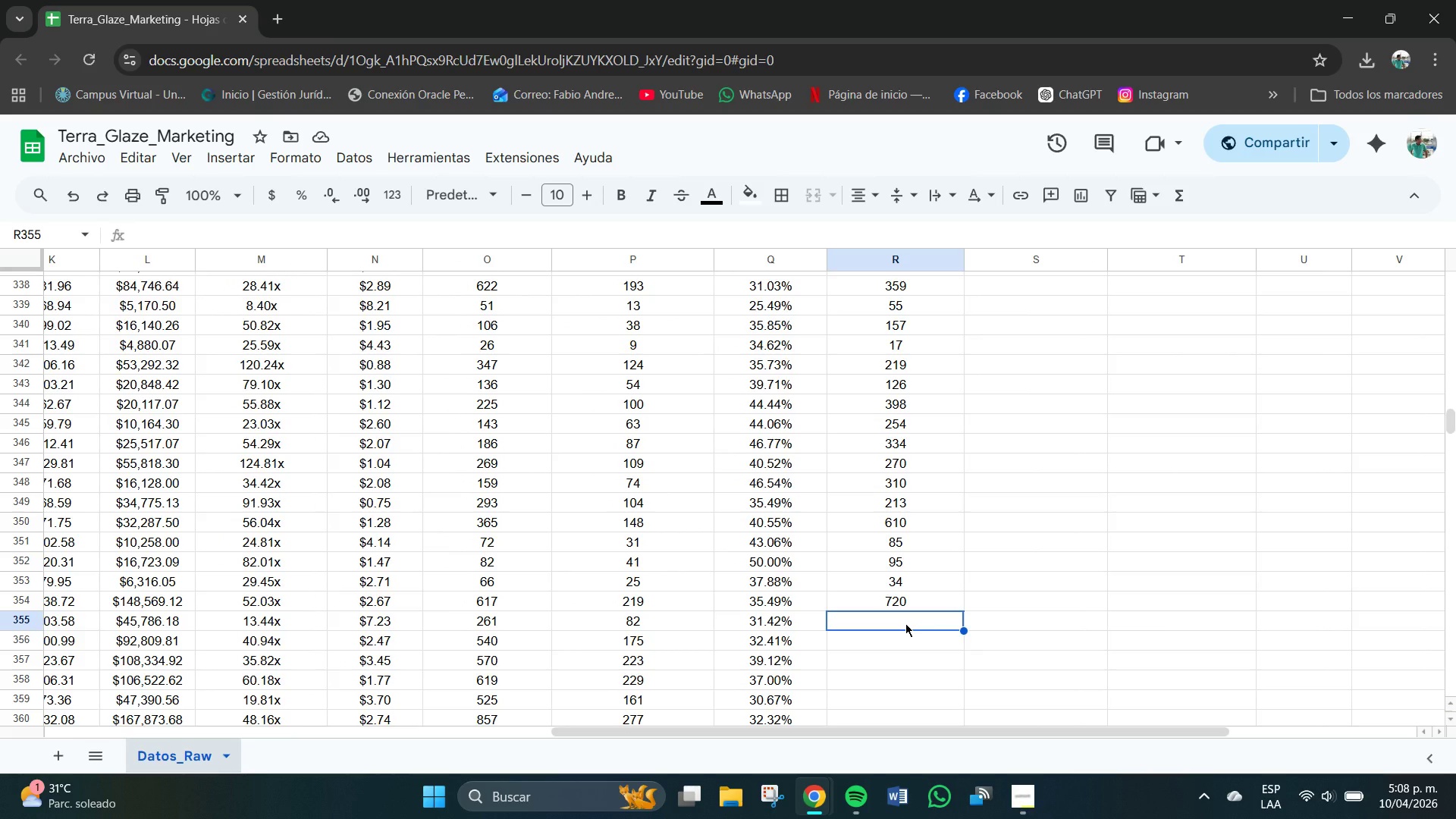 
wait(5.64)
 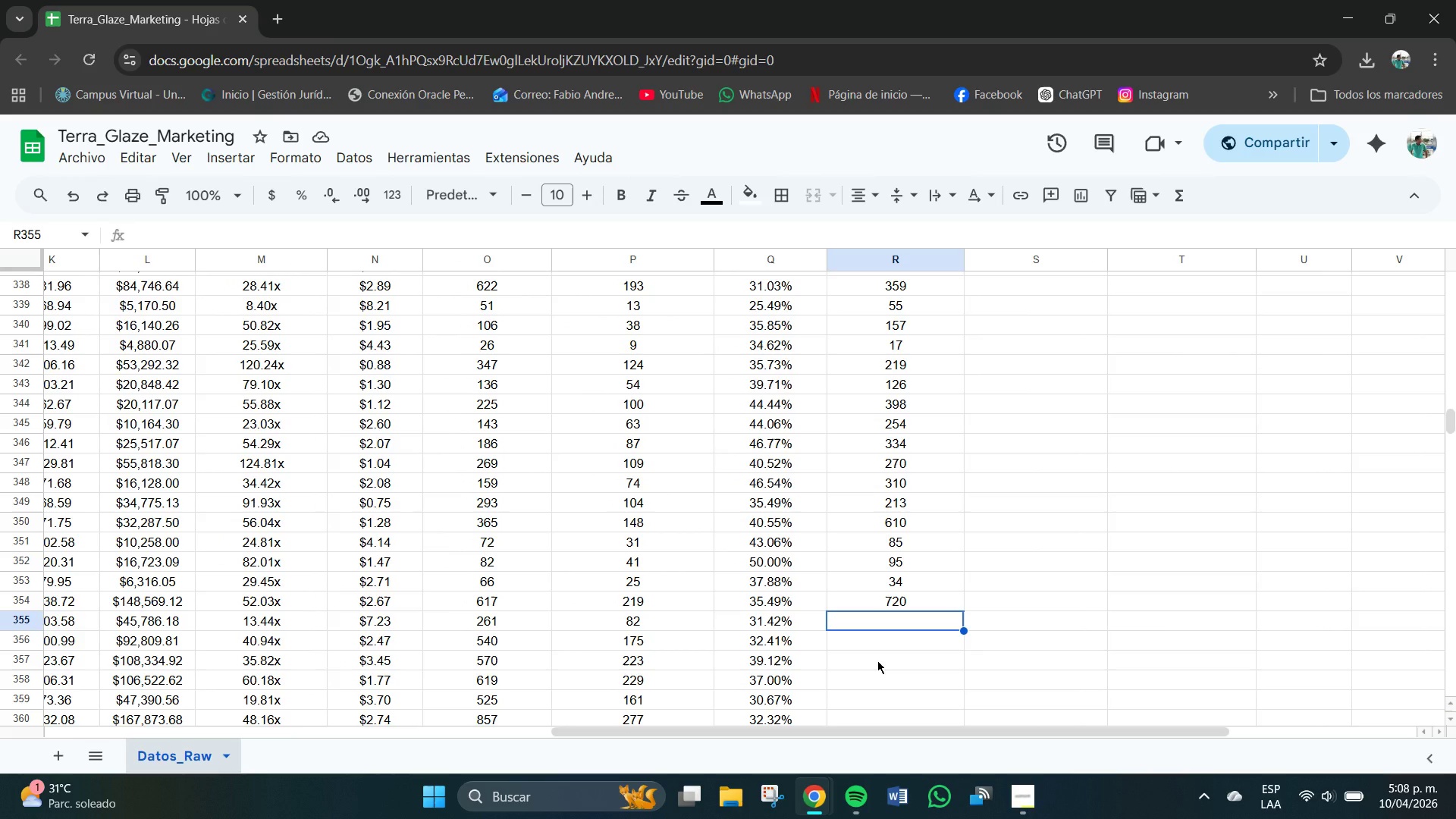 
scroll: coordinate [924, 557], scroll_direction: down, amount: 3.0
 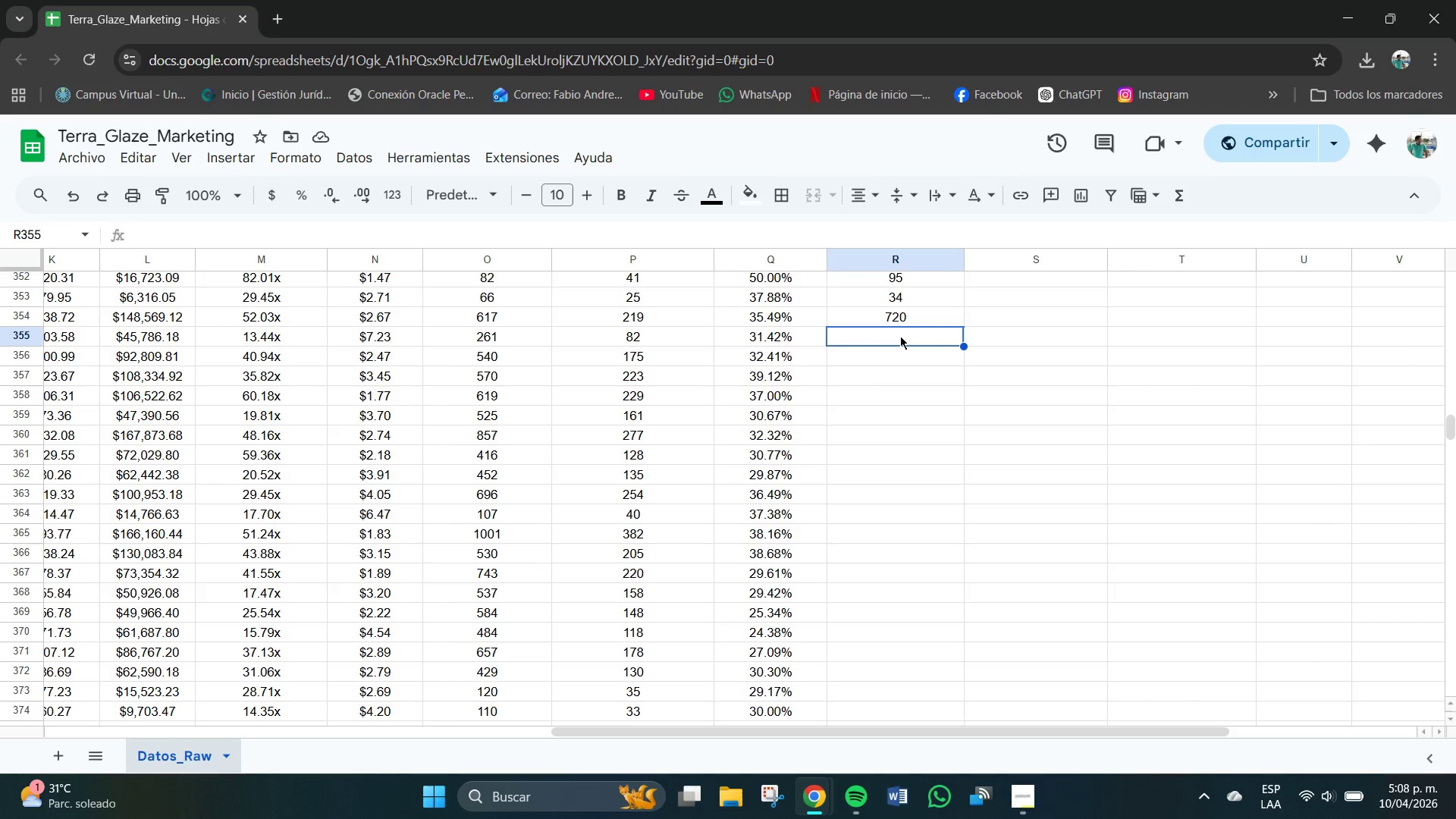 
wait(5.46)
 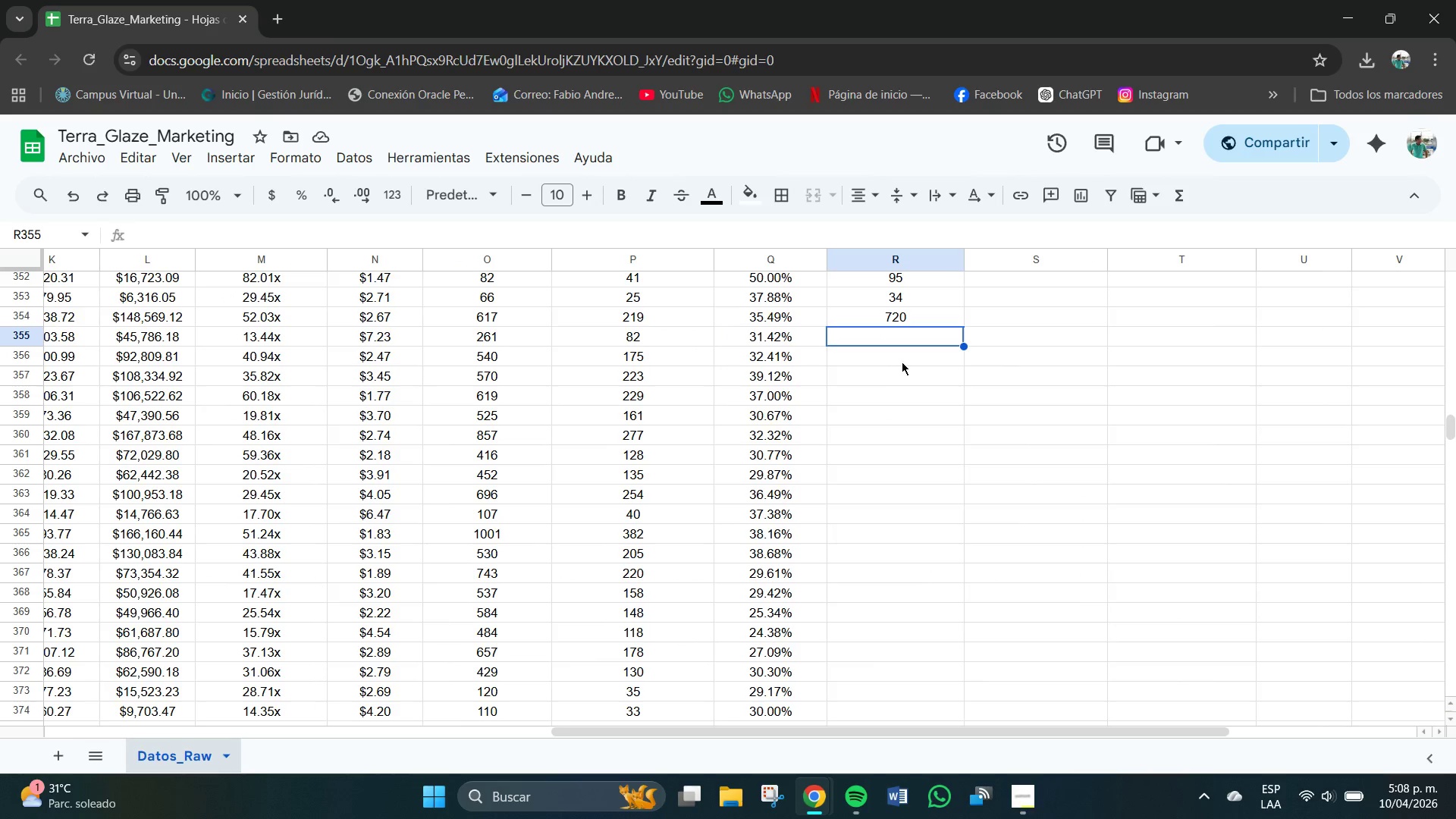 
scroll: coordinate [915, 362], scroll_direction: up, amount: 1.0
 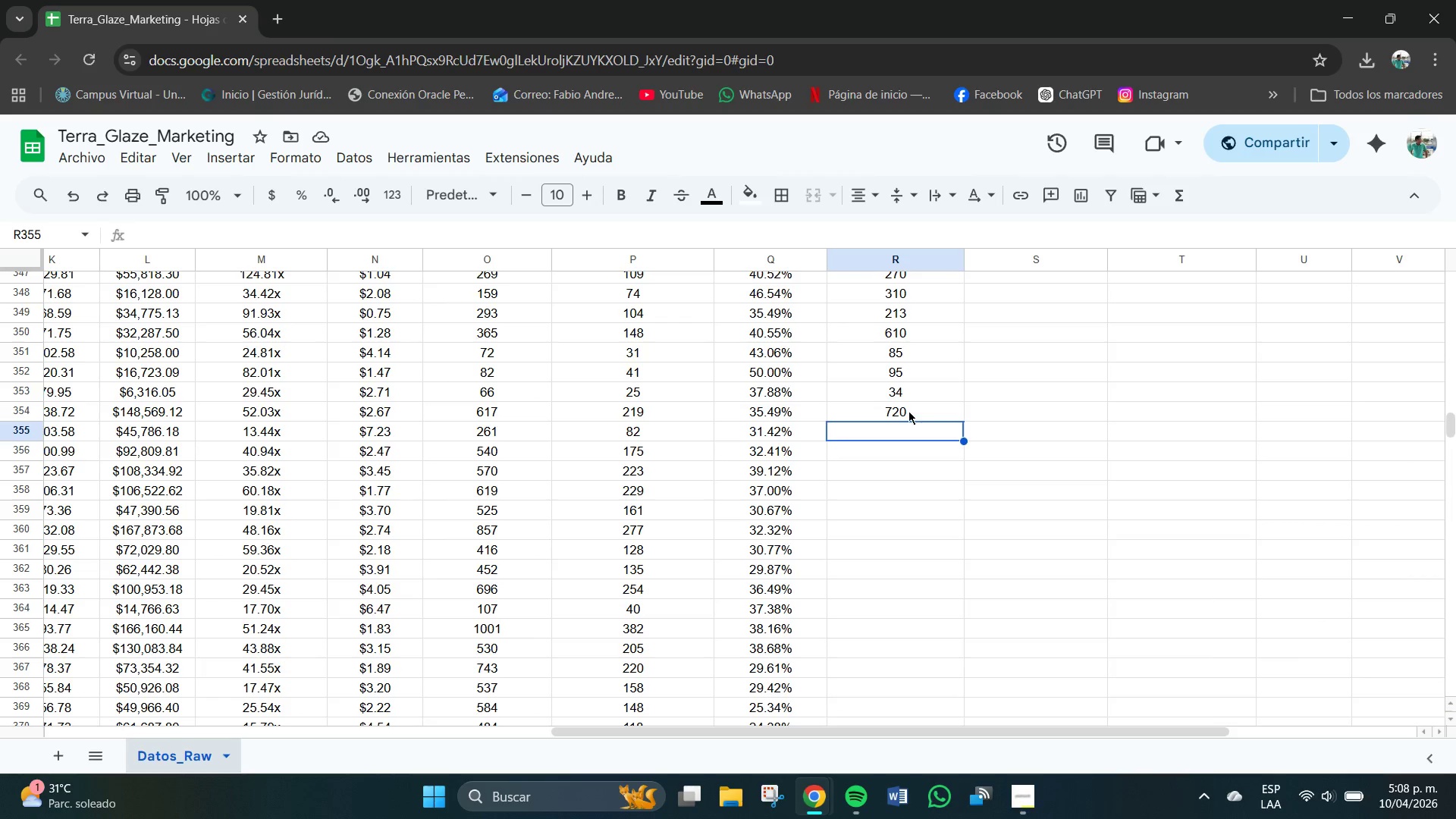 
left_click([906, 414])
 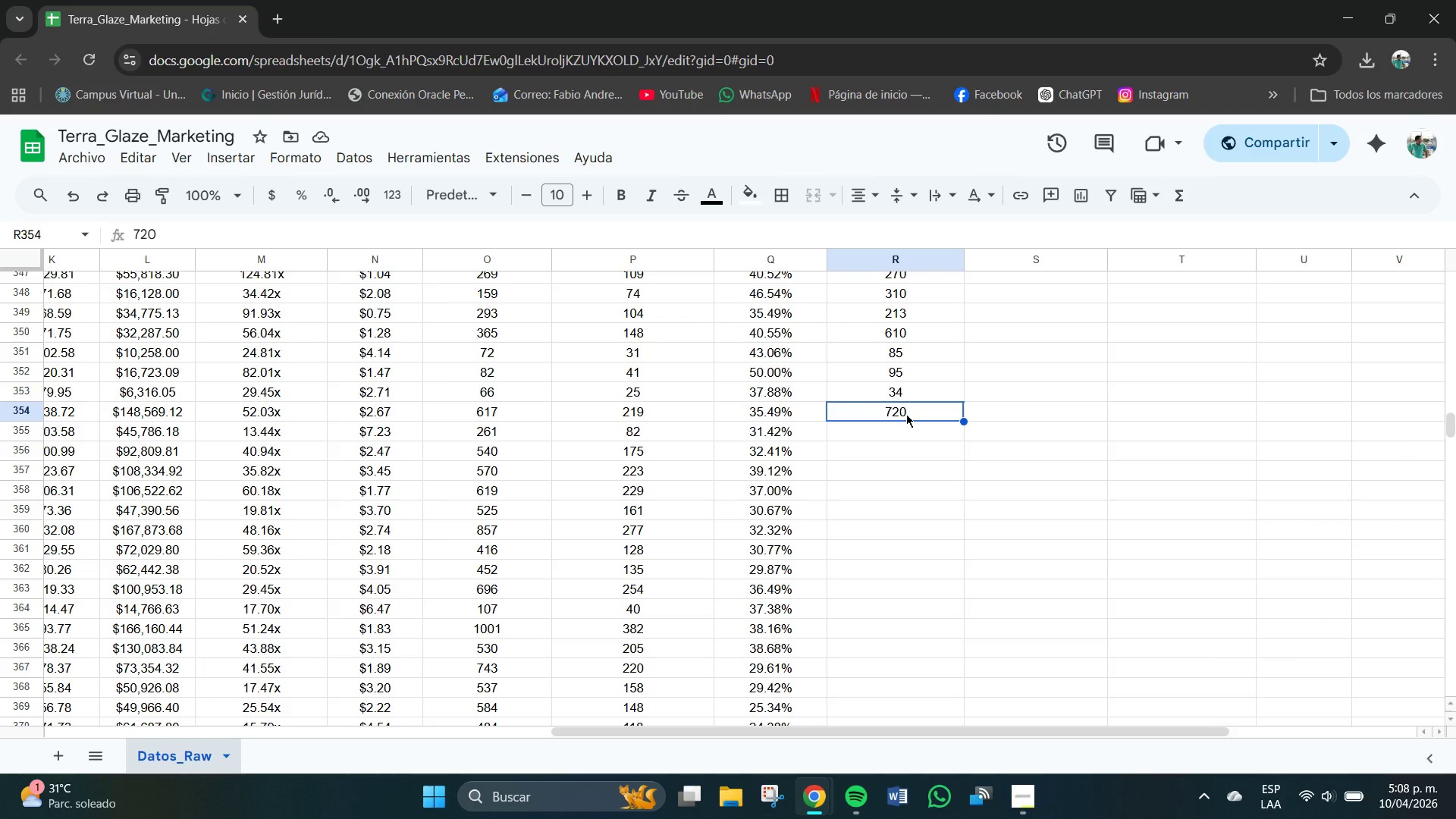 
wait(6.92)
 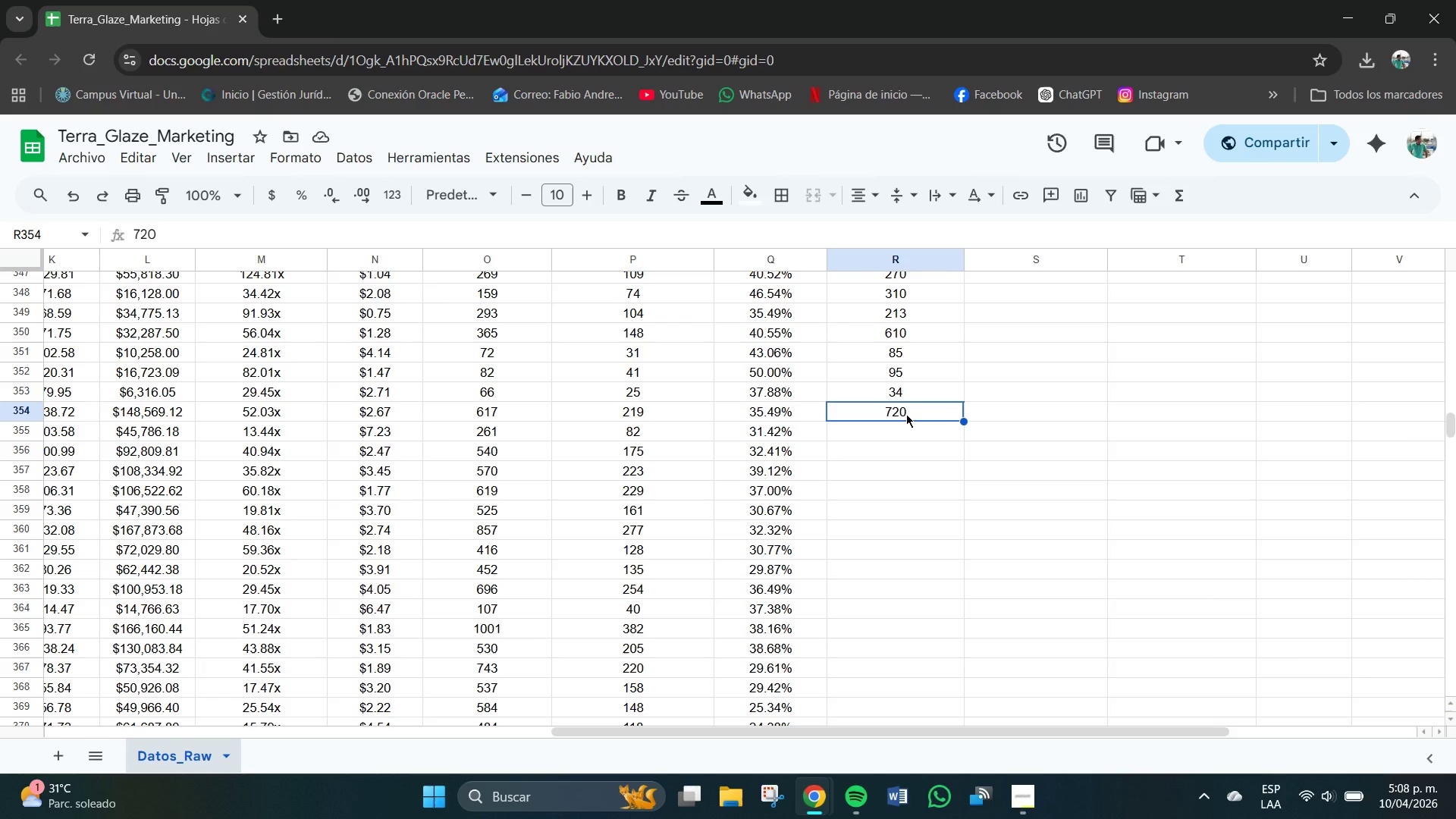 
left_click([906, 419])
 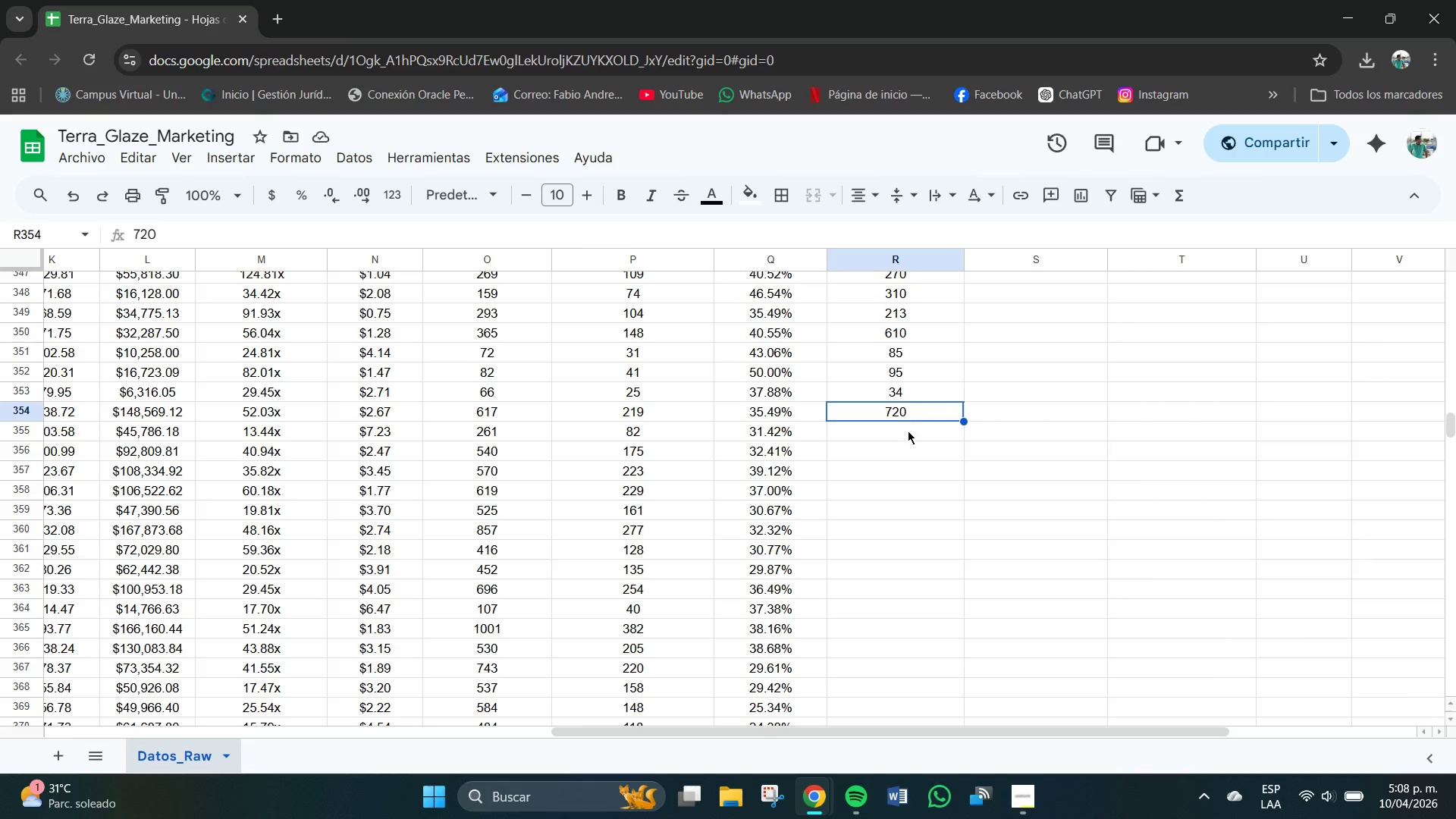 
double_click([908, 431])
 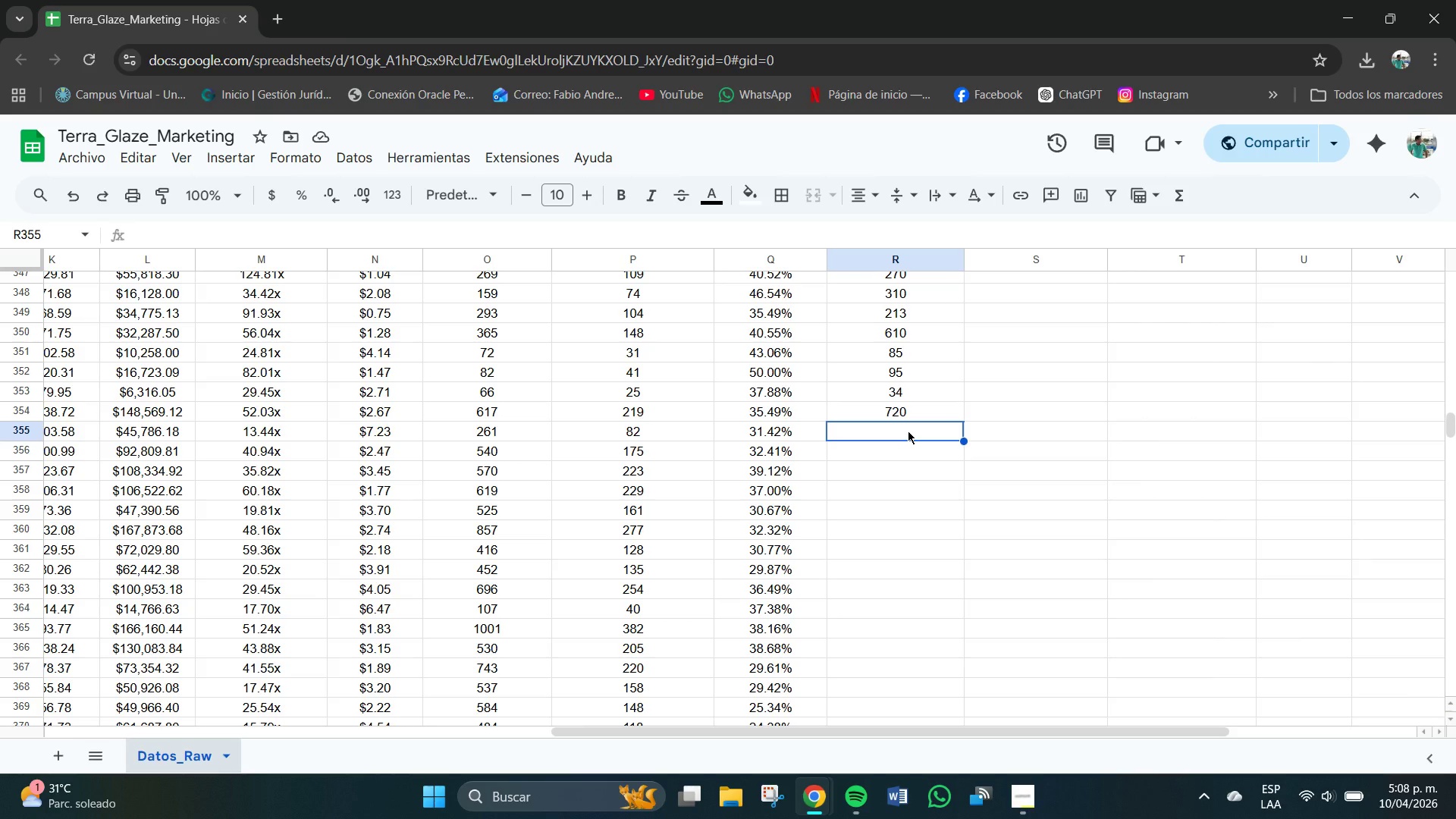 
key(Numpad3)
 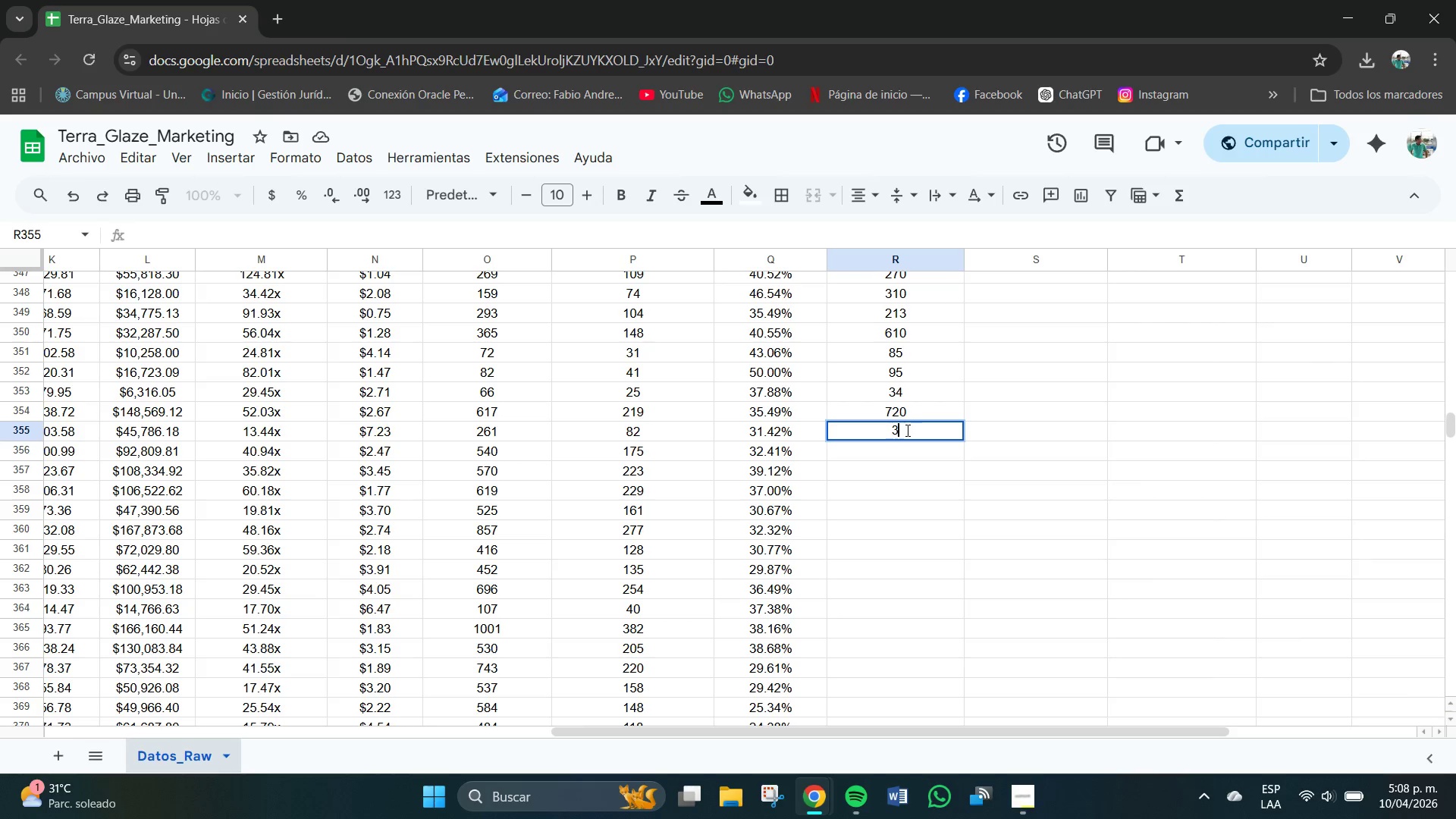 
key(Numpad2)
 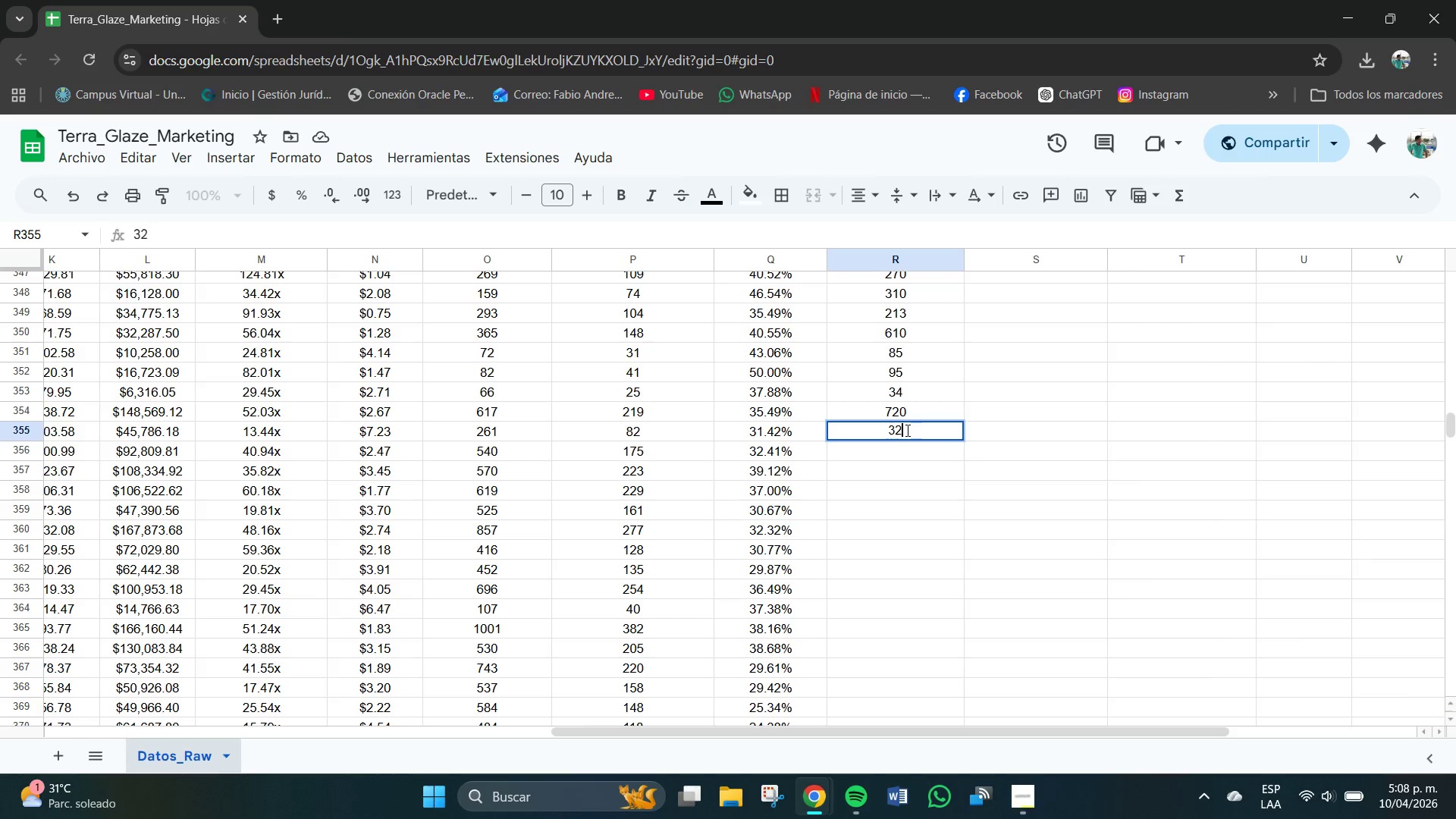 
key(Numpad3)
 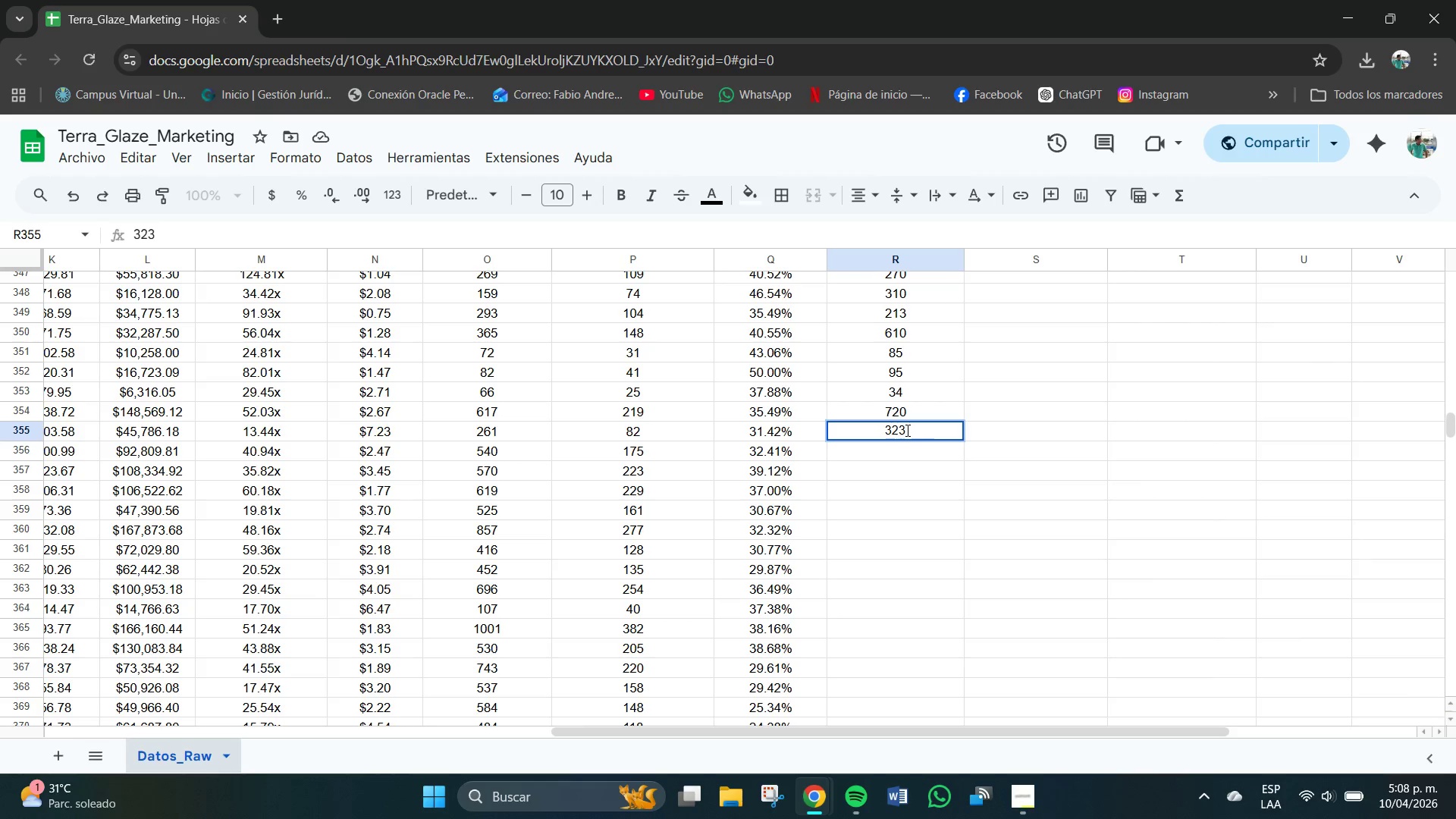 
key(NumpadEnter)
 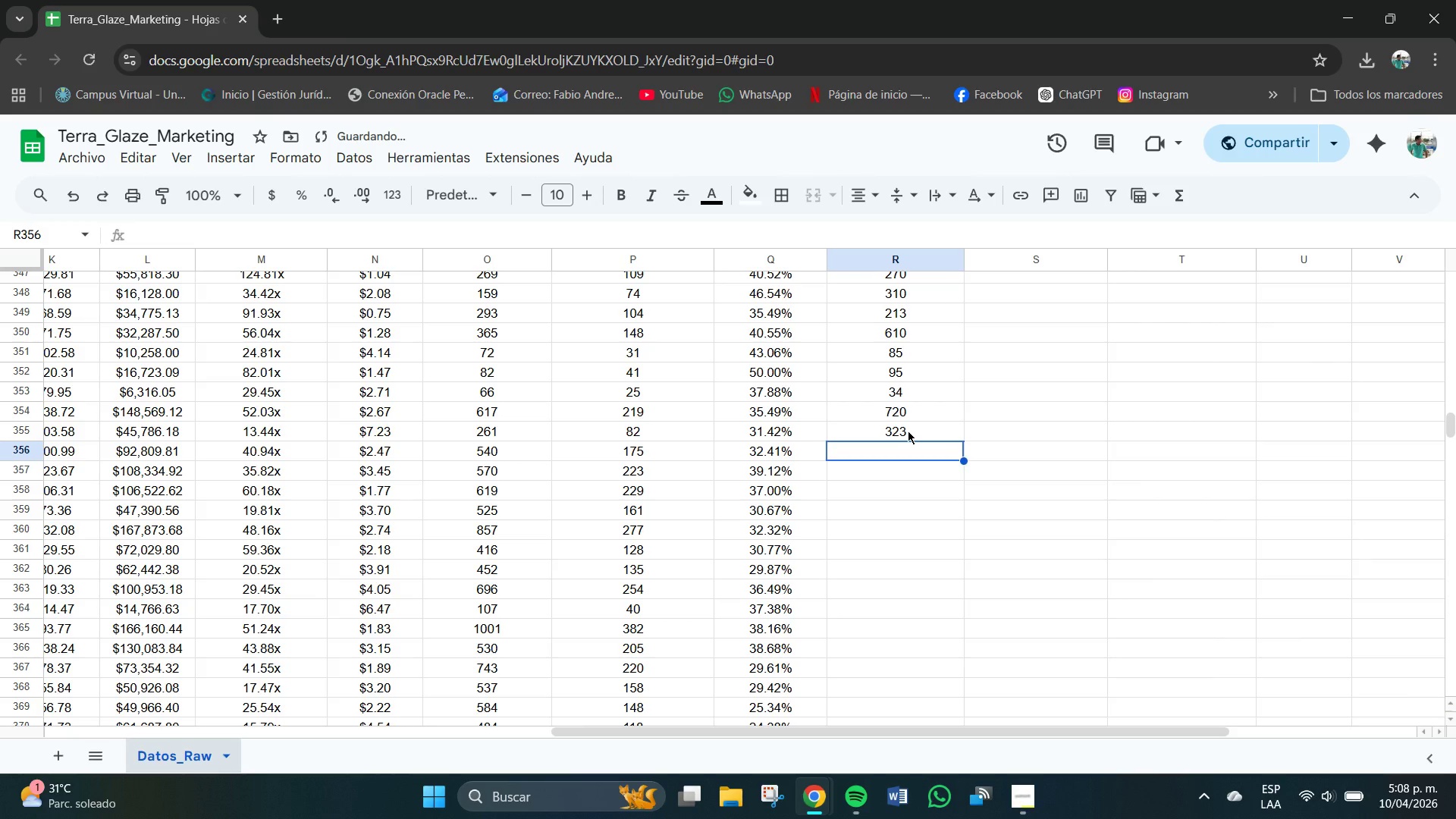 
key(Numpad4)
 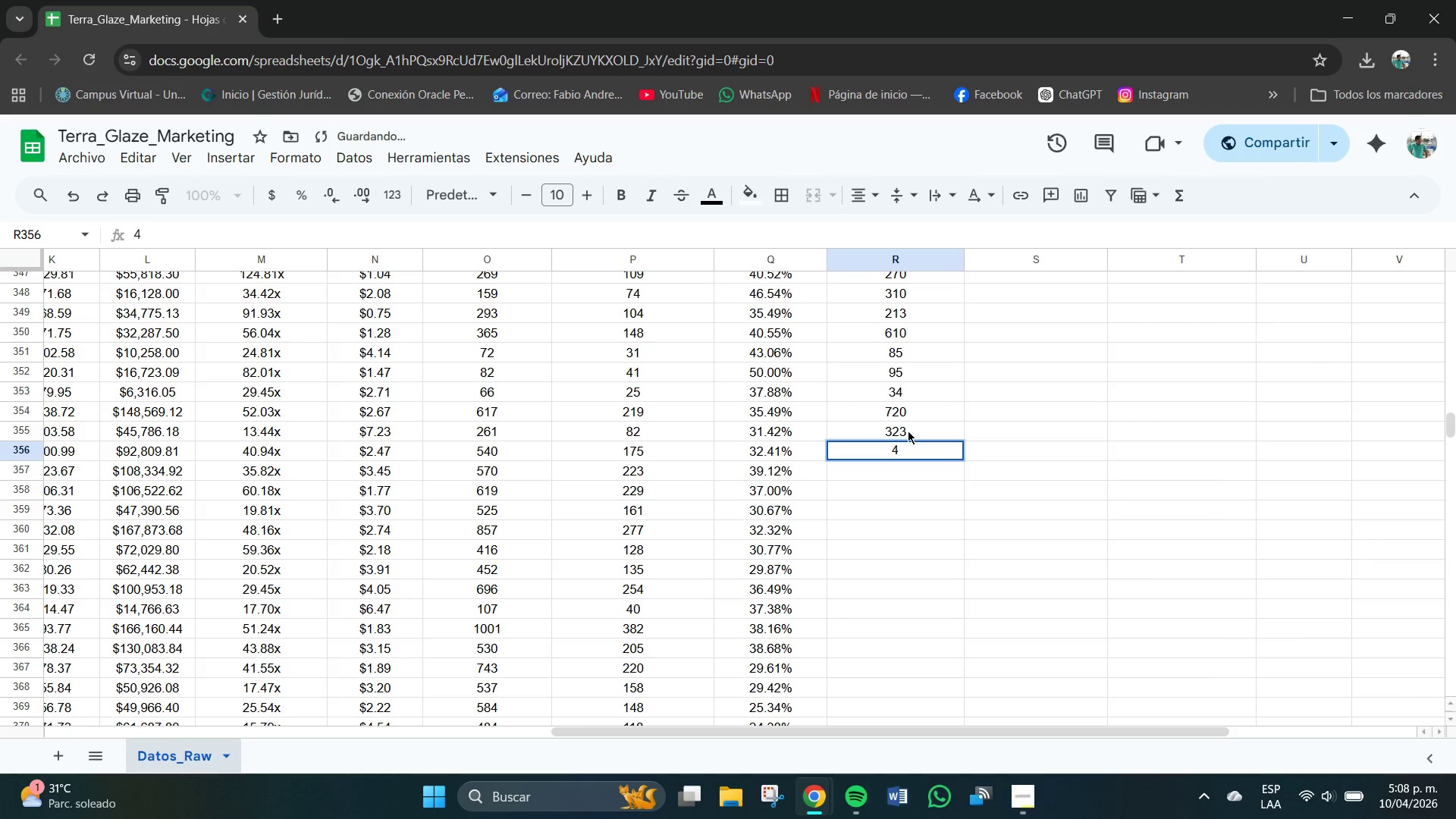 
key(Backspace)
 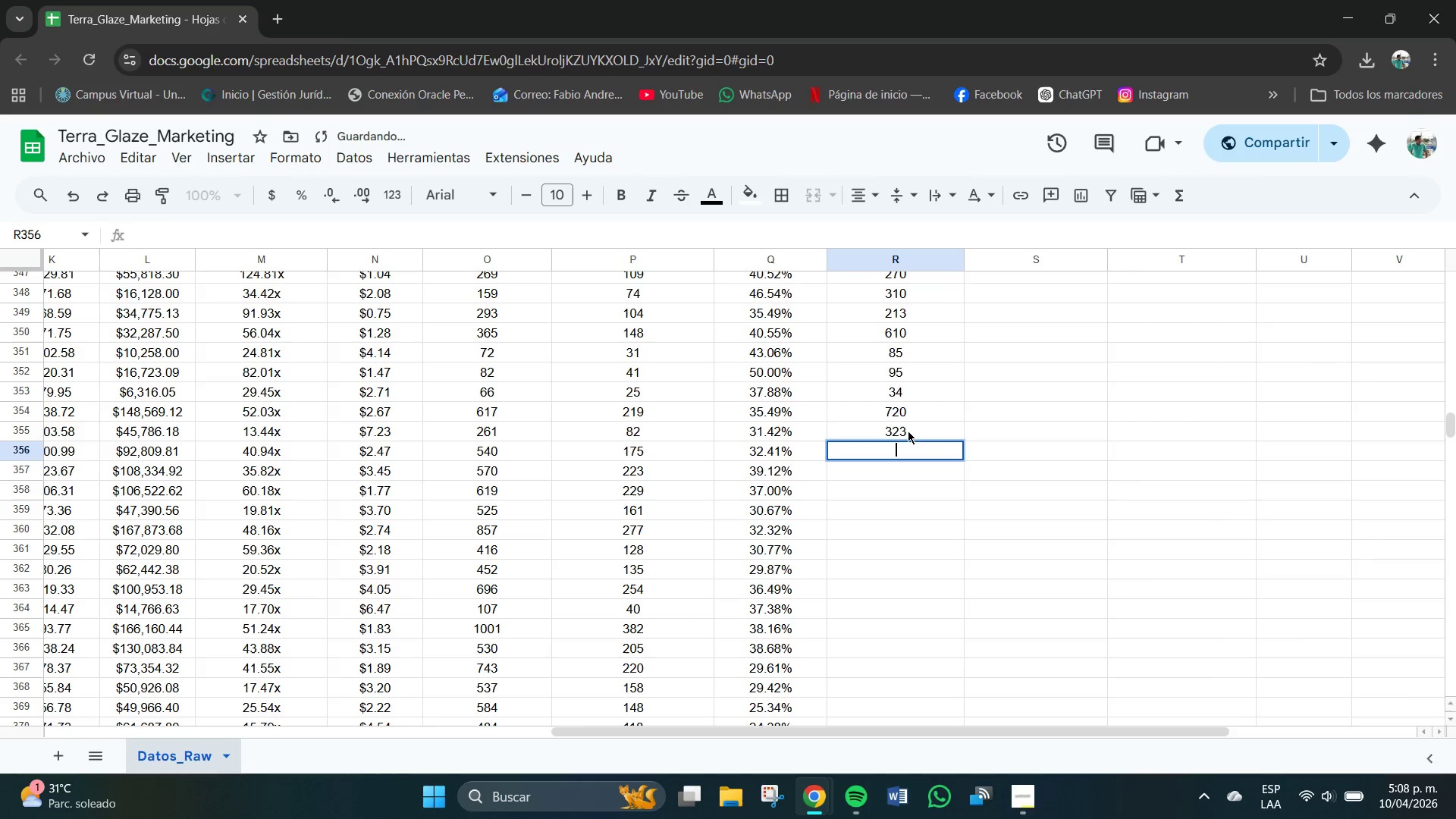 
key(Numpad5)
 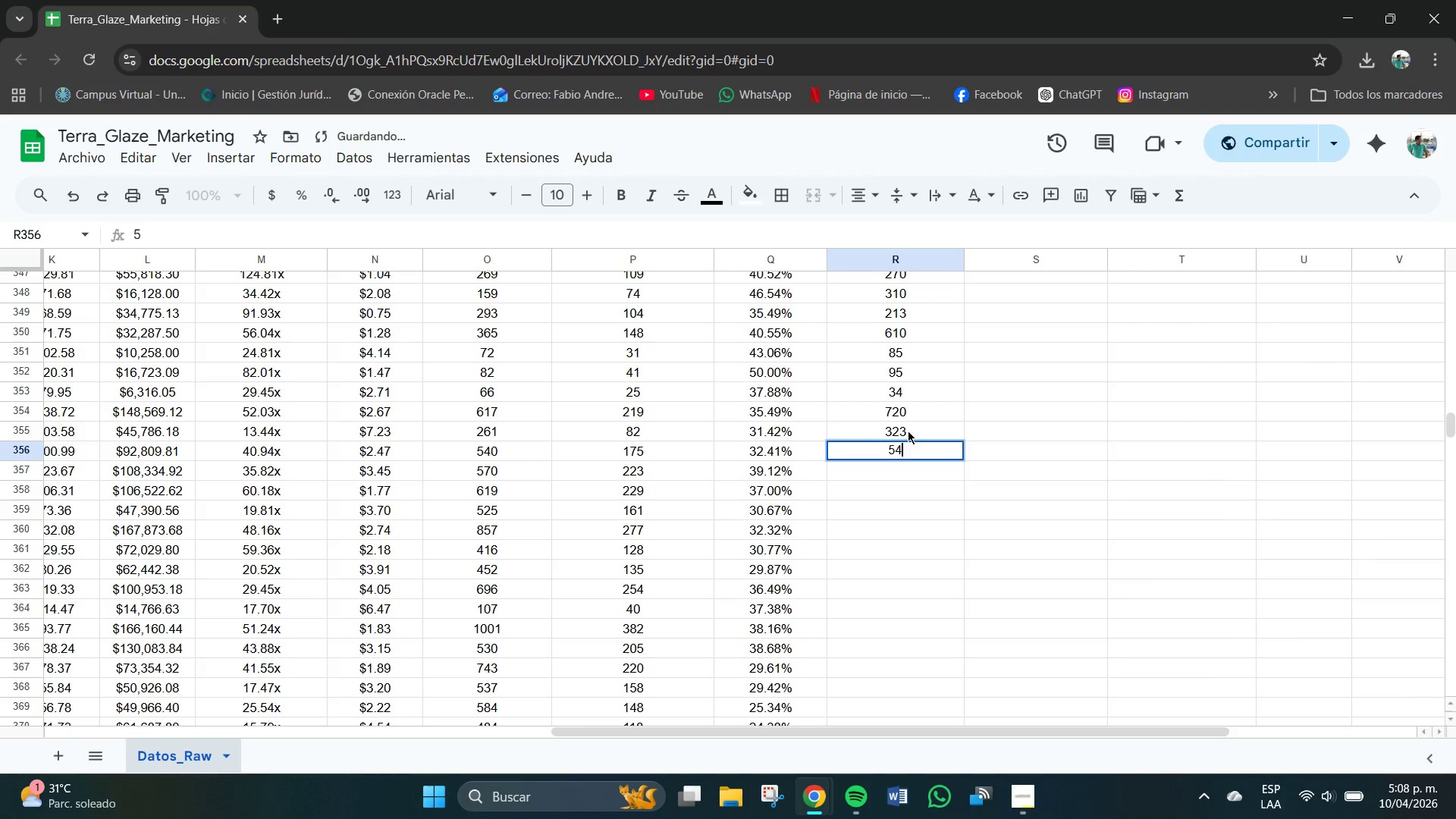 
key(Numpad4)
 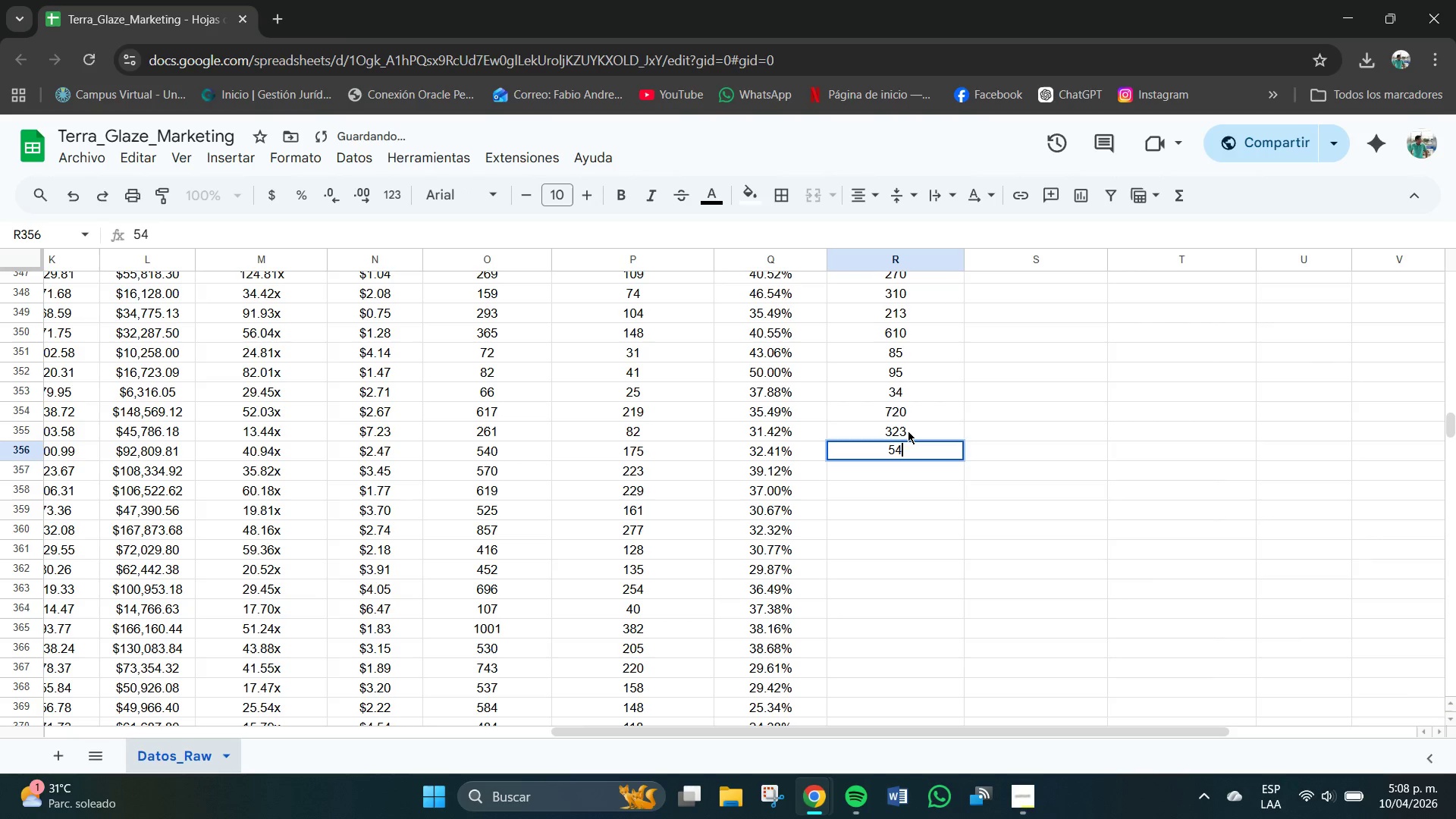 
key(Numpad9)
 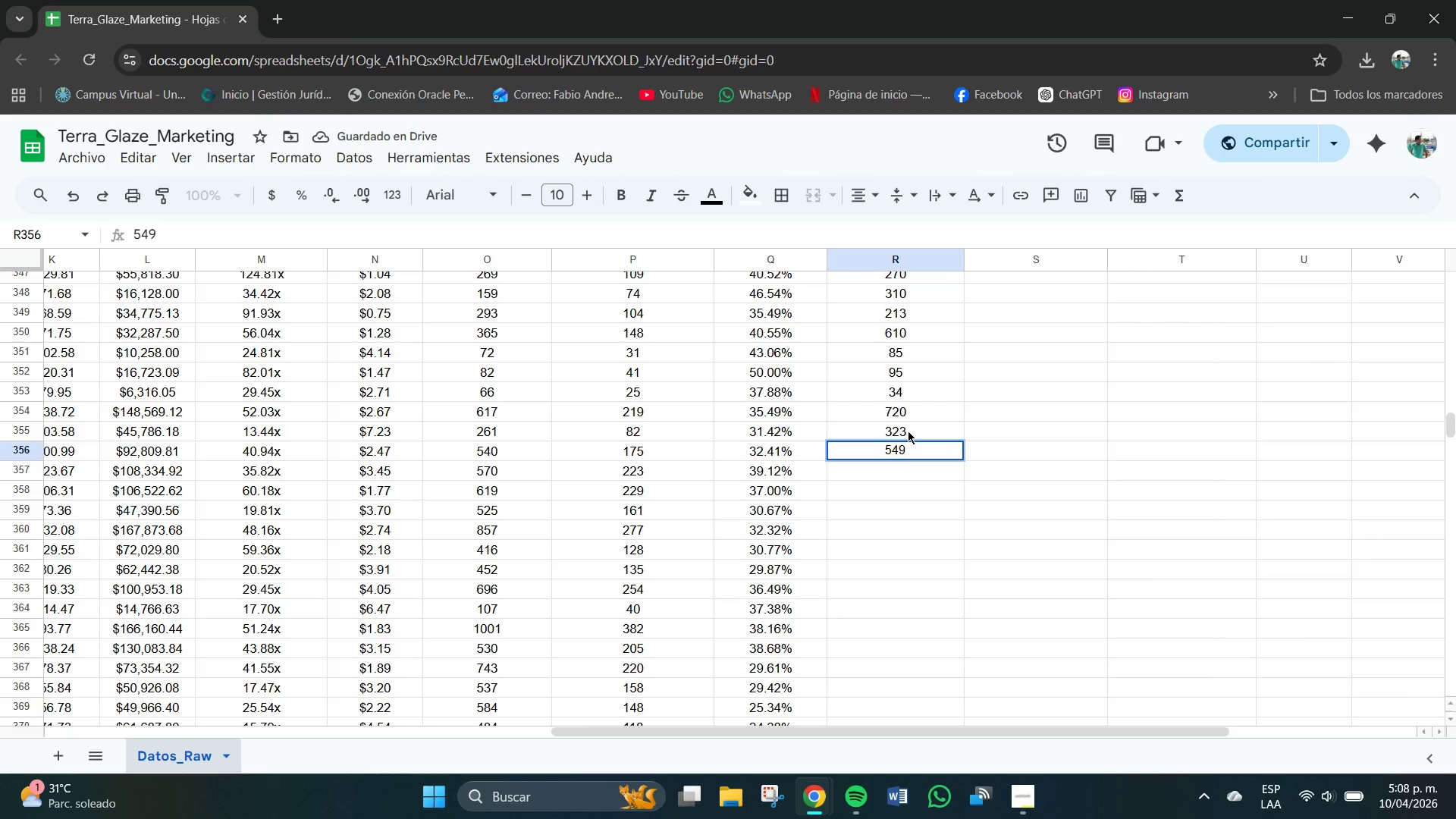 
key(NumpadEnter)
 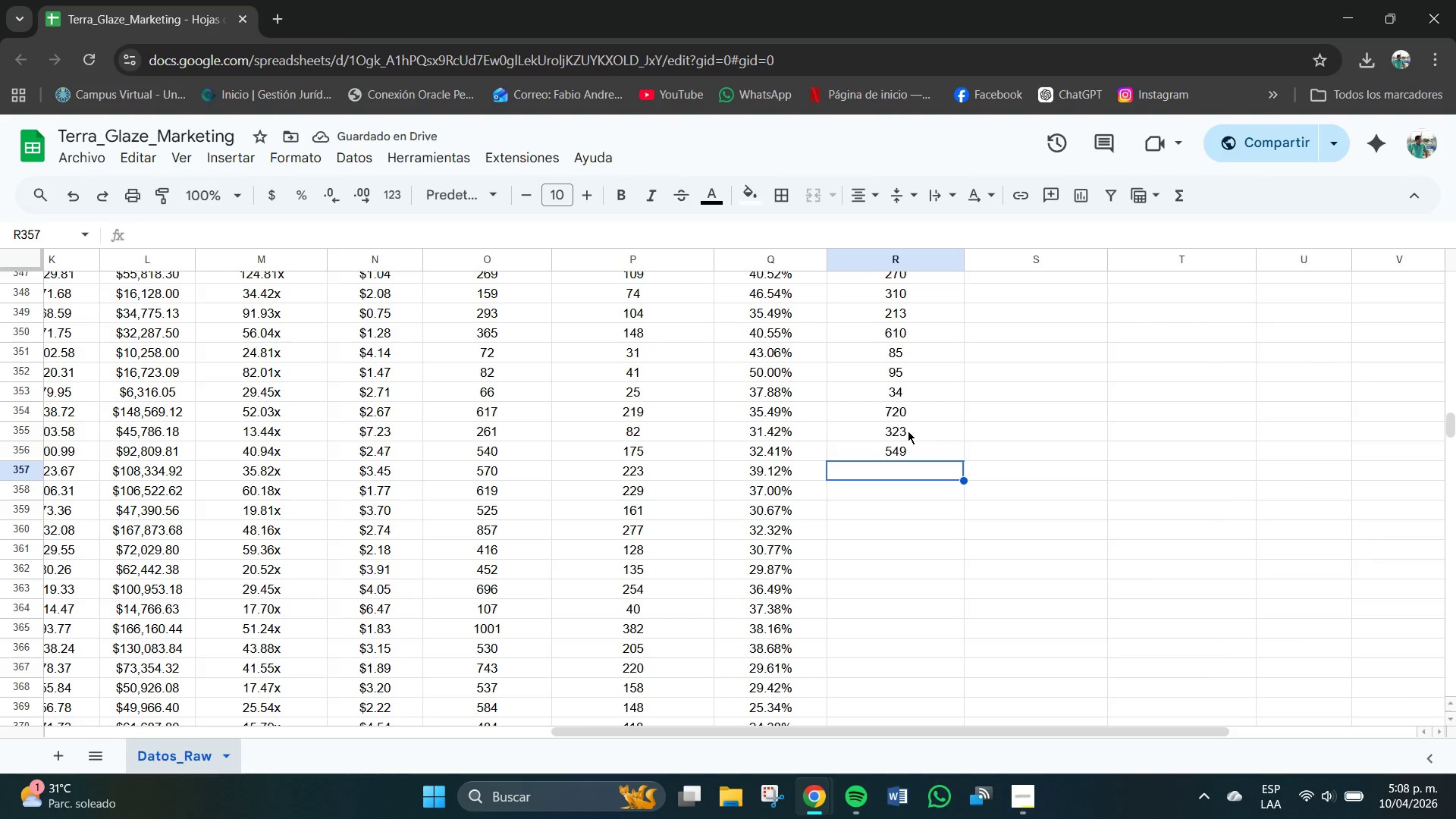 
key(Numpad1)
 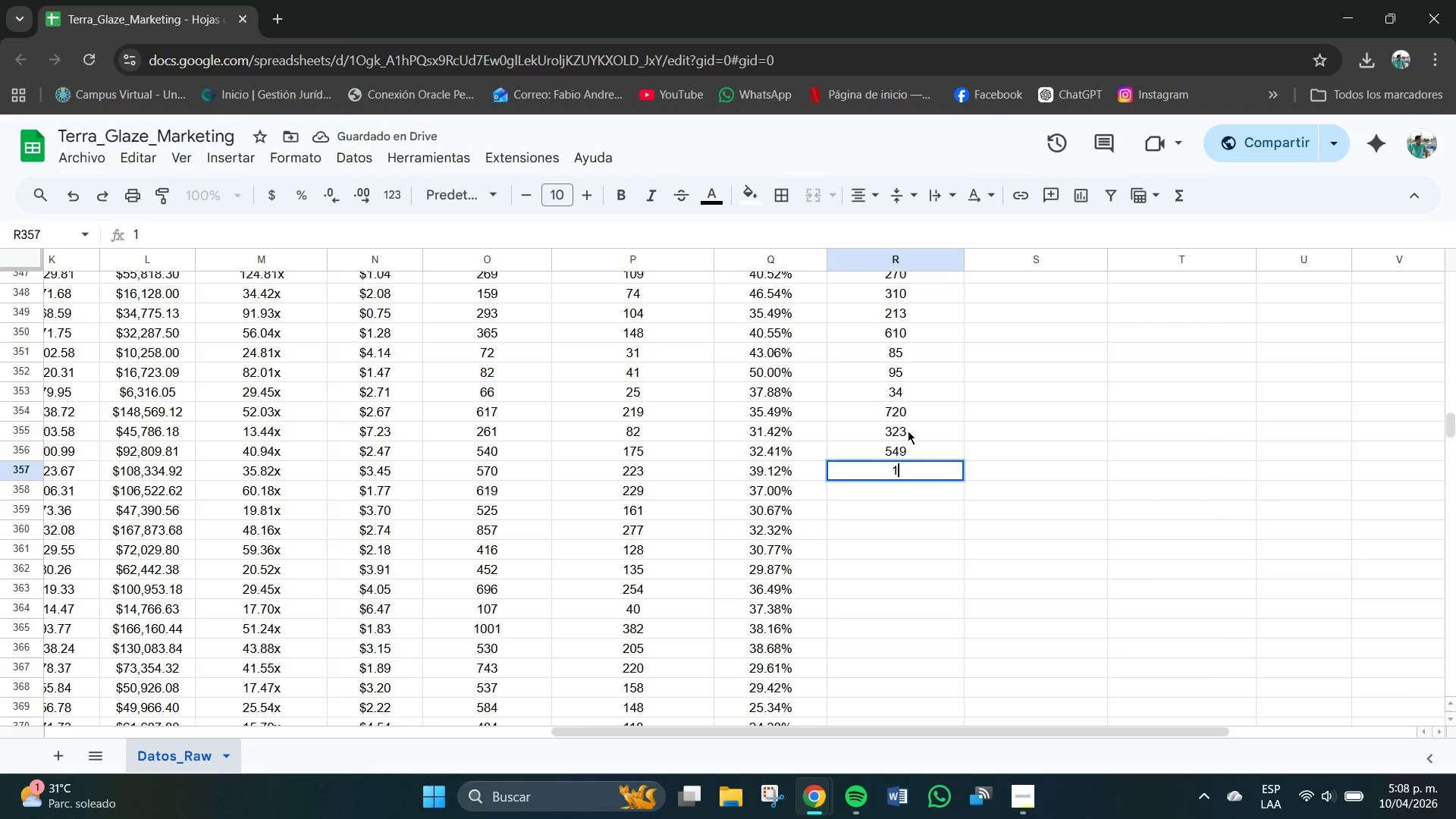 
key(Numpad0)
 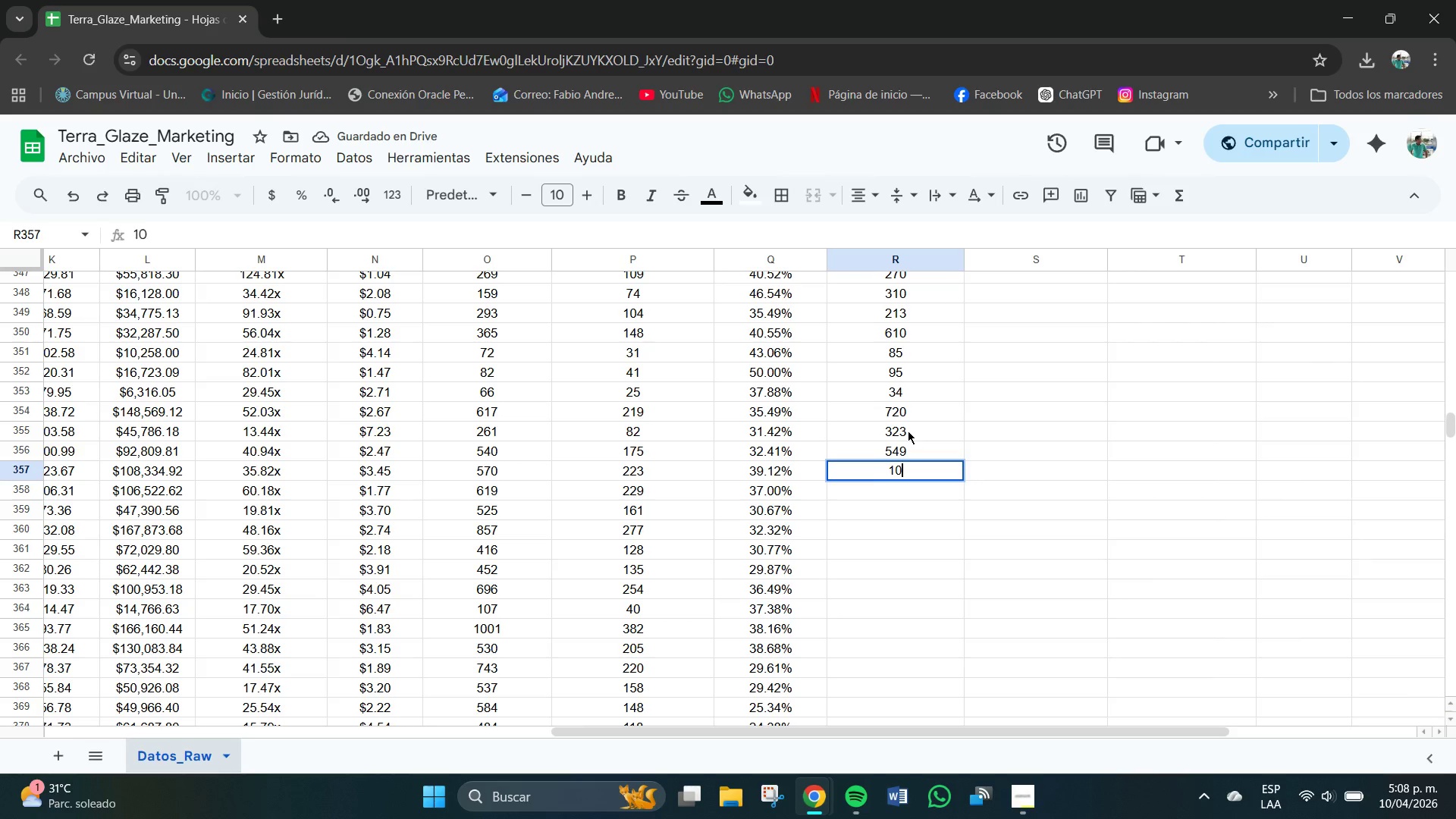 
key(Numpad0)
 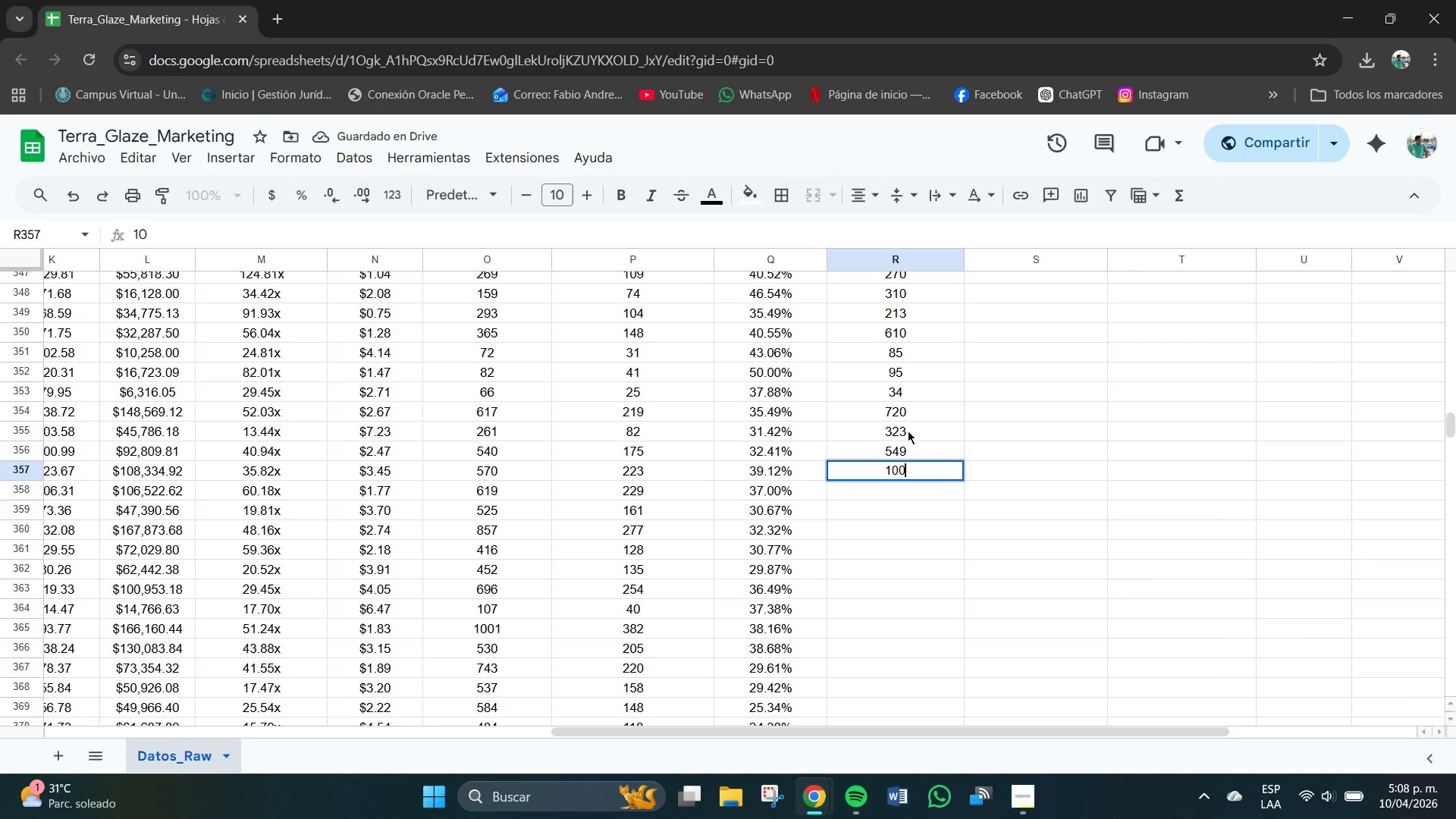 
key(Numpad0)
 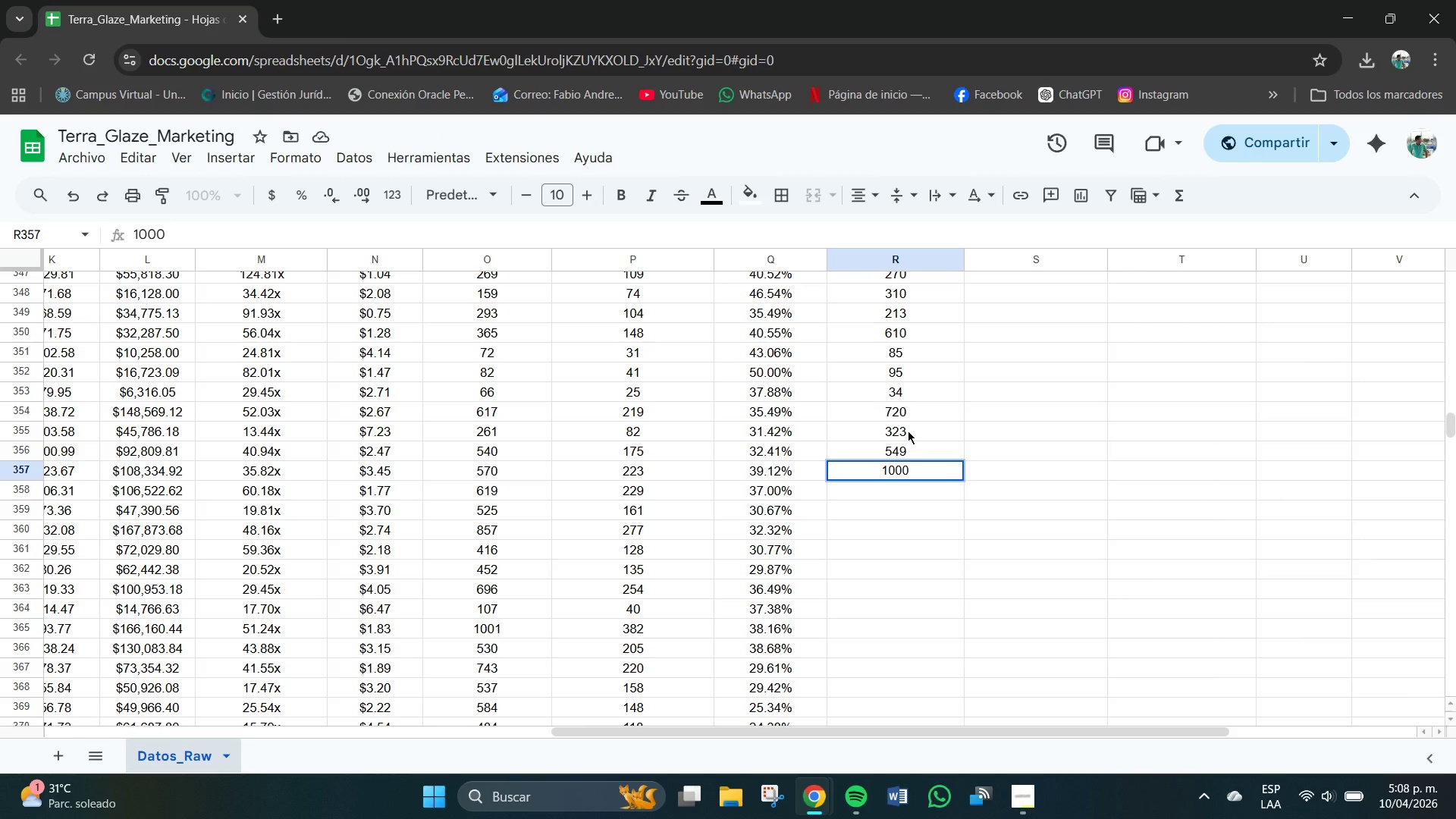 
wait(8.03)
 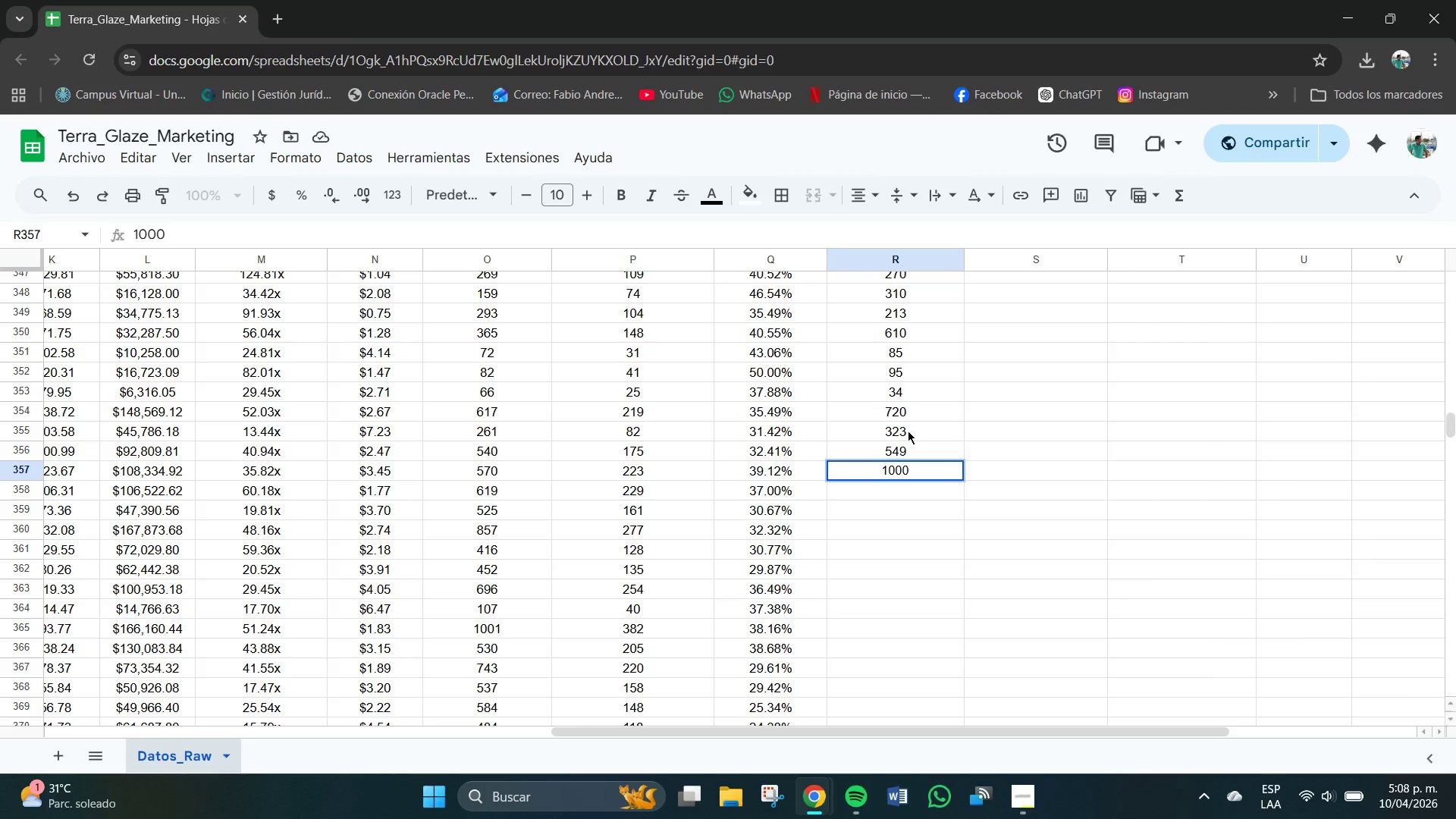 
key(NumpadEnter)
 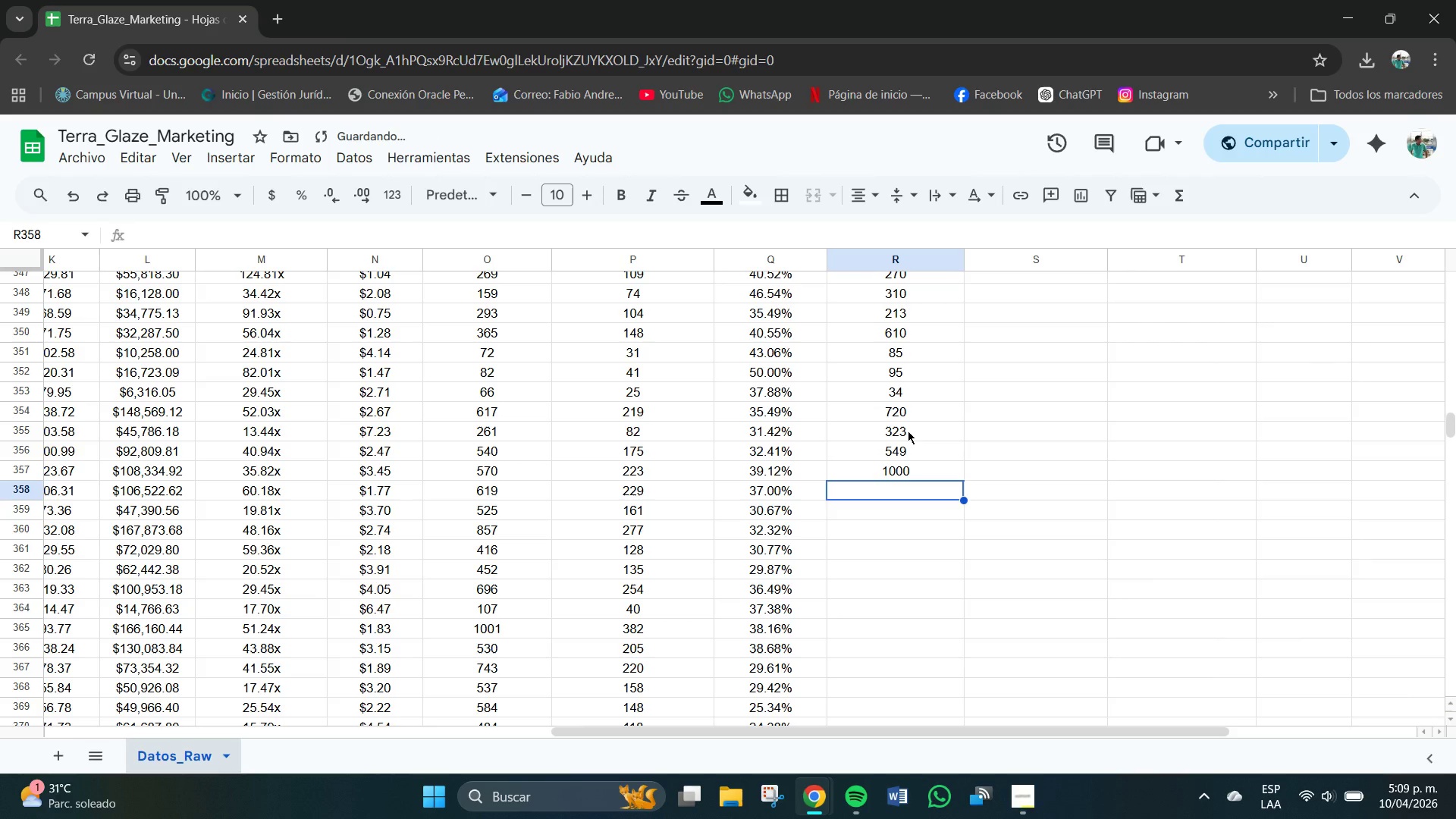 
key(Numpad3)
 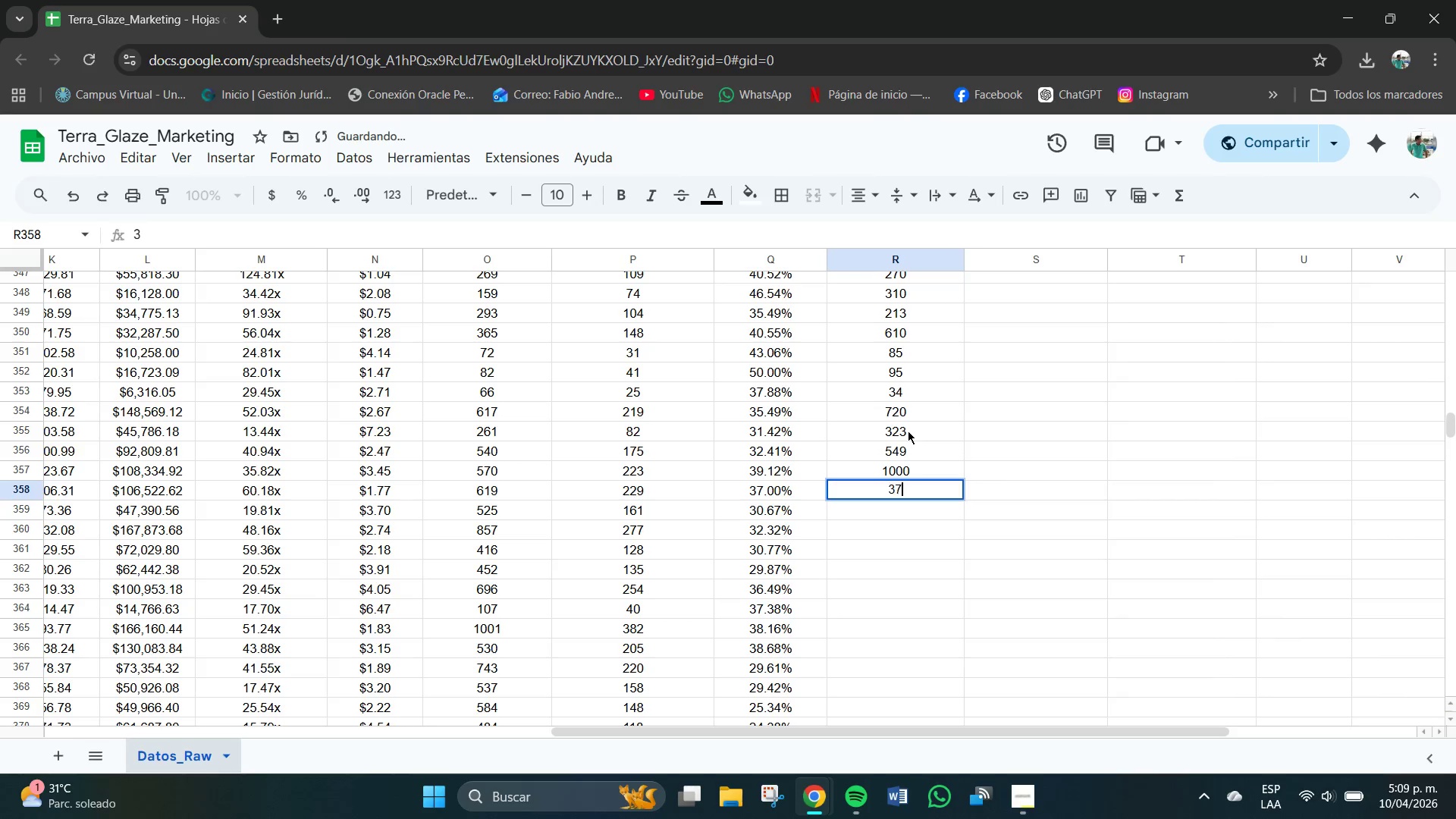 
key(Numpad7)
 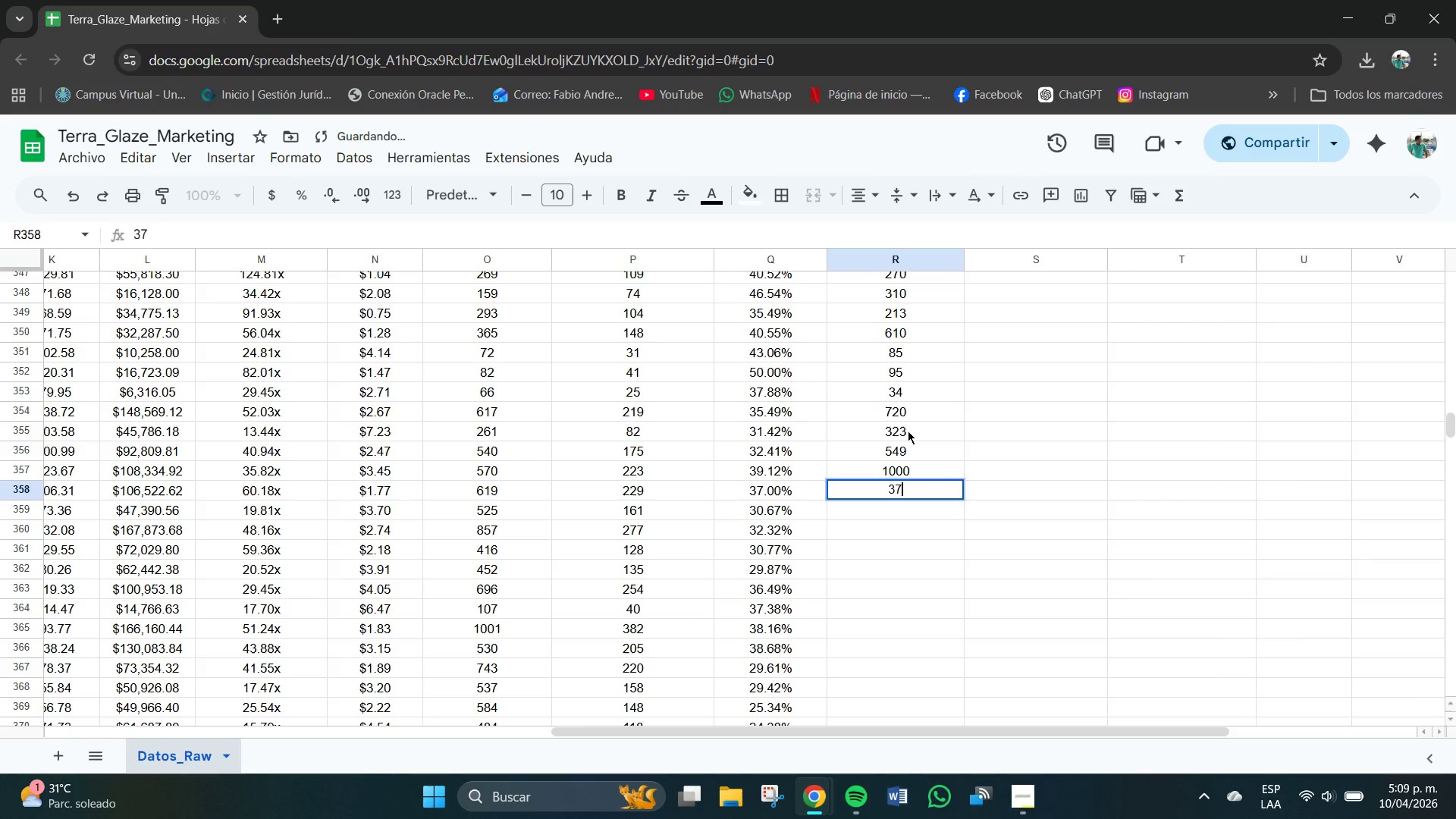 
key(Numpad3)
 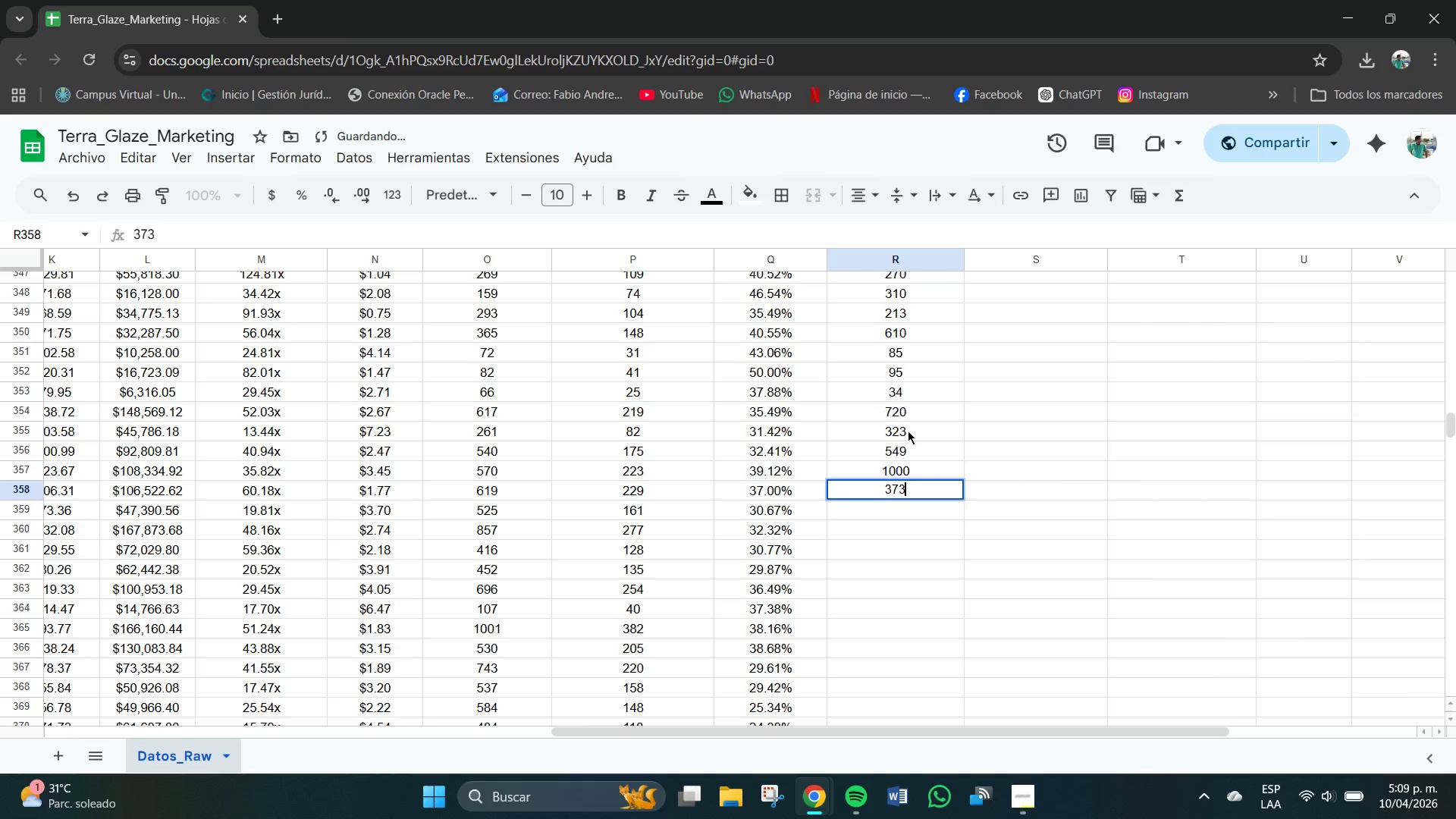 
key(NumpadEnter)
 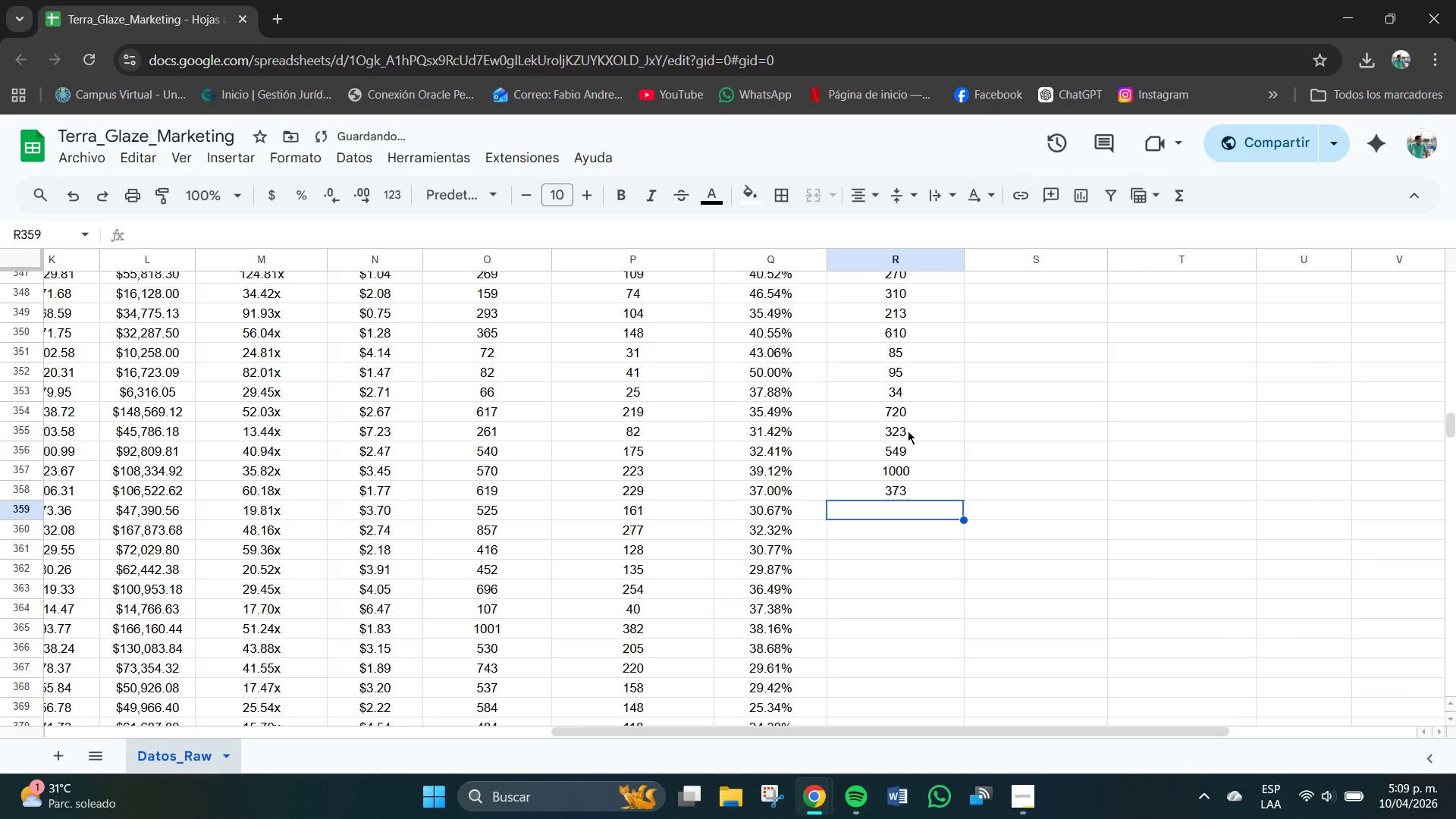 
key(Numpad4)
 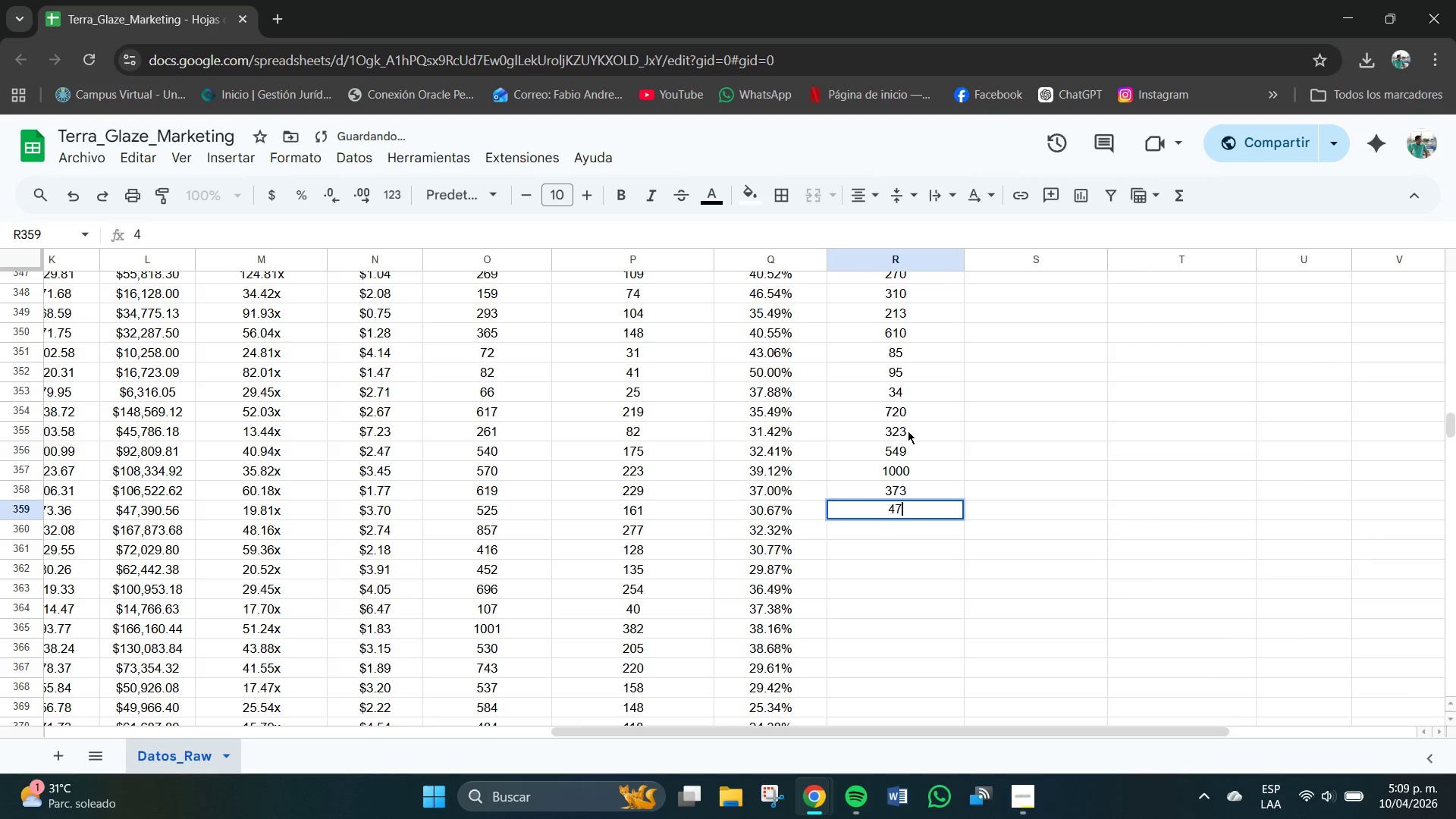 
key(Numpad7)
 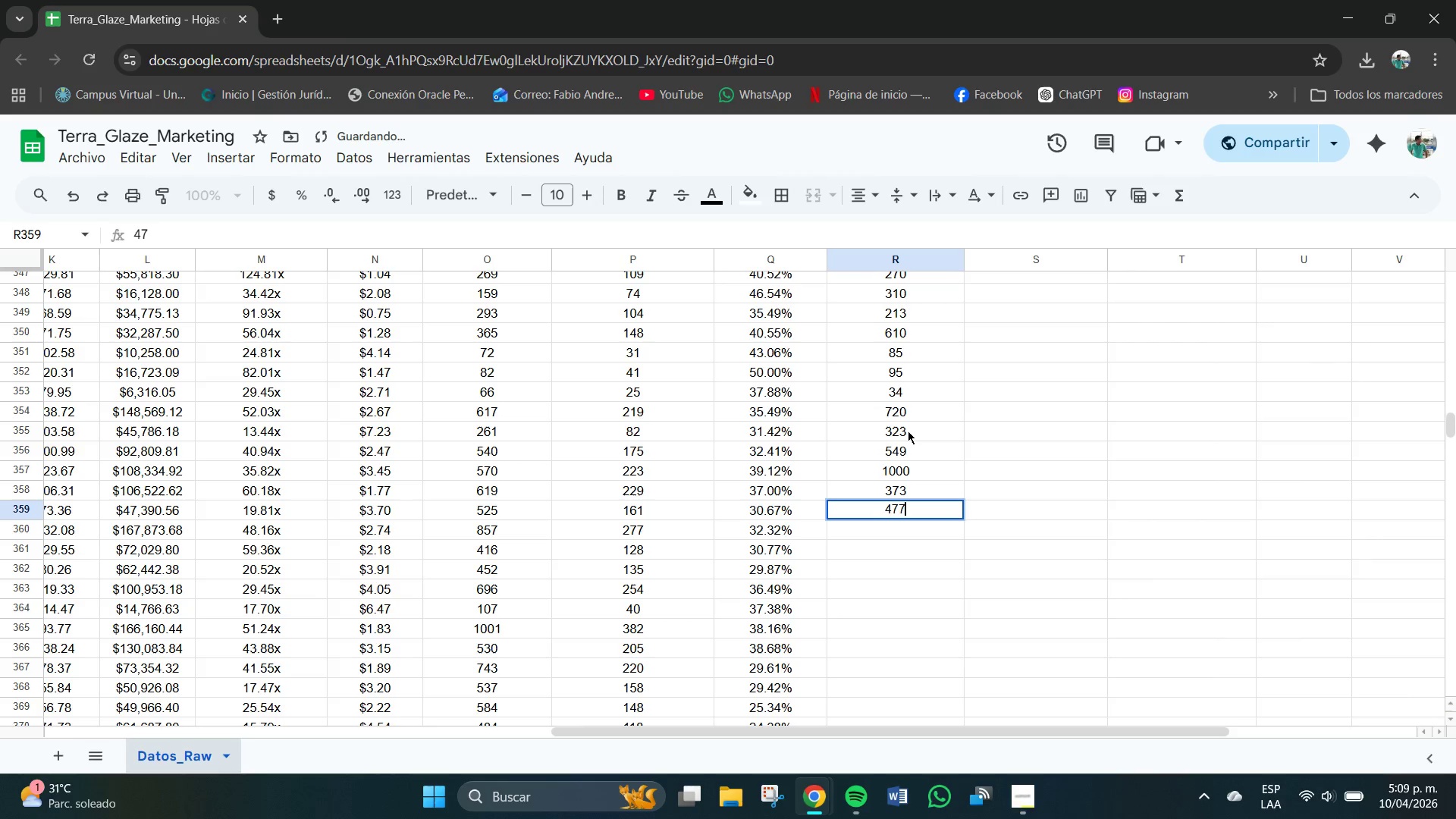 
key(Numpad7)
 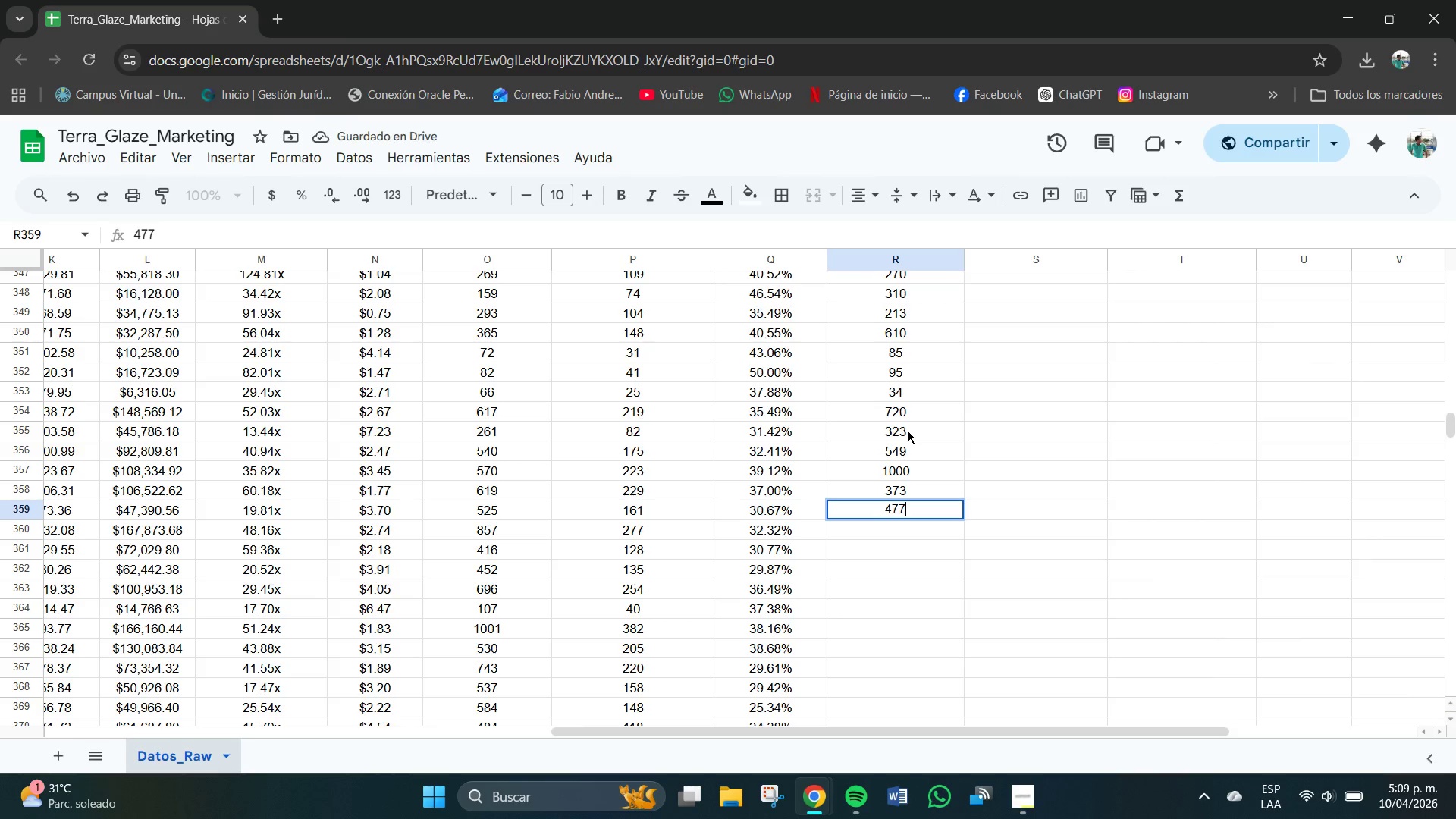 
key(NumpadEnter)
 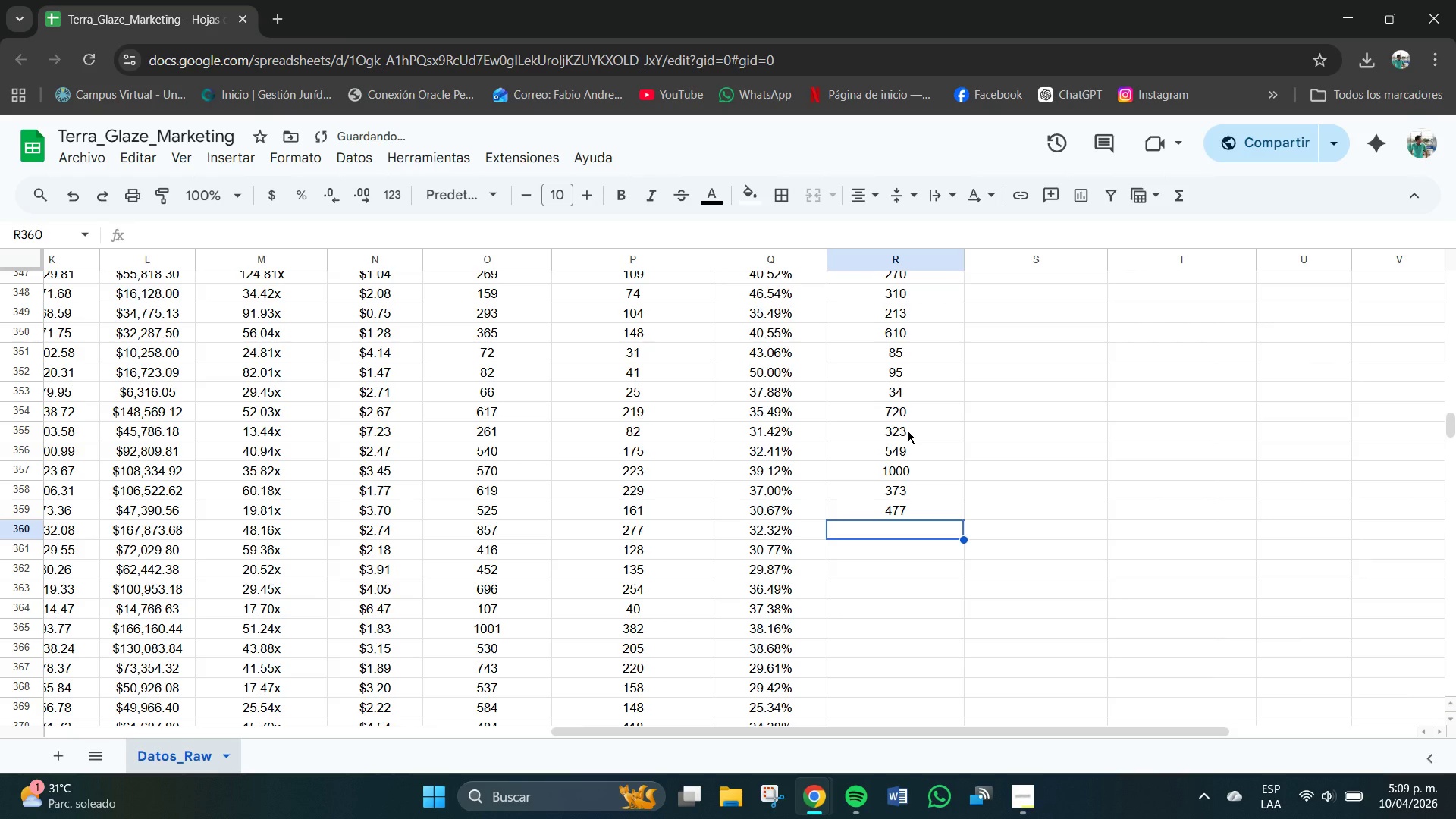 
key(Numpad8)
 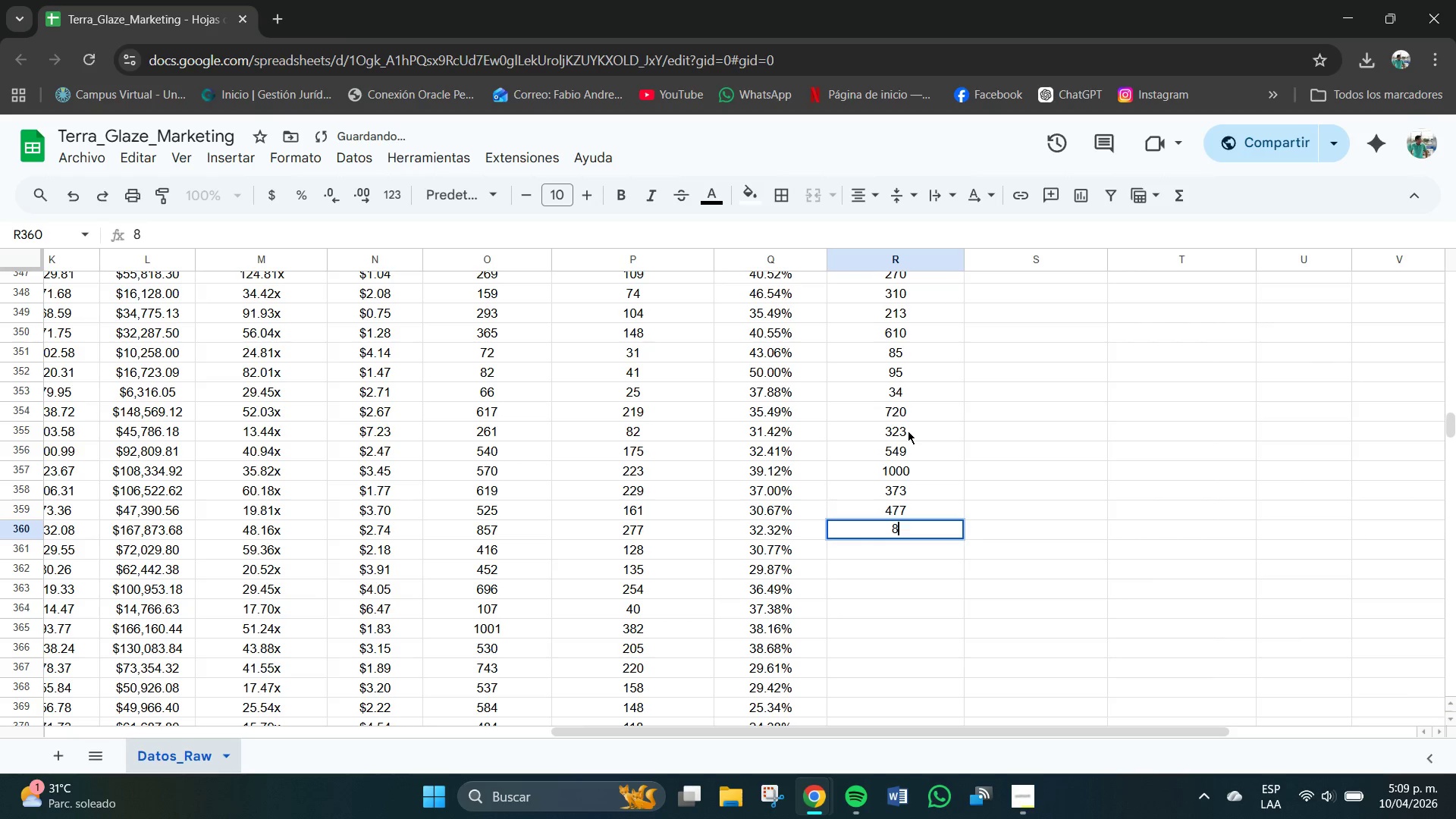 
key(Numpad3)
 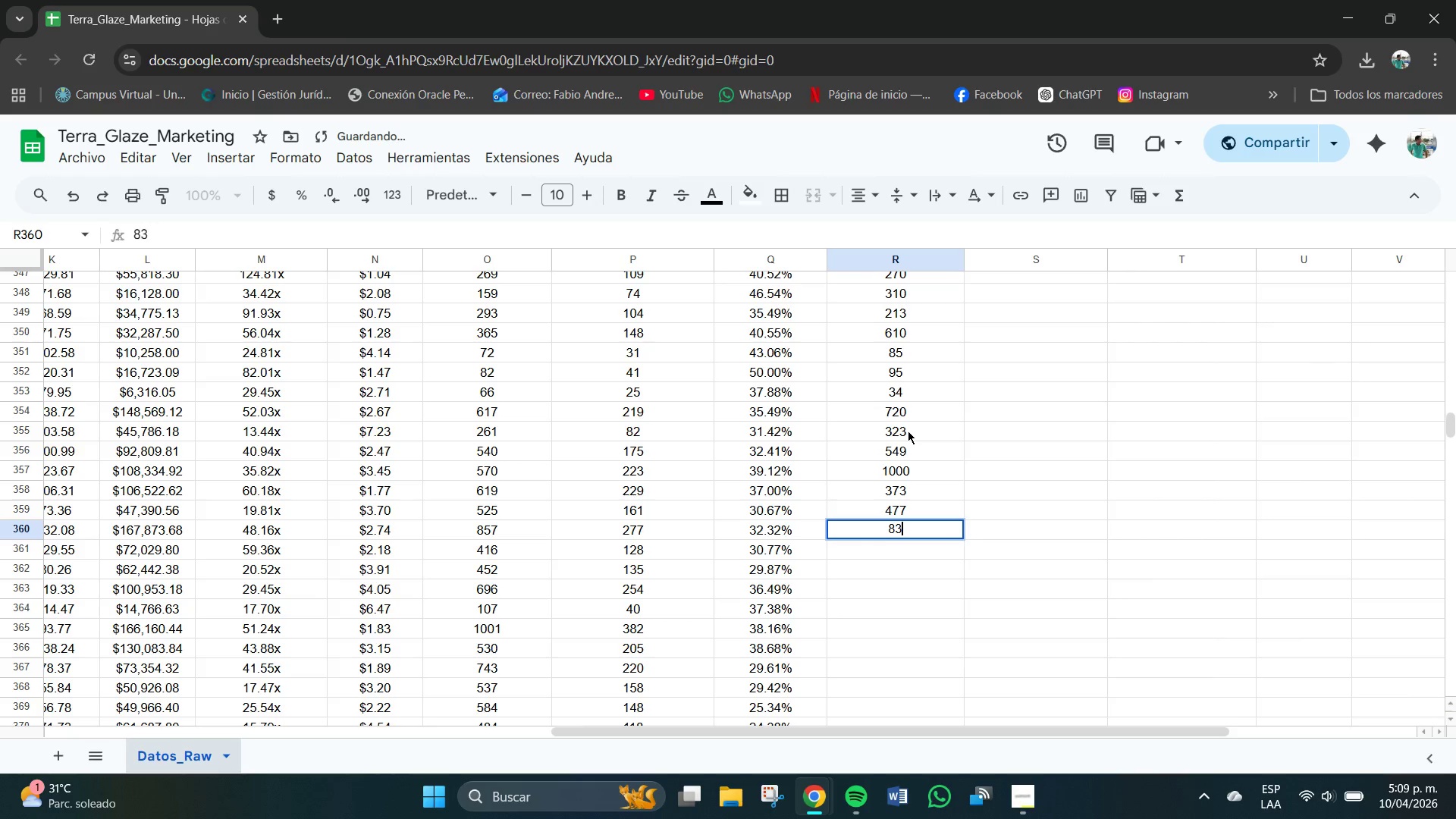 
key(Numpad2)
 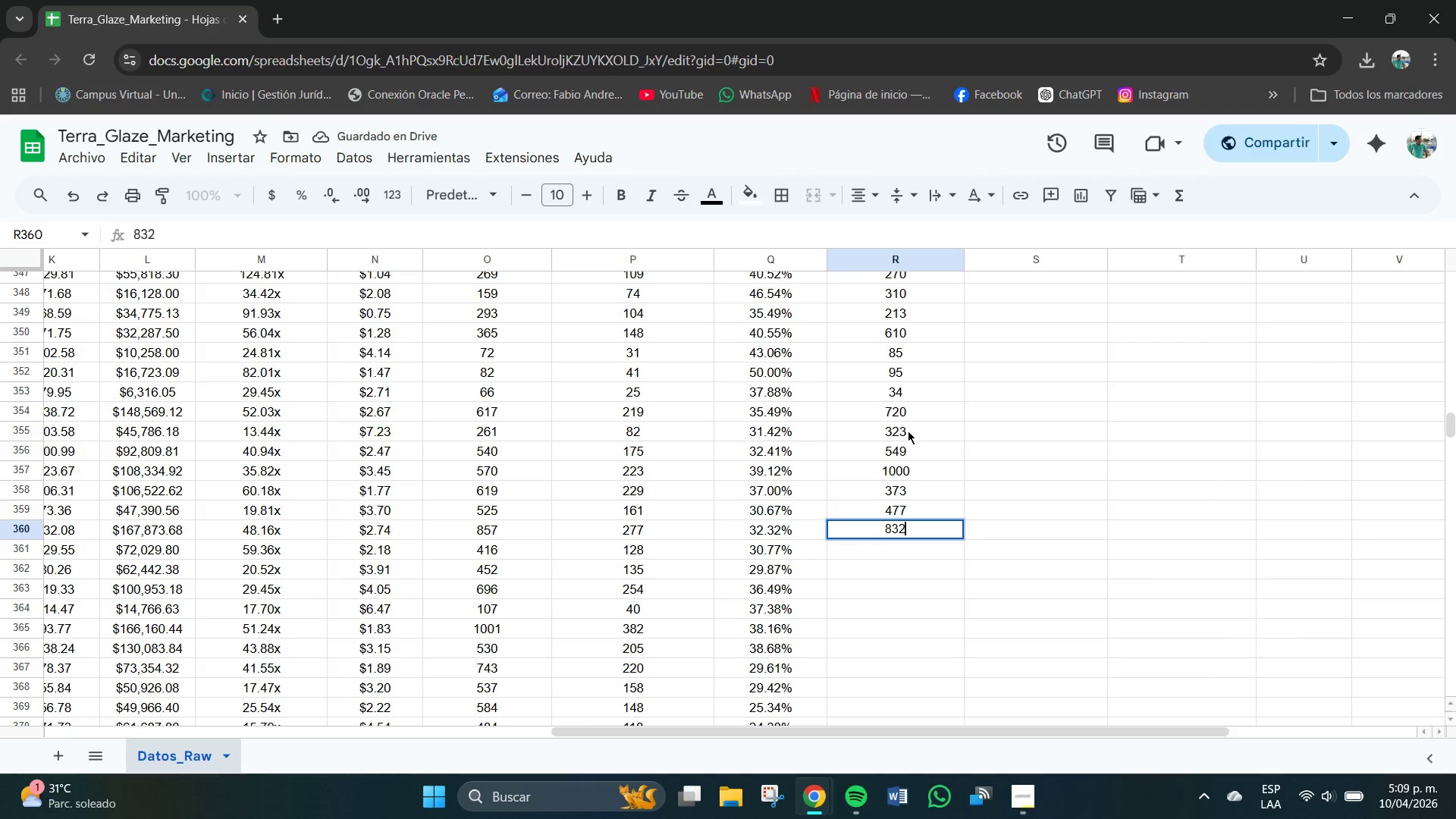 
key(NumpadEnter)
 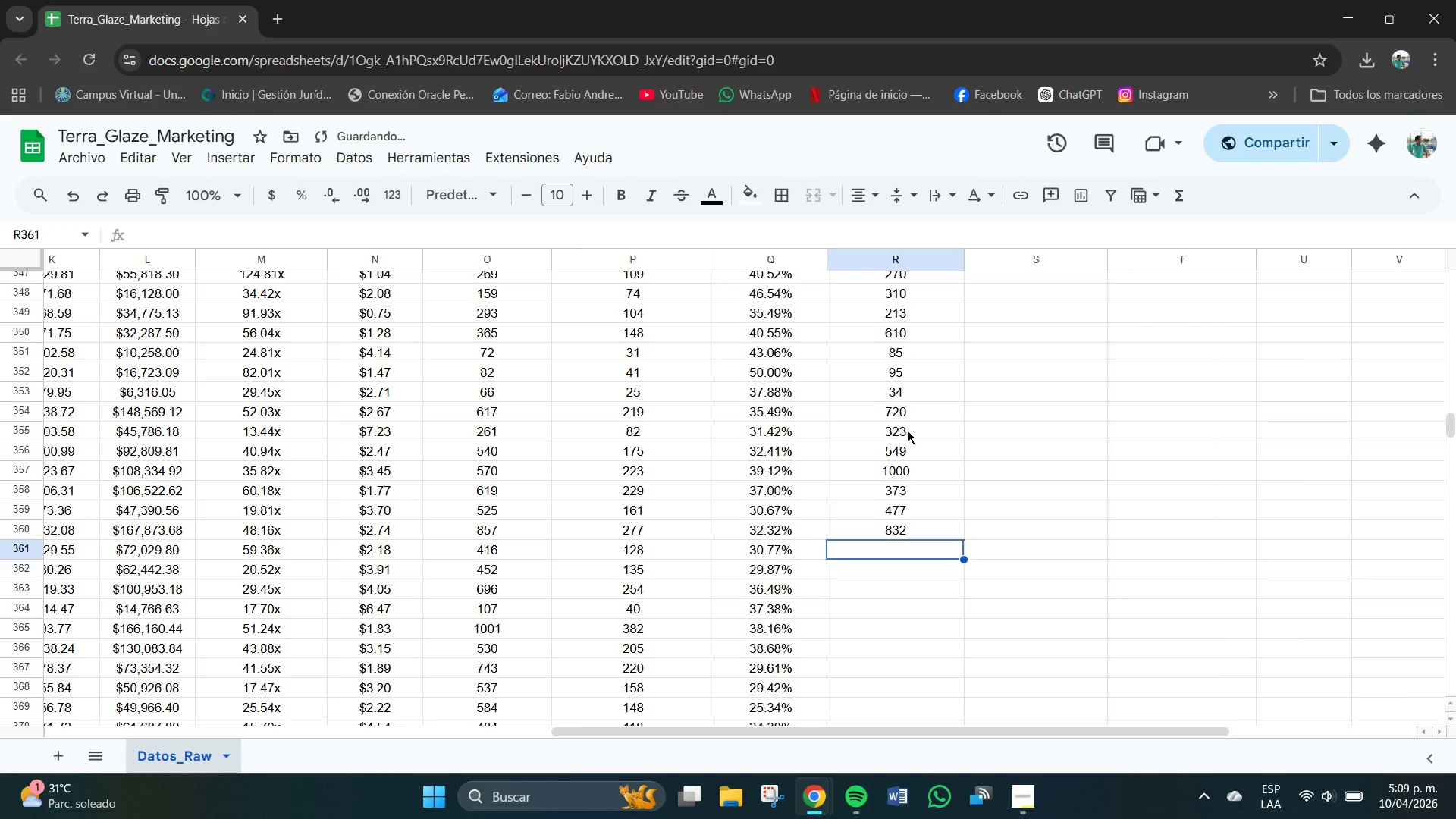 
key(Numpad4)
 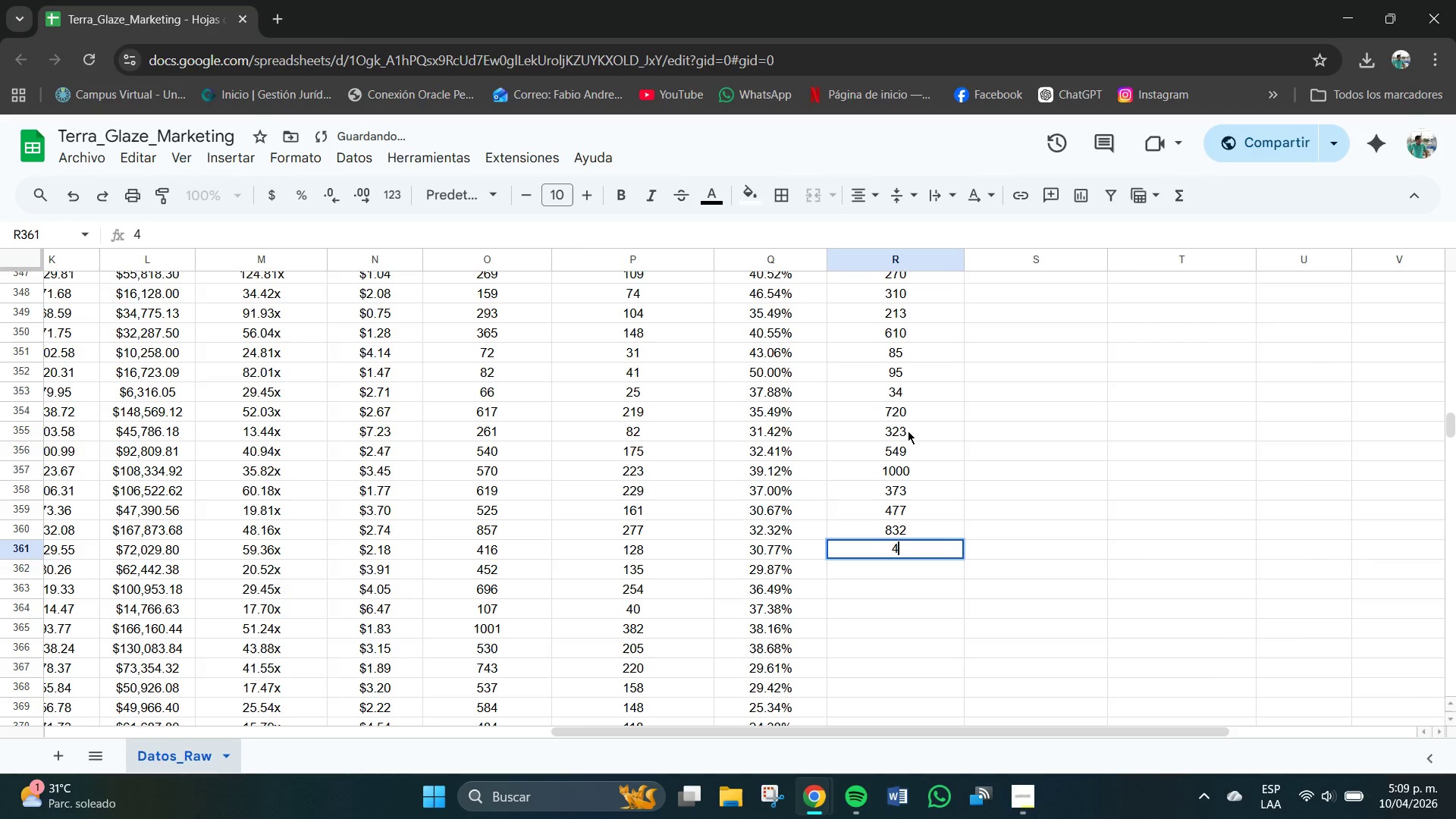 
key(Numpad0)
 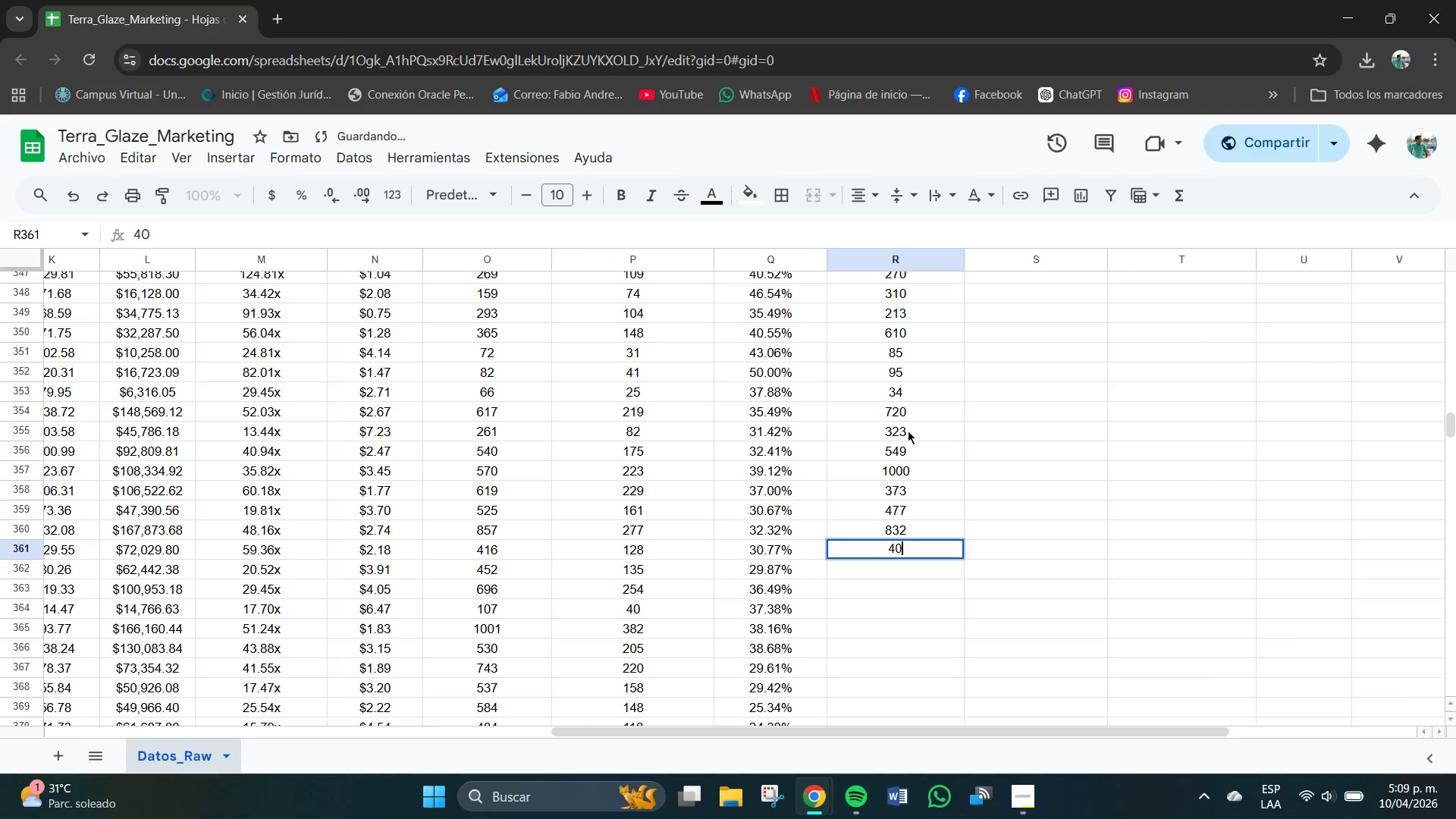 
key(Numpad9)
 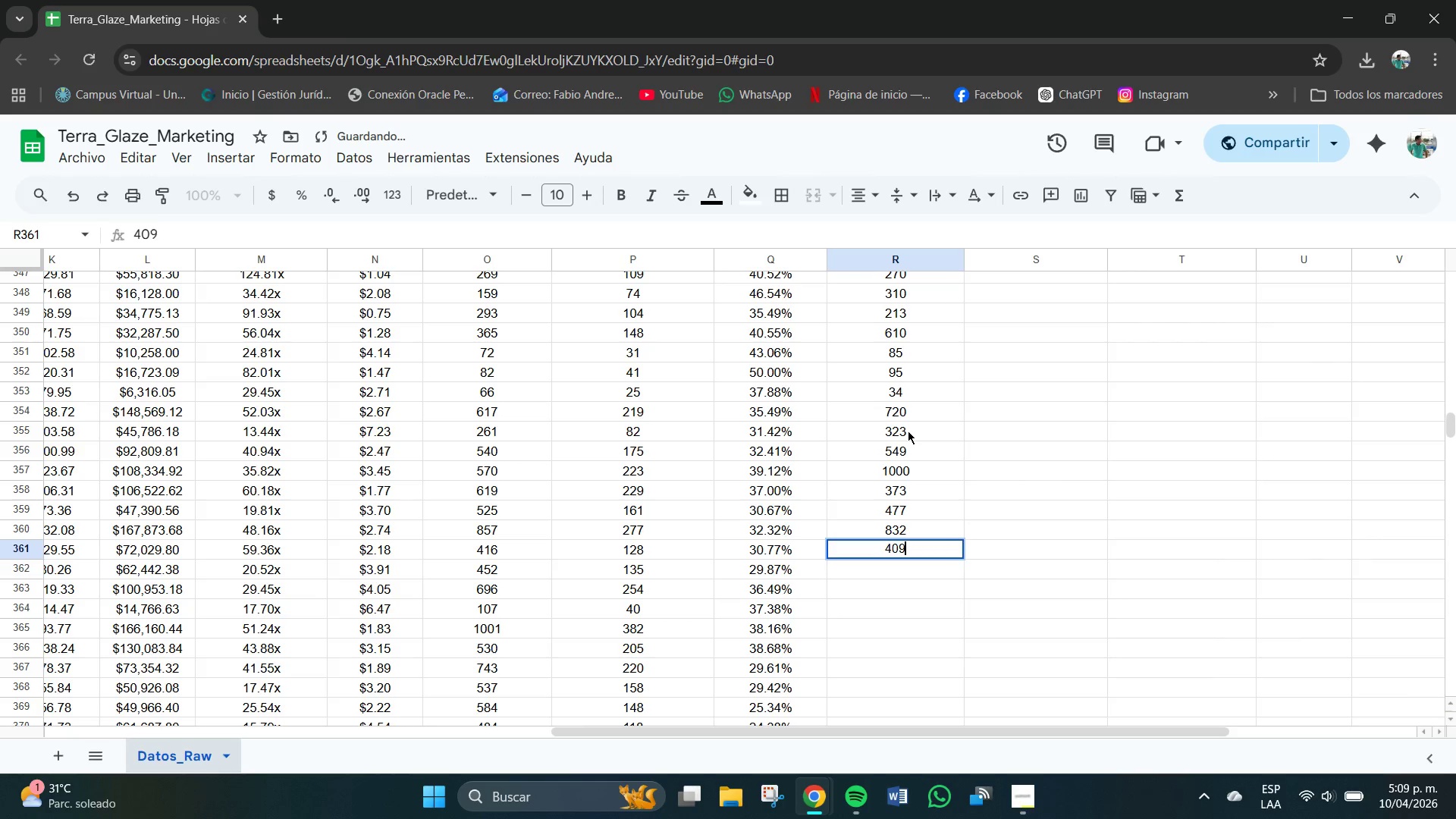 
key(NumpadEnter)
 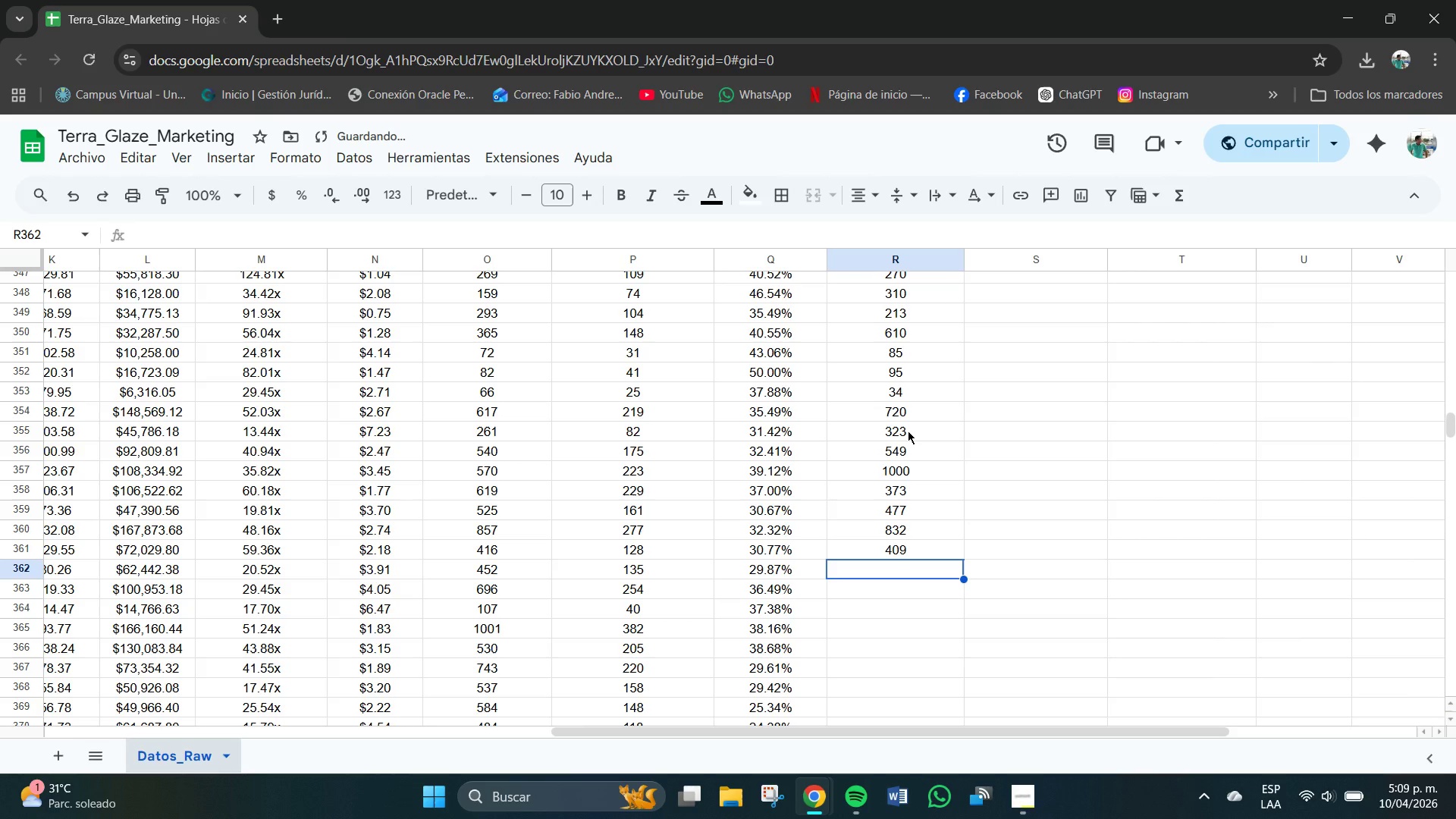 
key(Numpad2)
 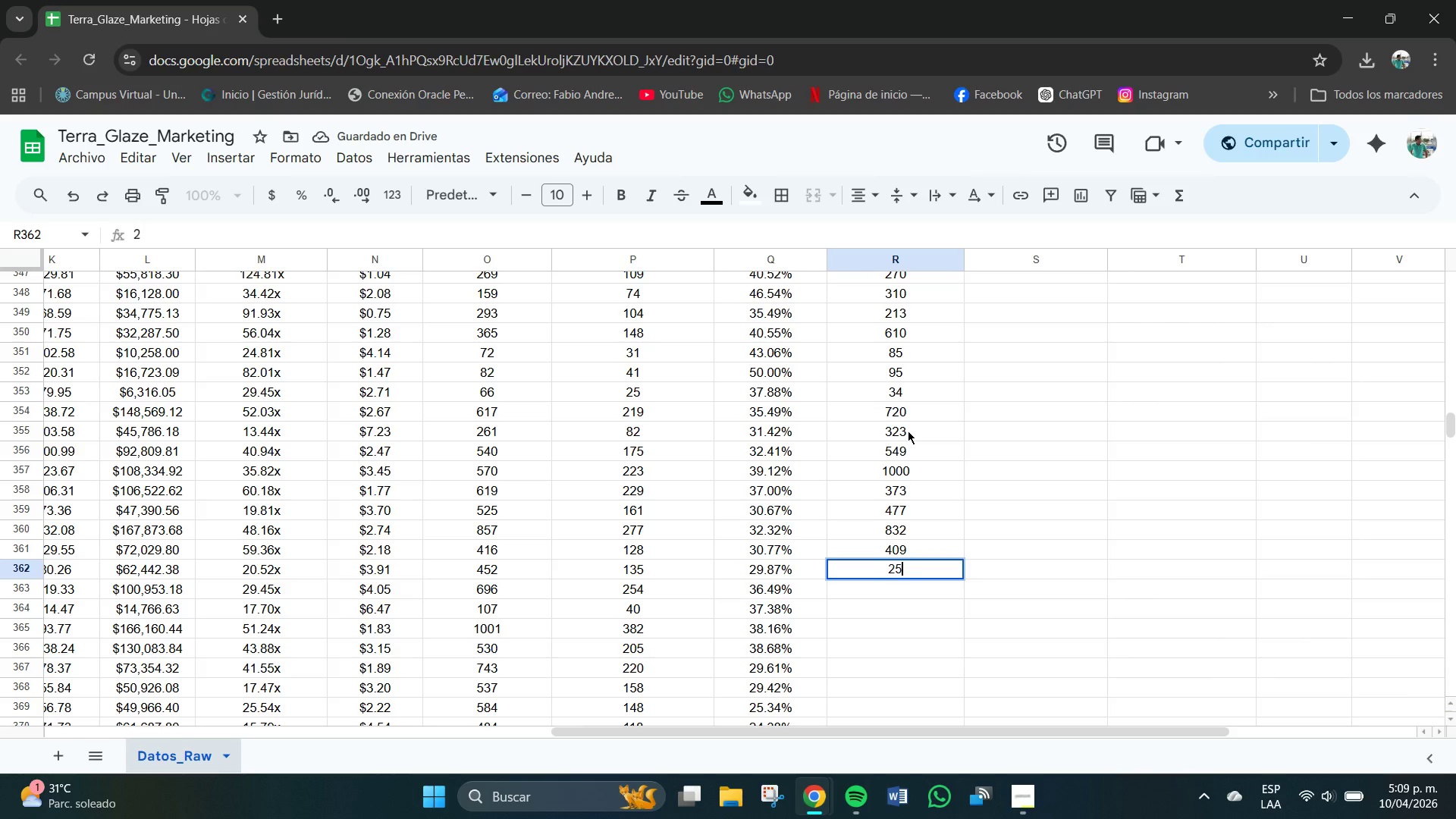 
key(Numpad5)
 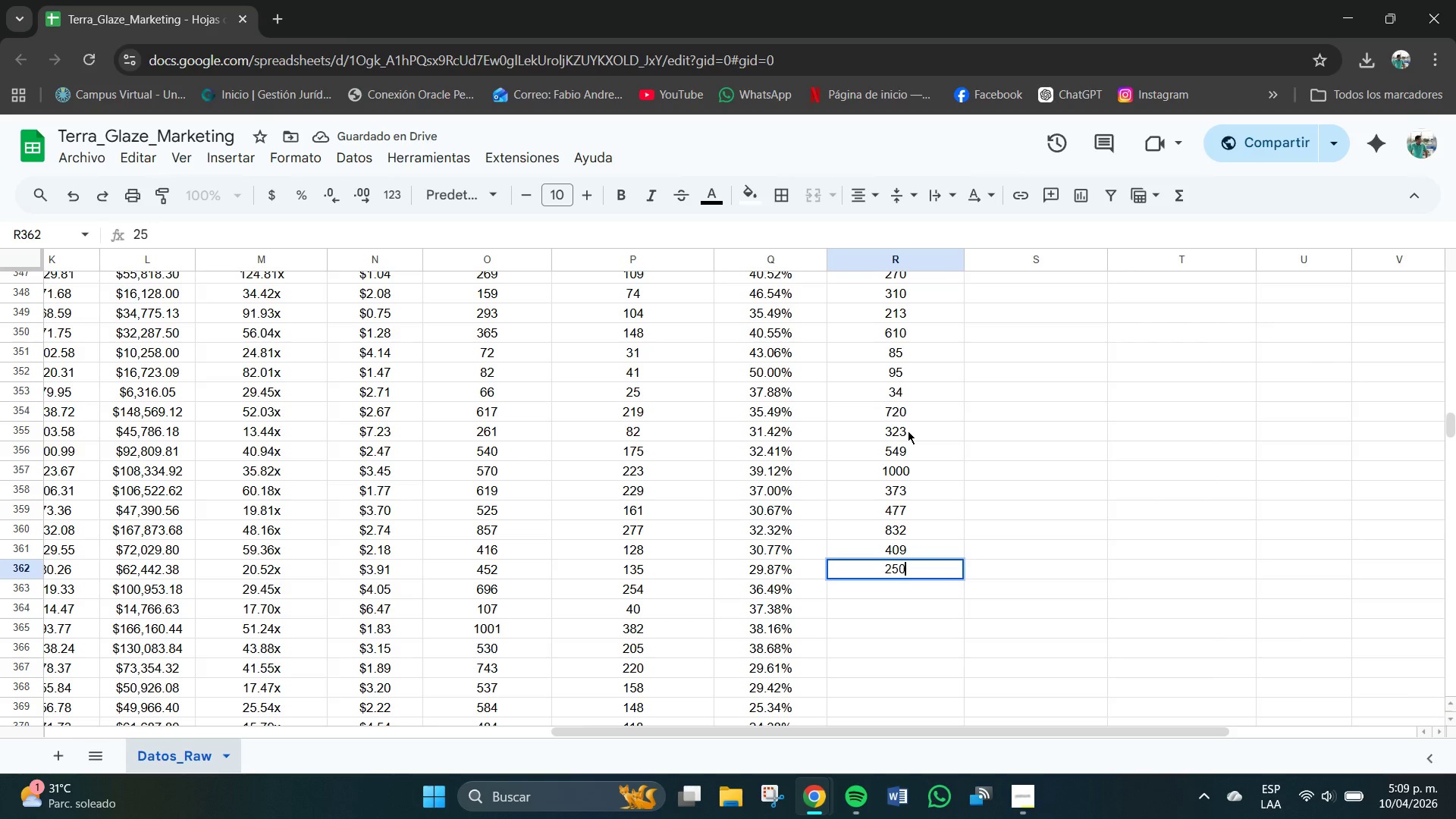 
key(Numpad0)
 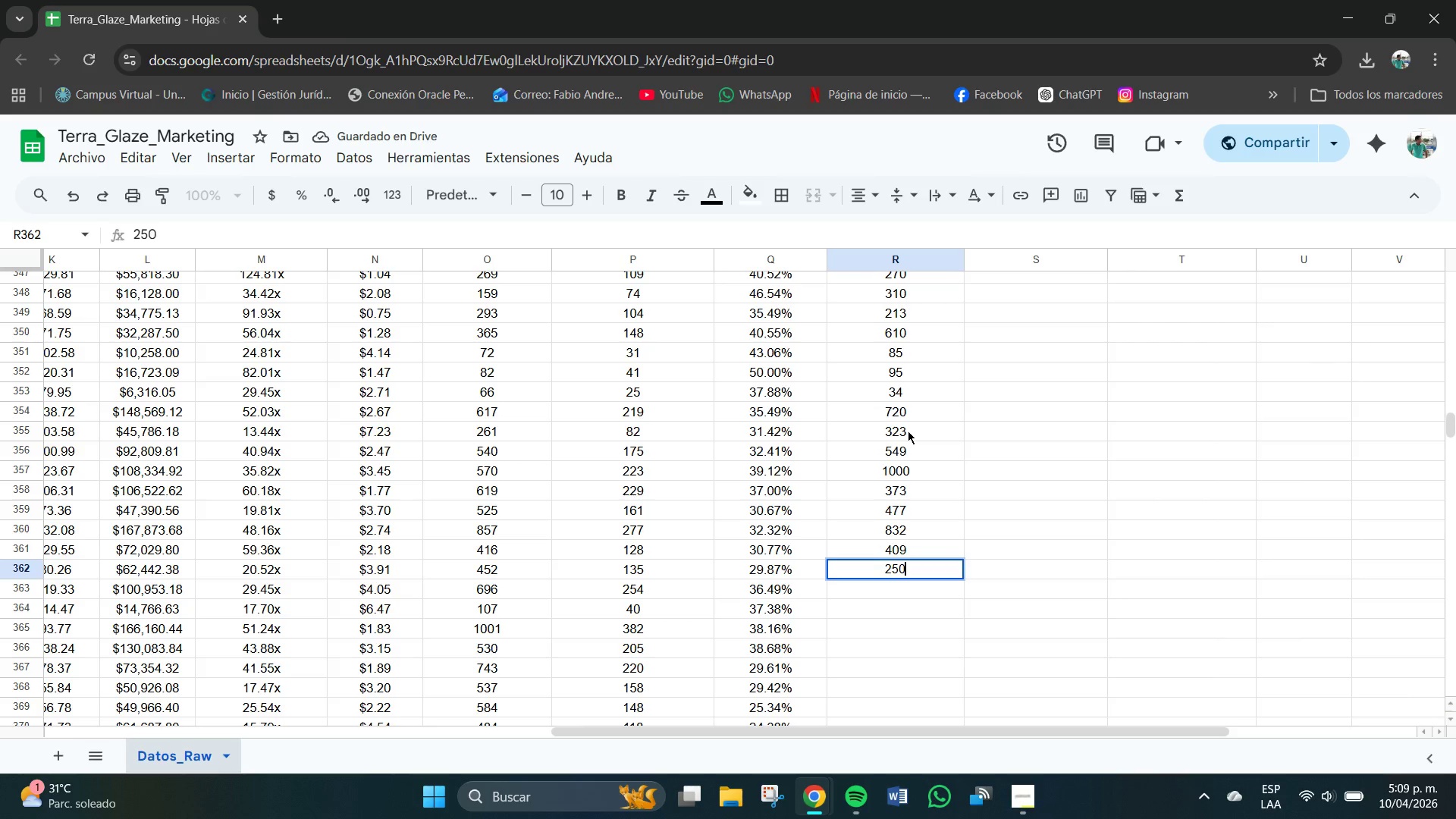 
key(NumpadEnter)
 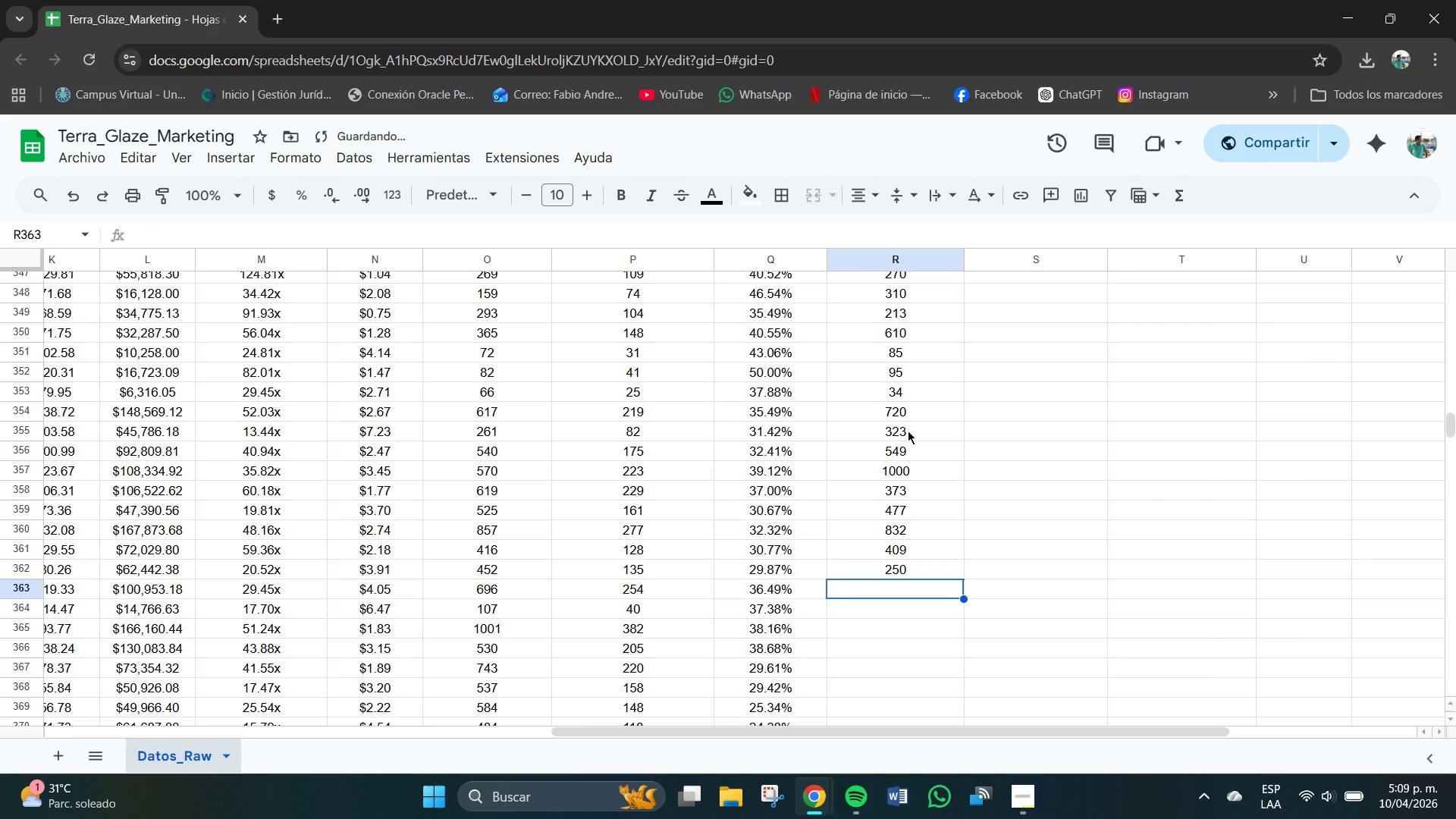 
key(Numpad7)
 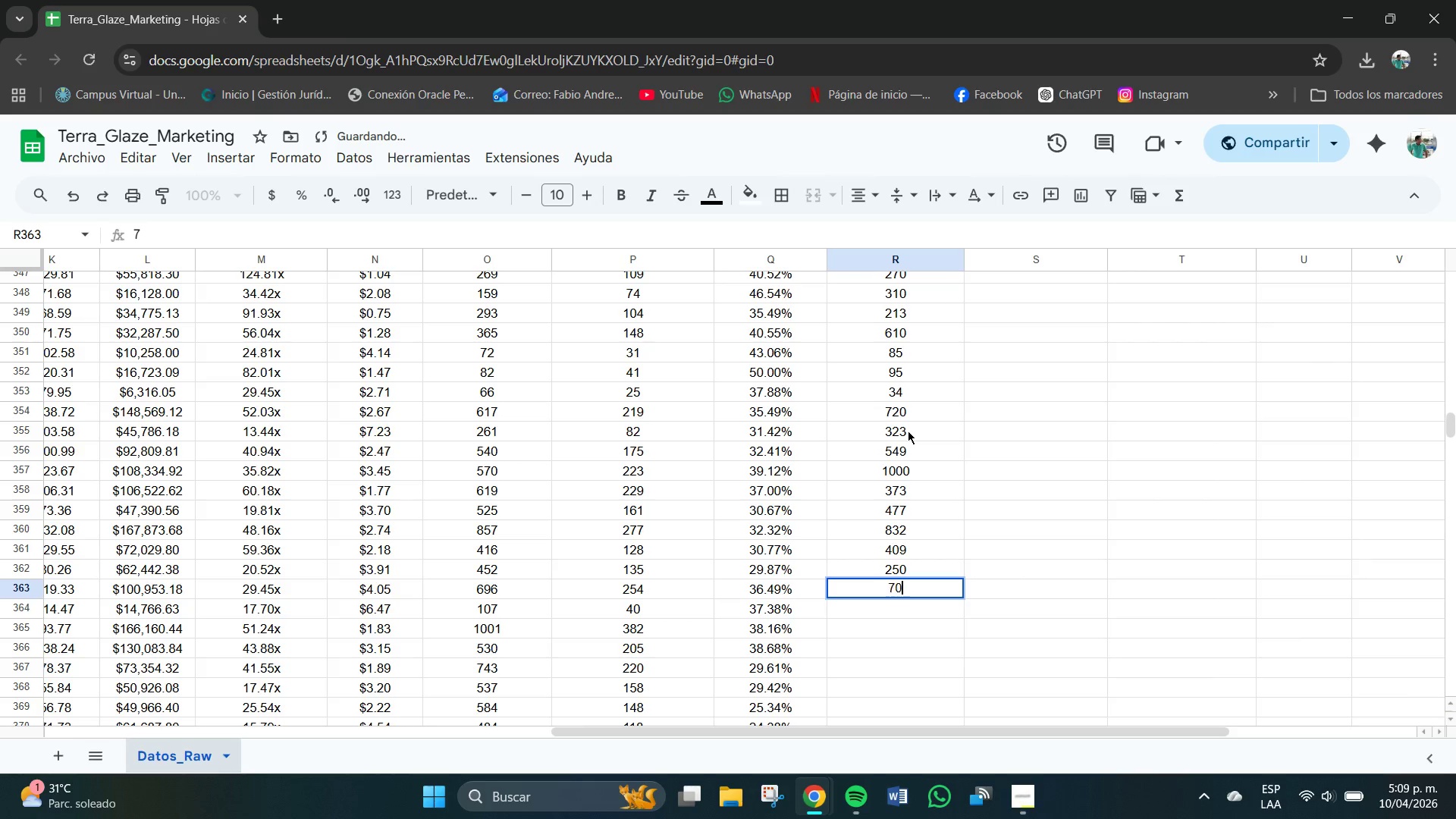 
key(Numpad0)
 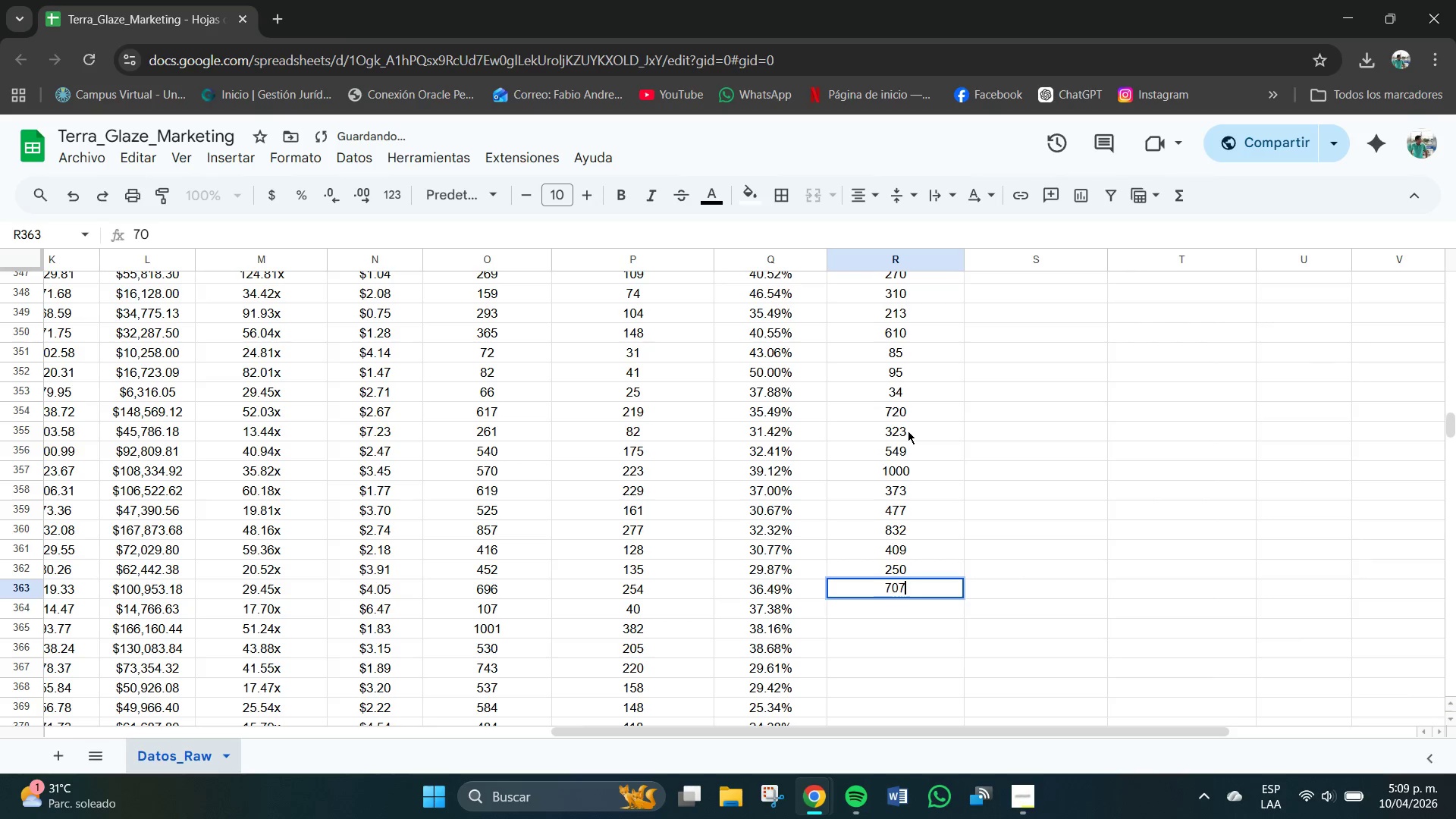 
key(Numpad7)
 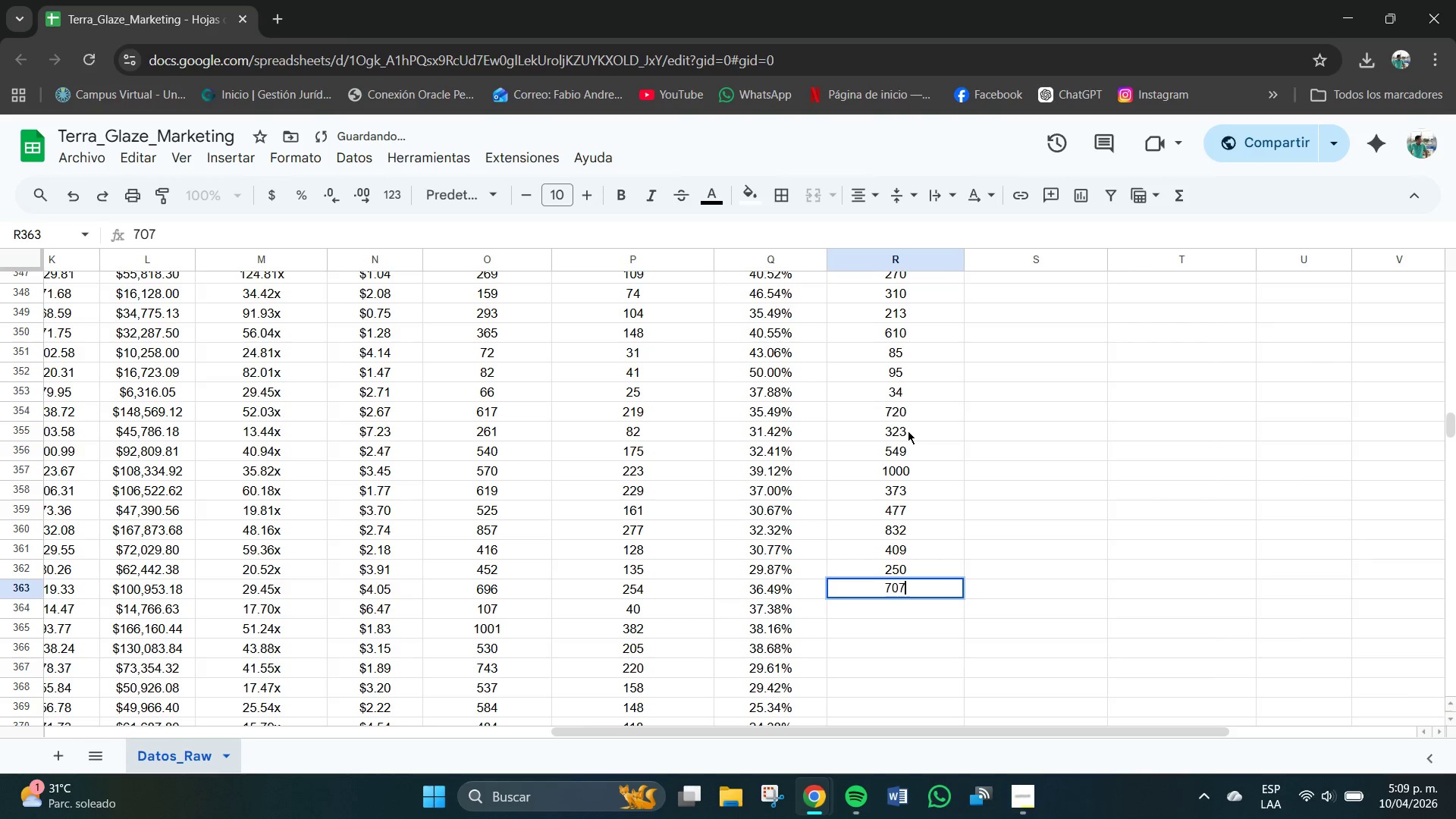 
key(NumpadEnter)
 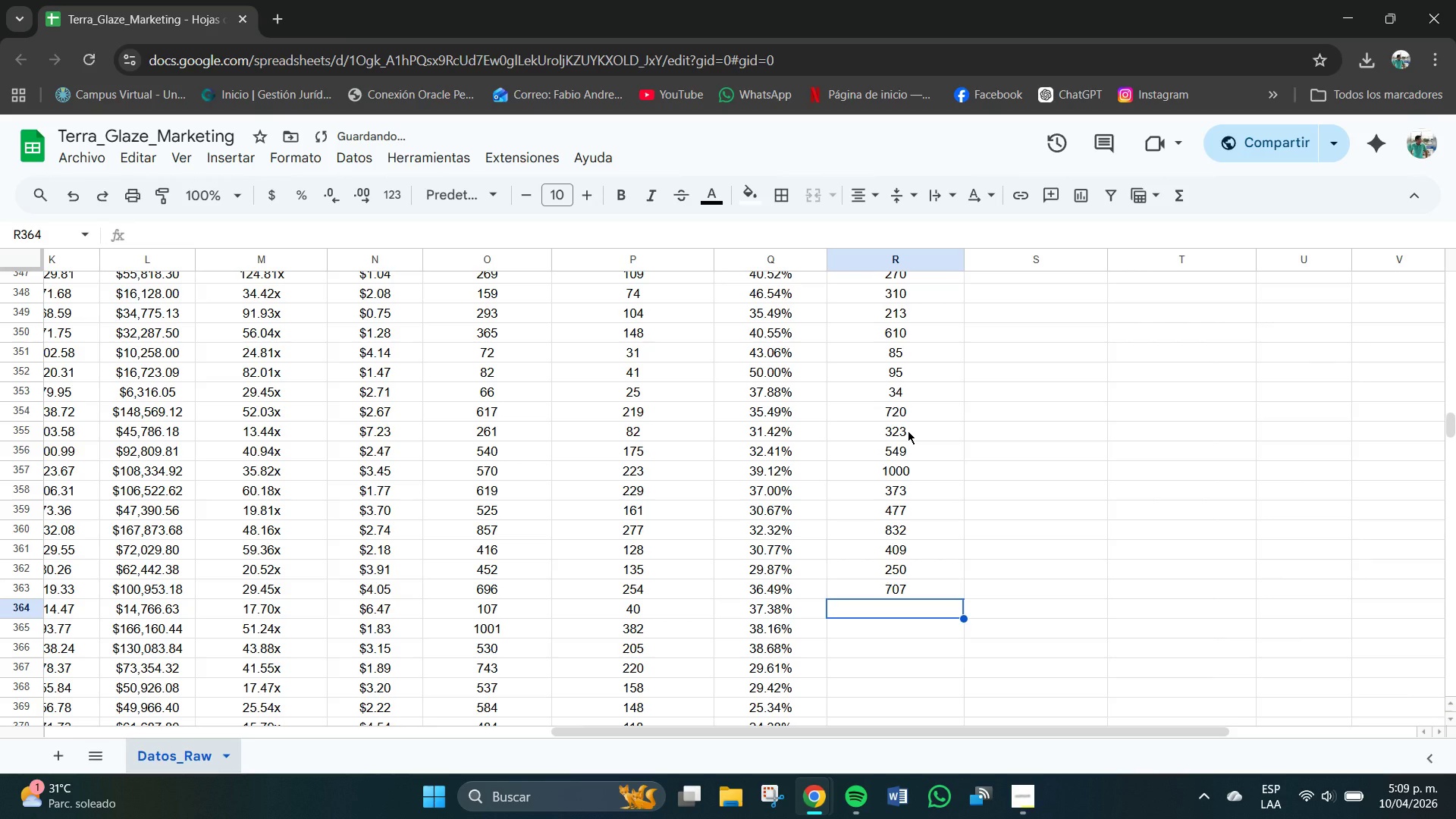 
key(Numpad5)
 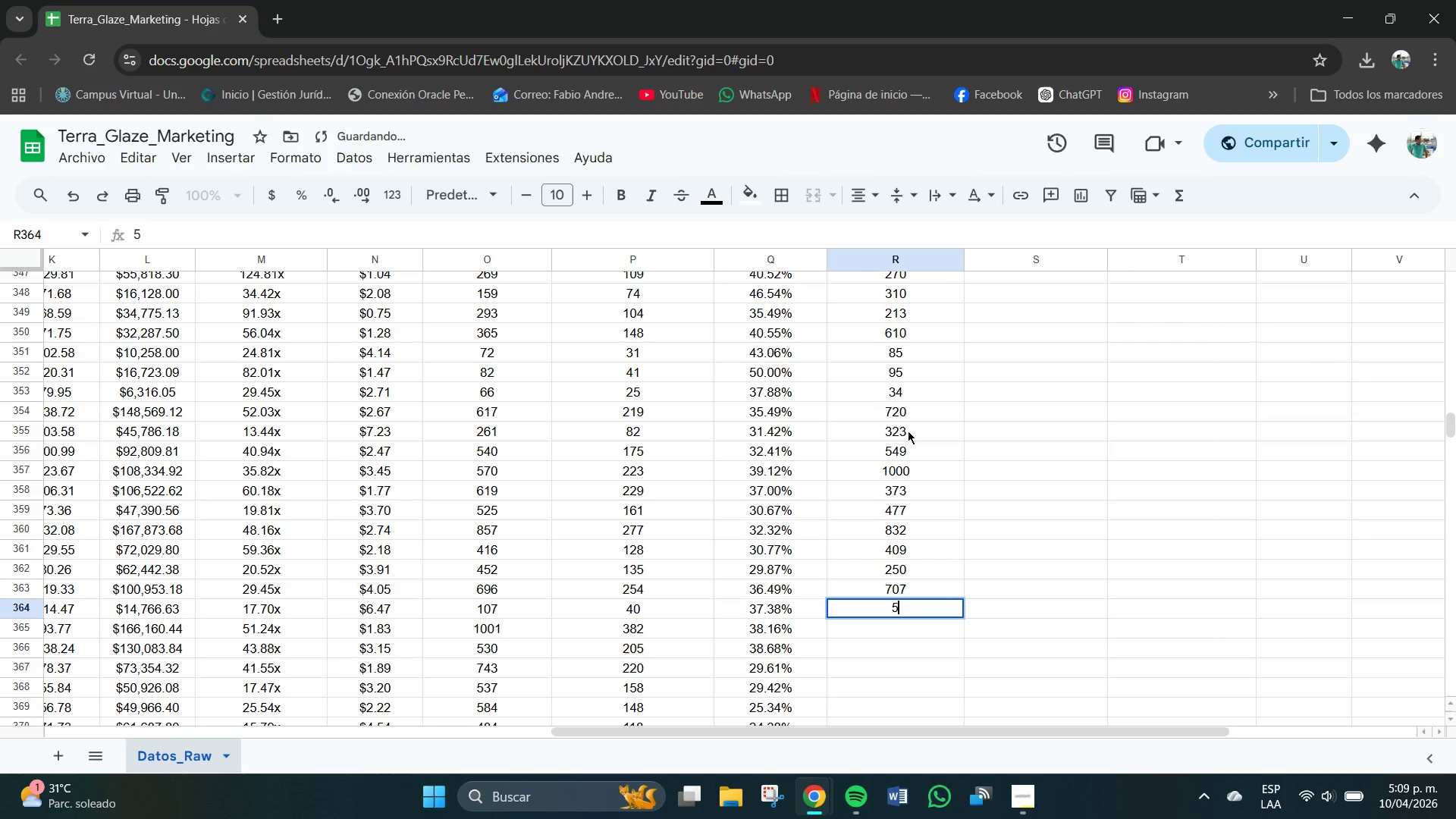 
key(Numpad7)
 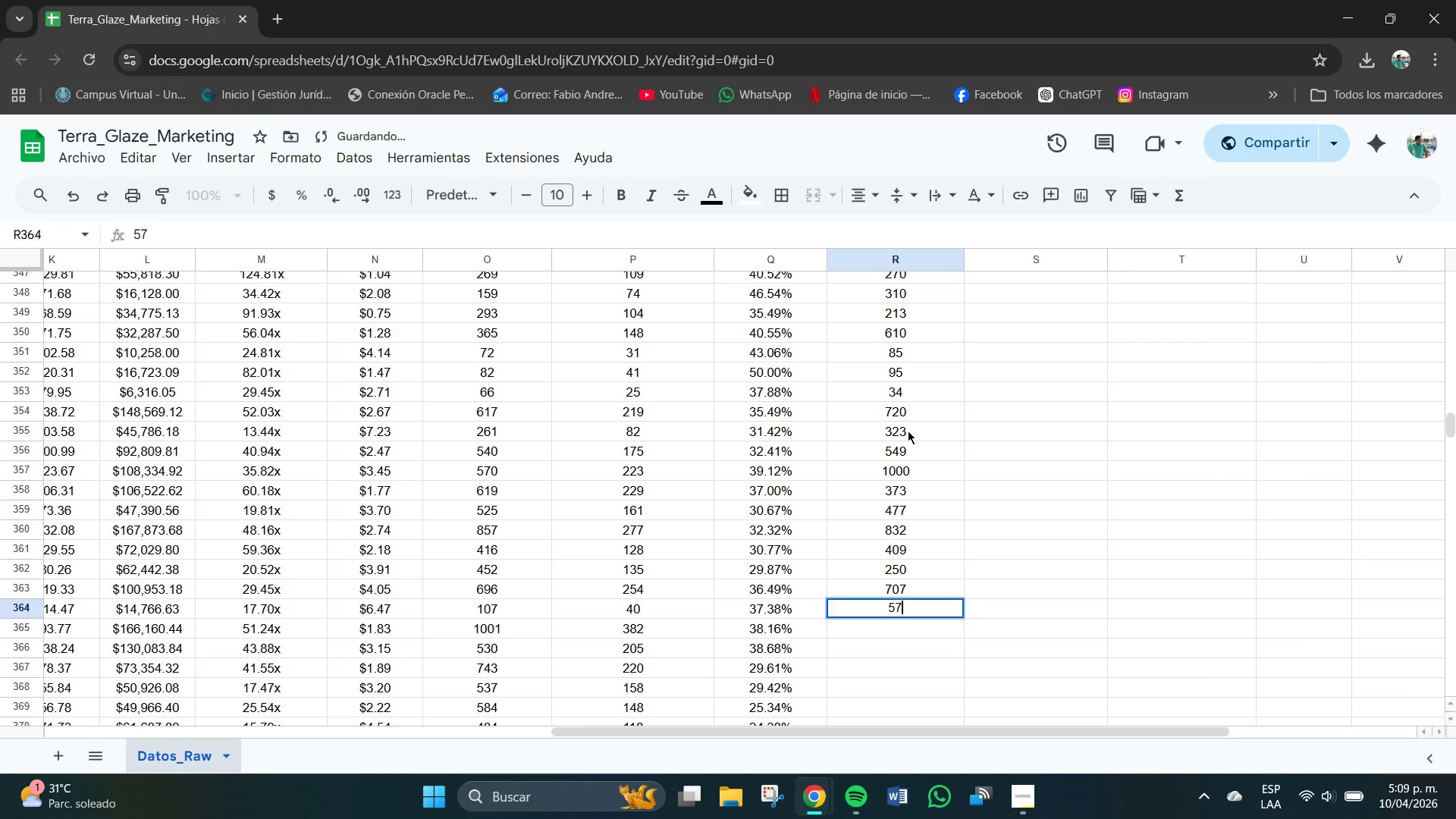 
key(NumpadEnter)
 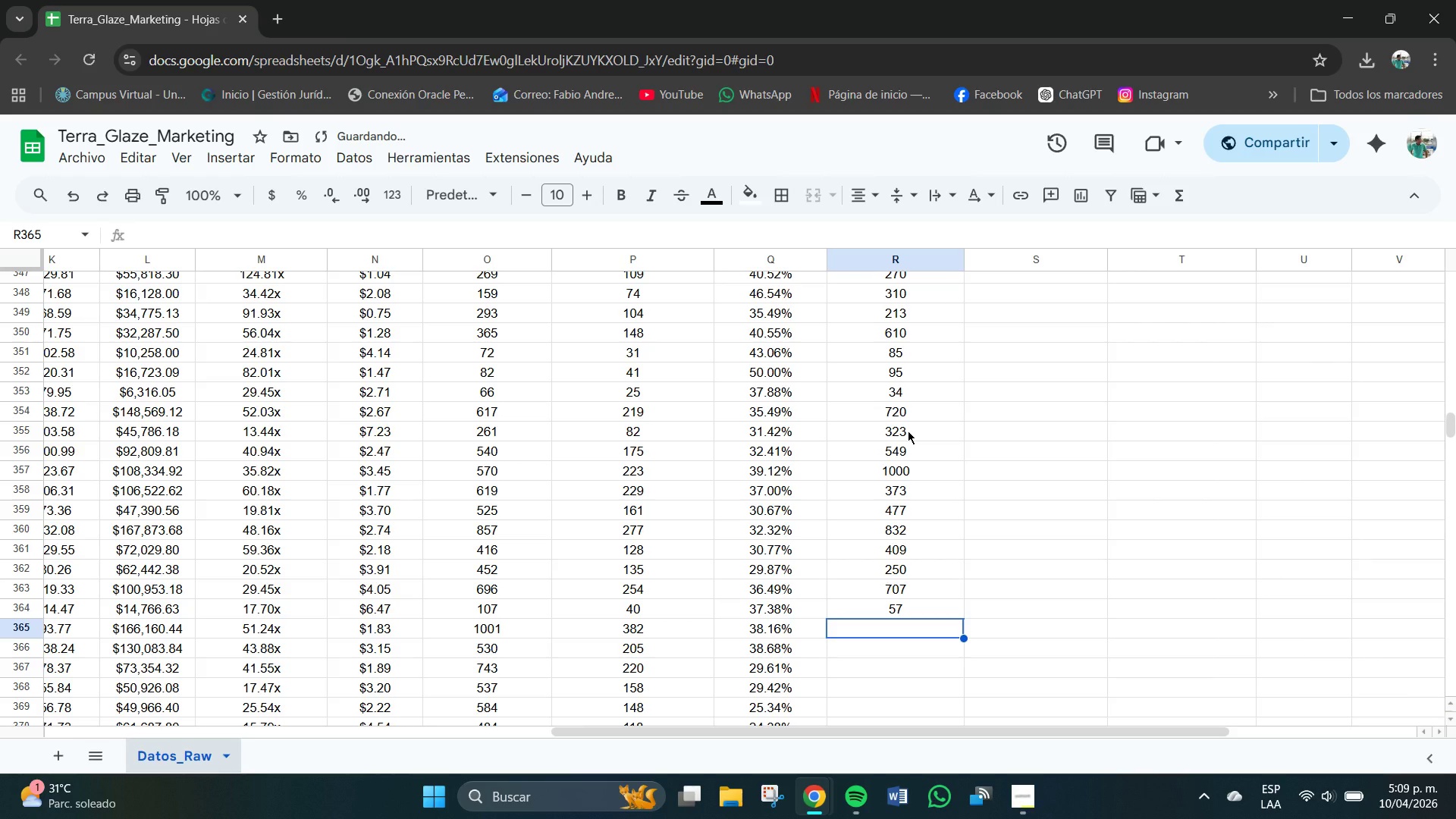 
key(Numpad1)
 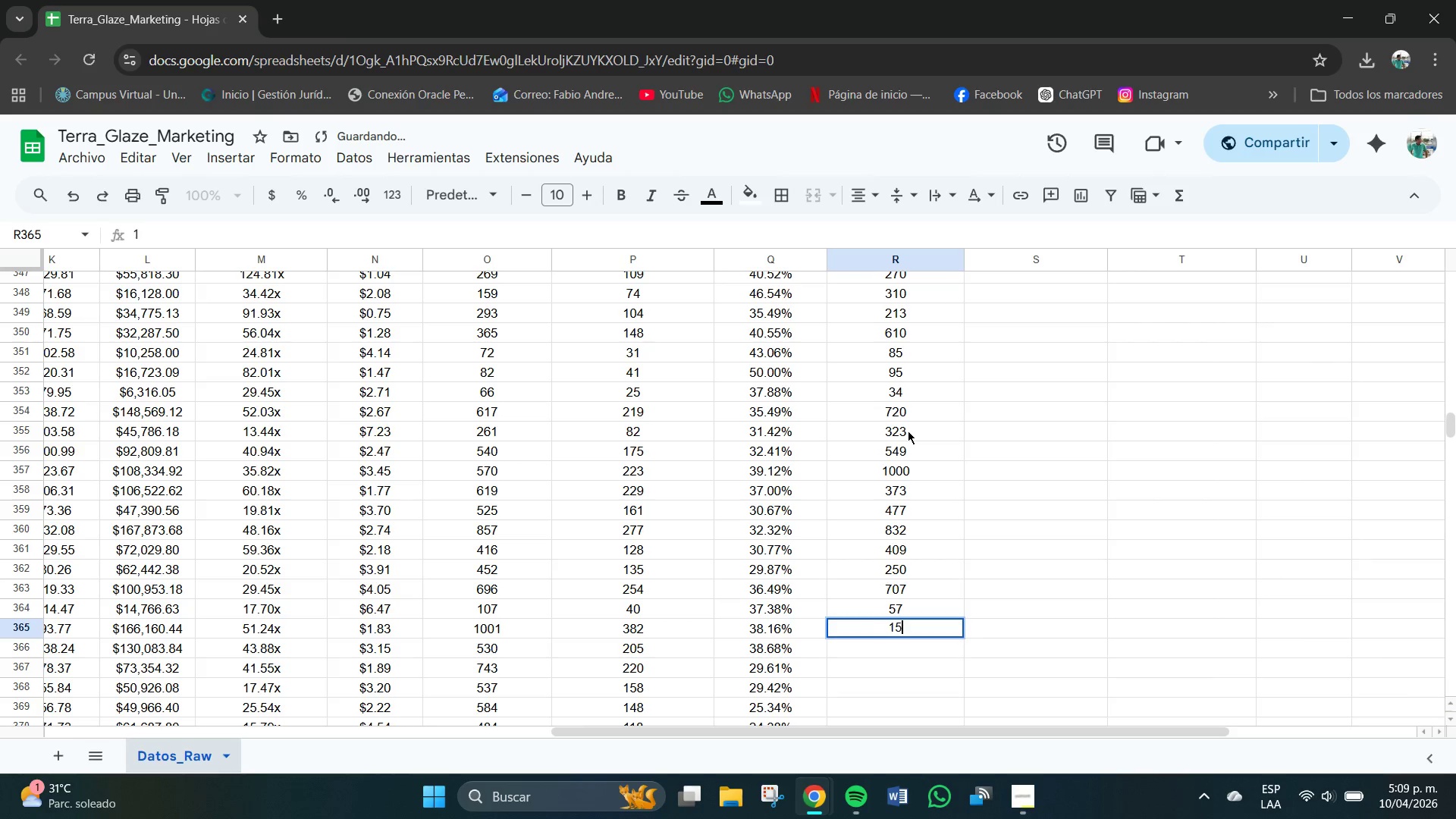 
key(Numpad5)
 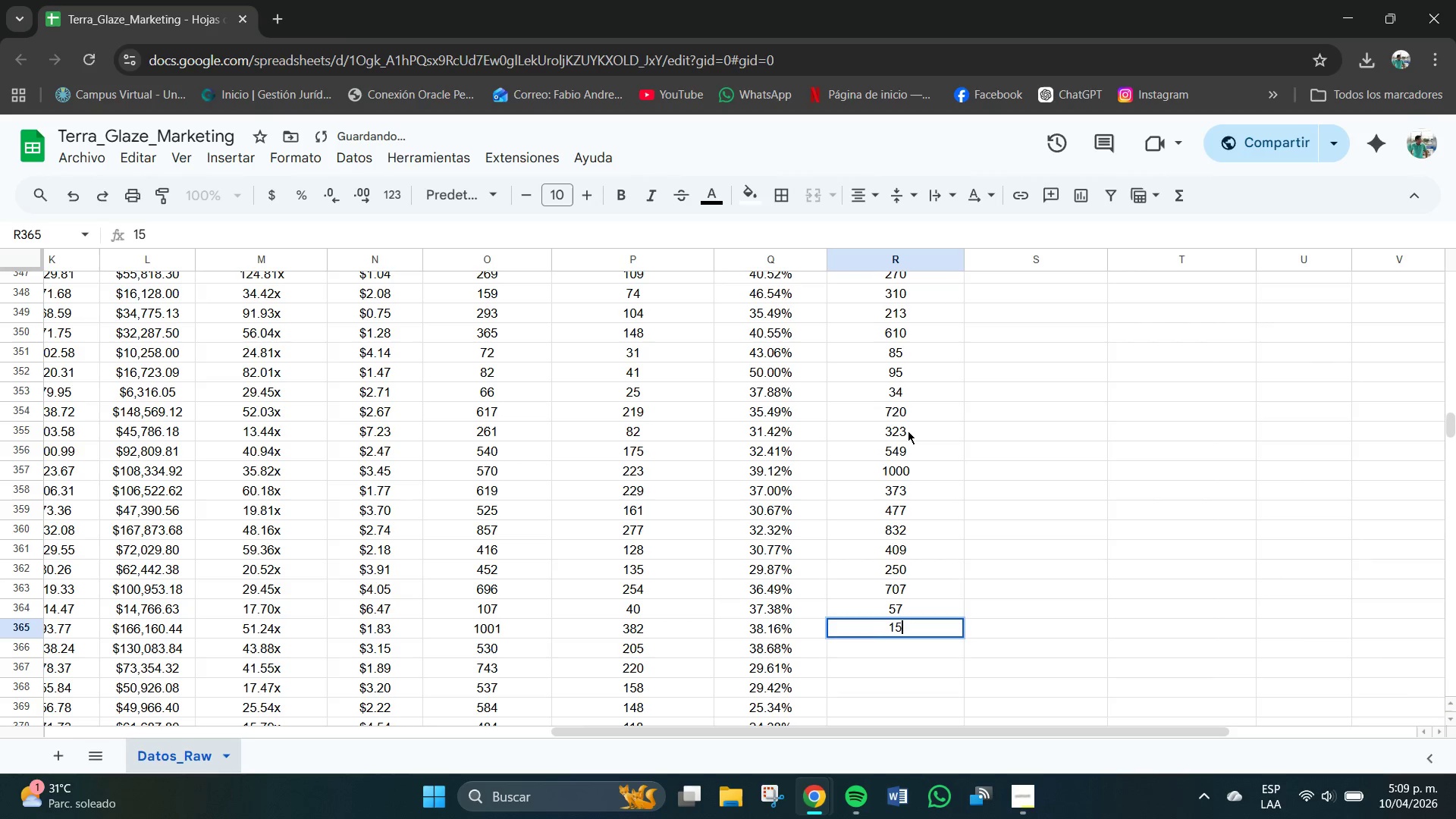 
key(Numpad6)
 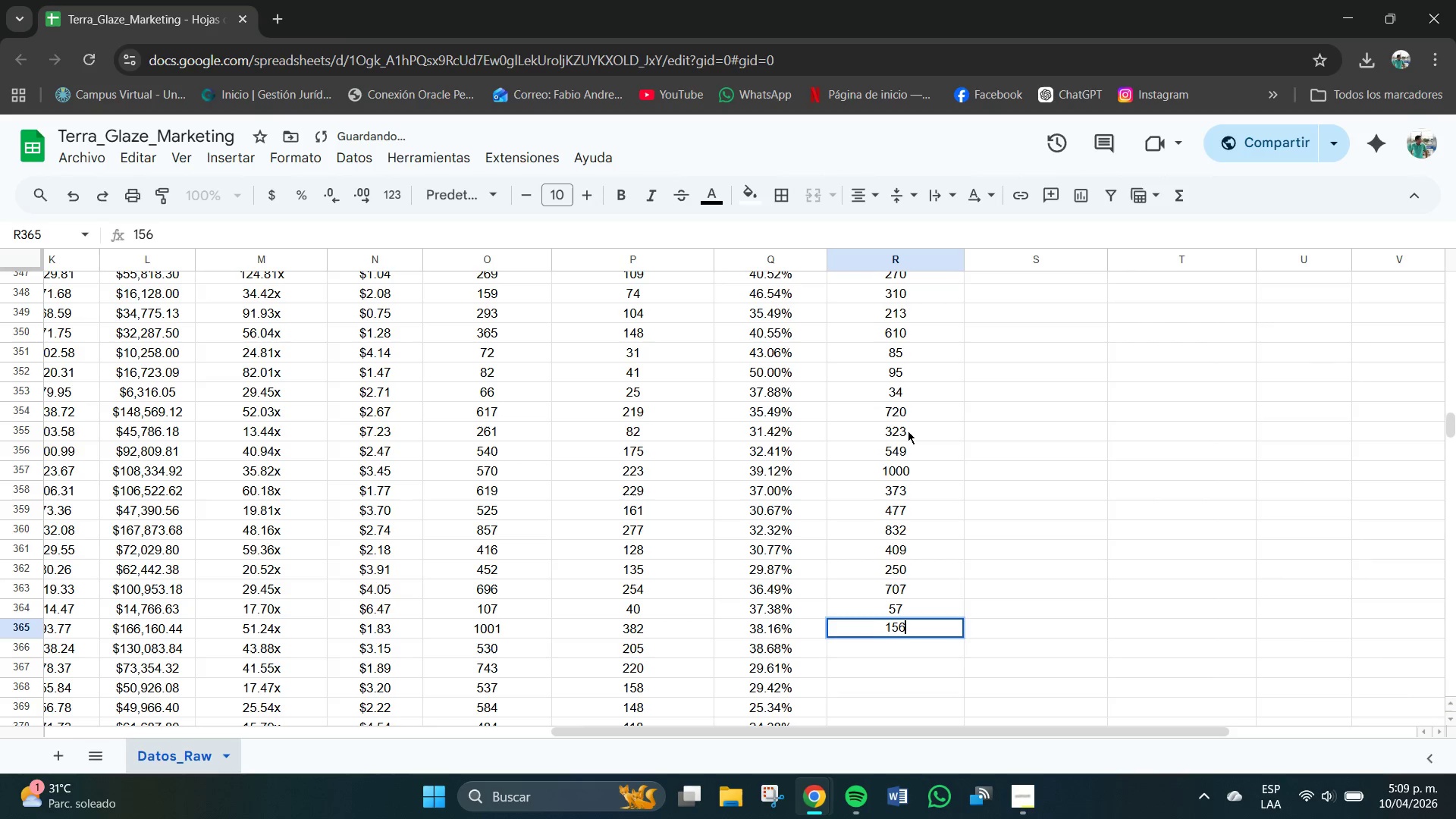 
key(Numpad0)
 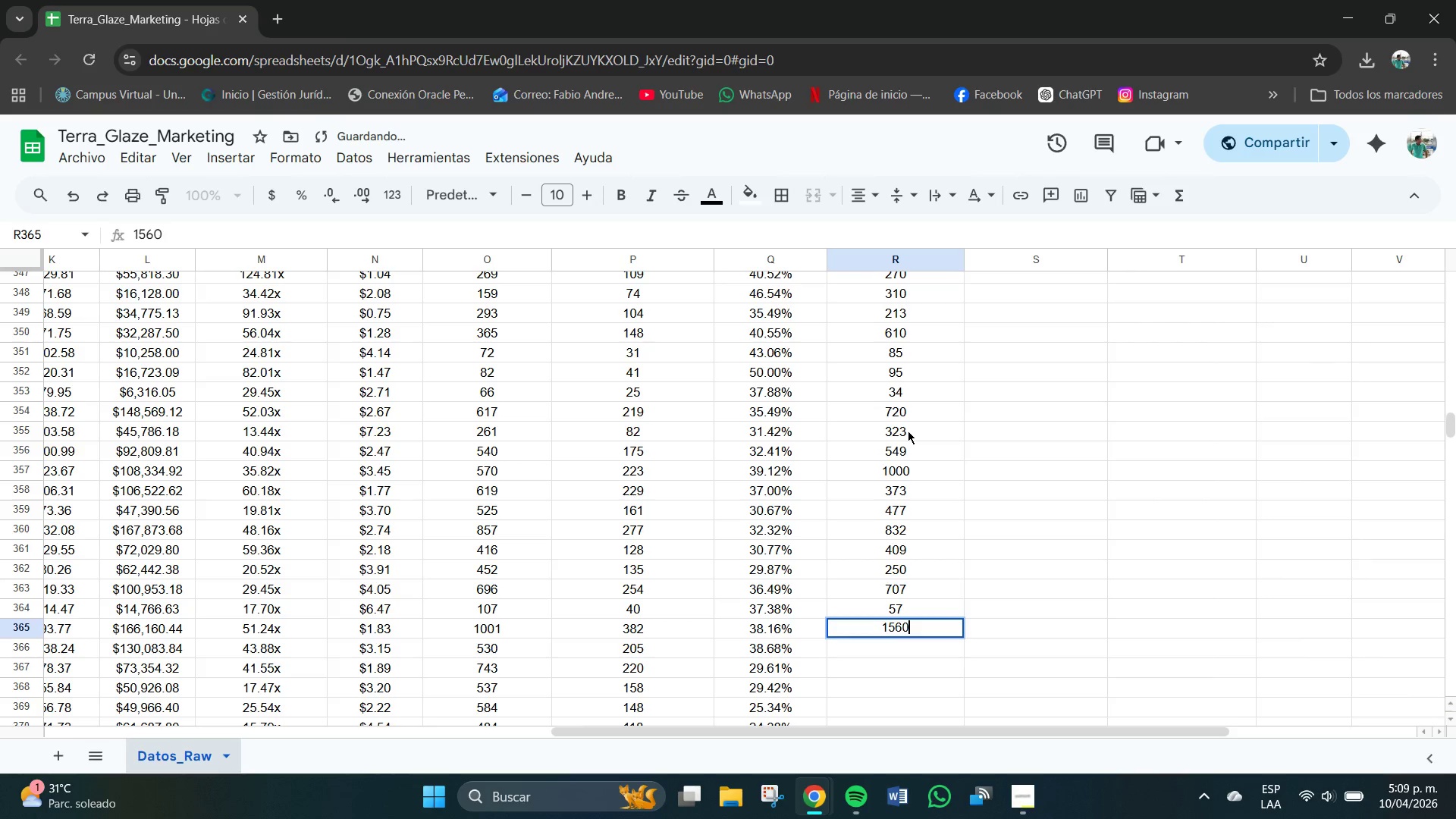 
key(NumpadEnter)
 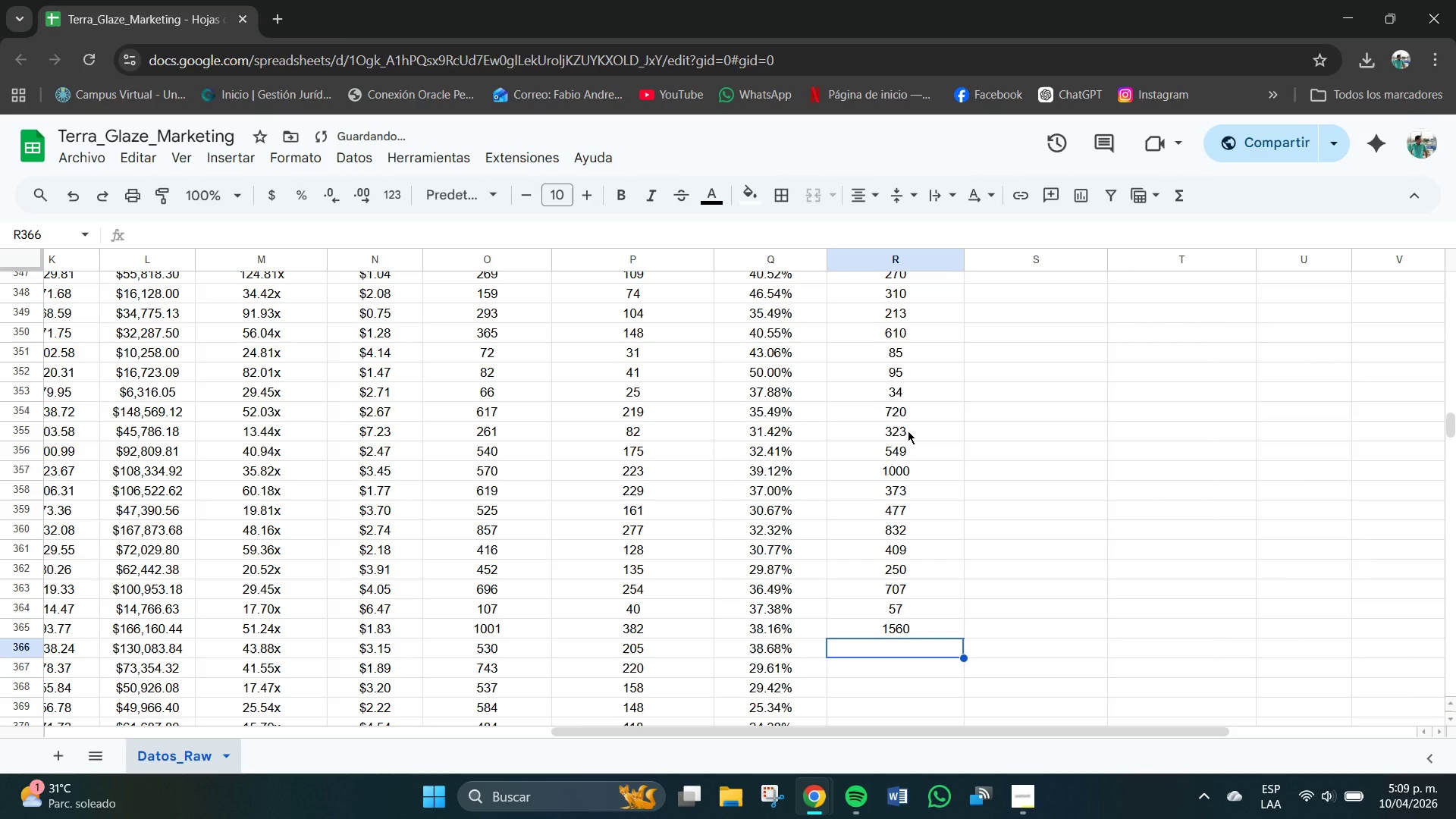 
key(Numpad6)
 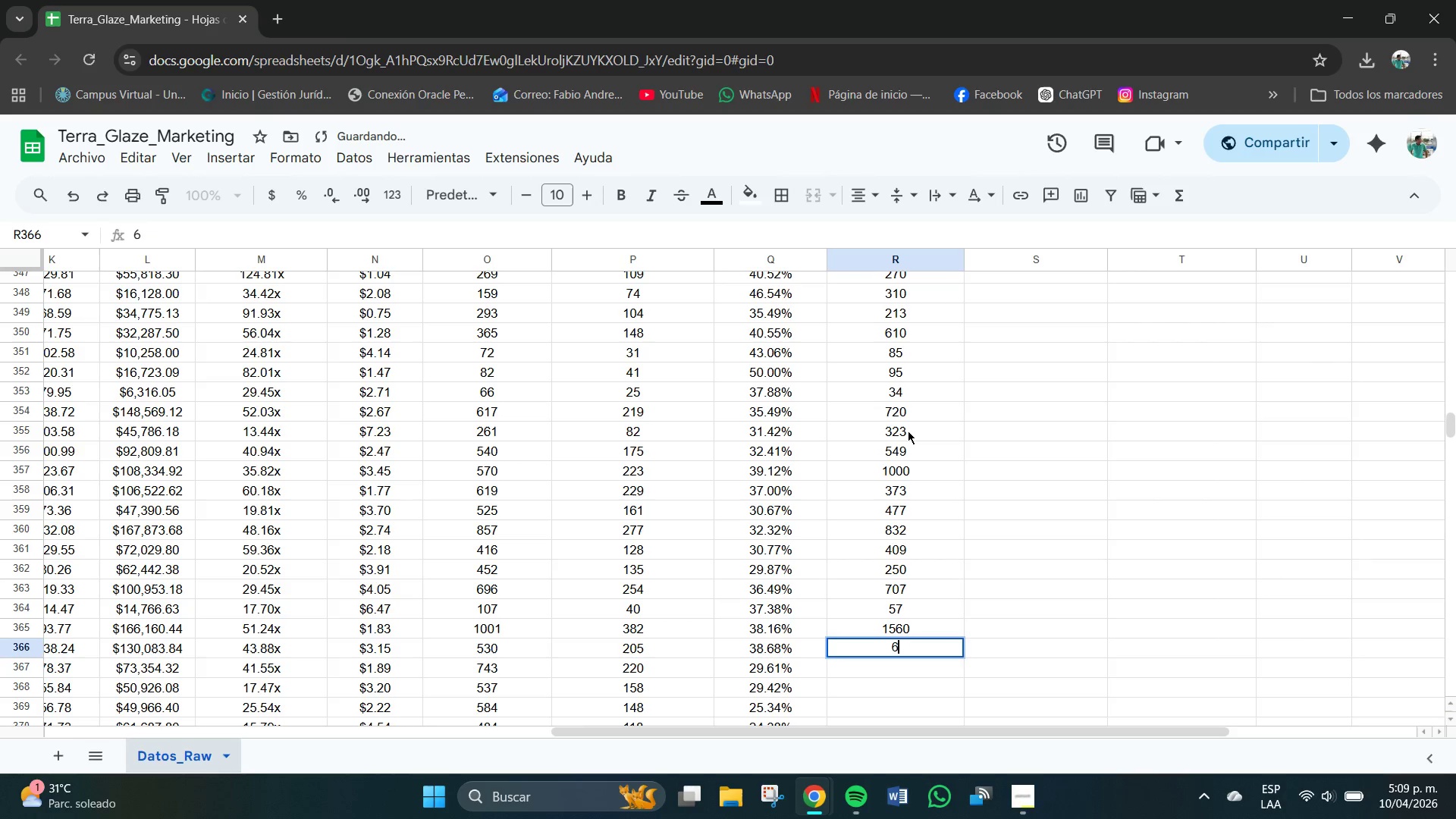 
key(Numpad9)
 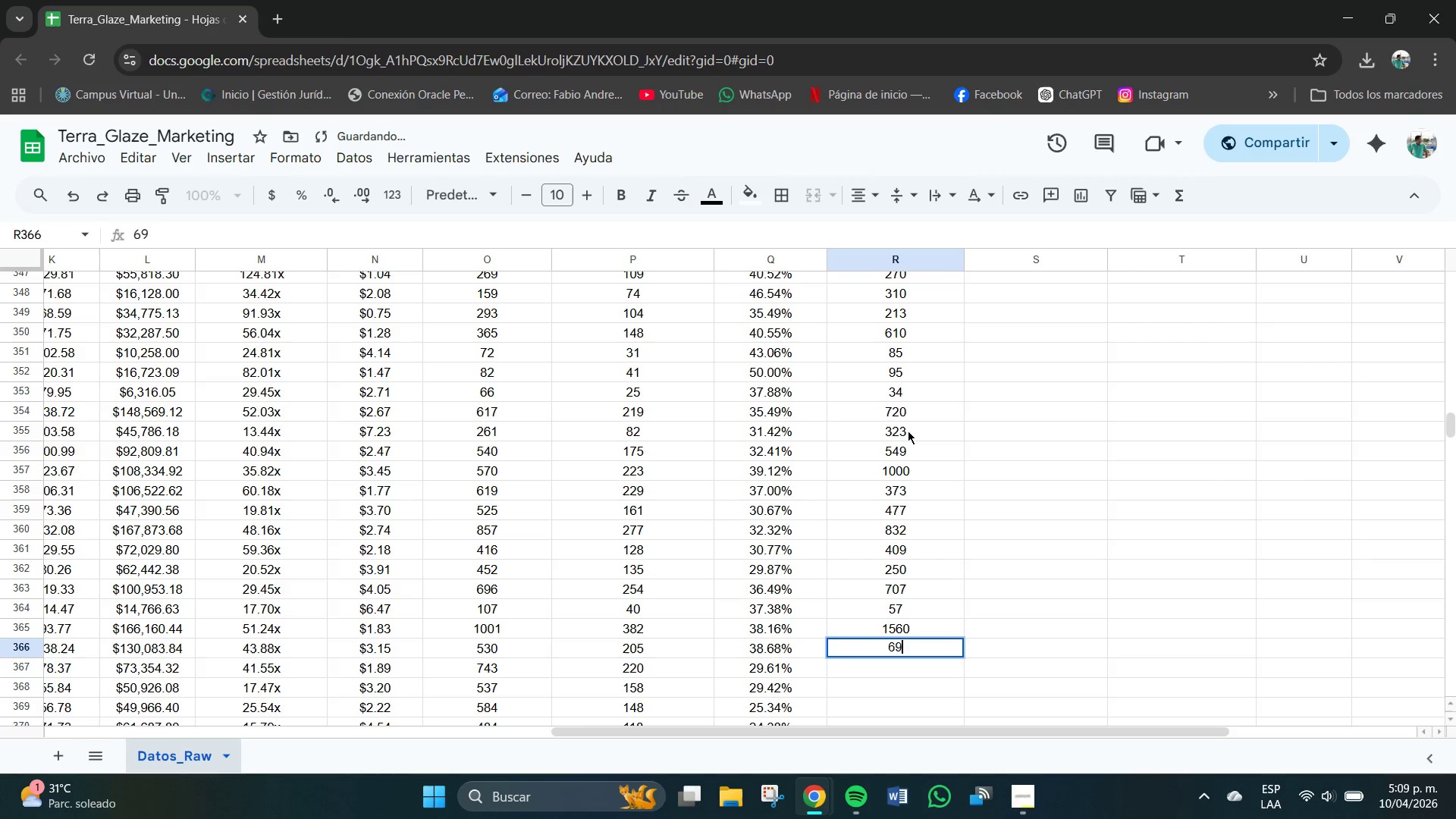 
key(Numpad4)
 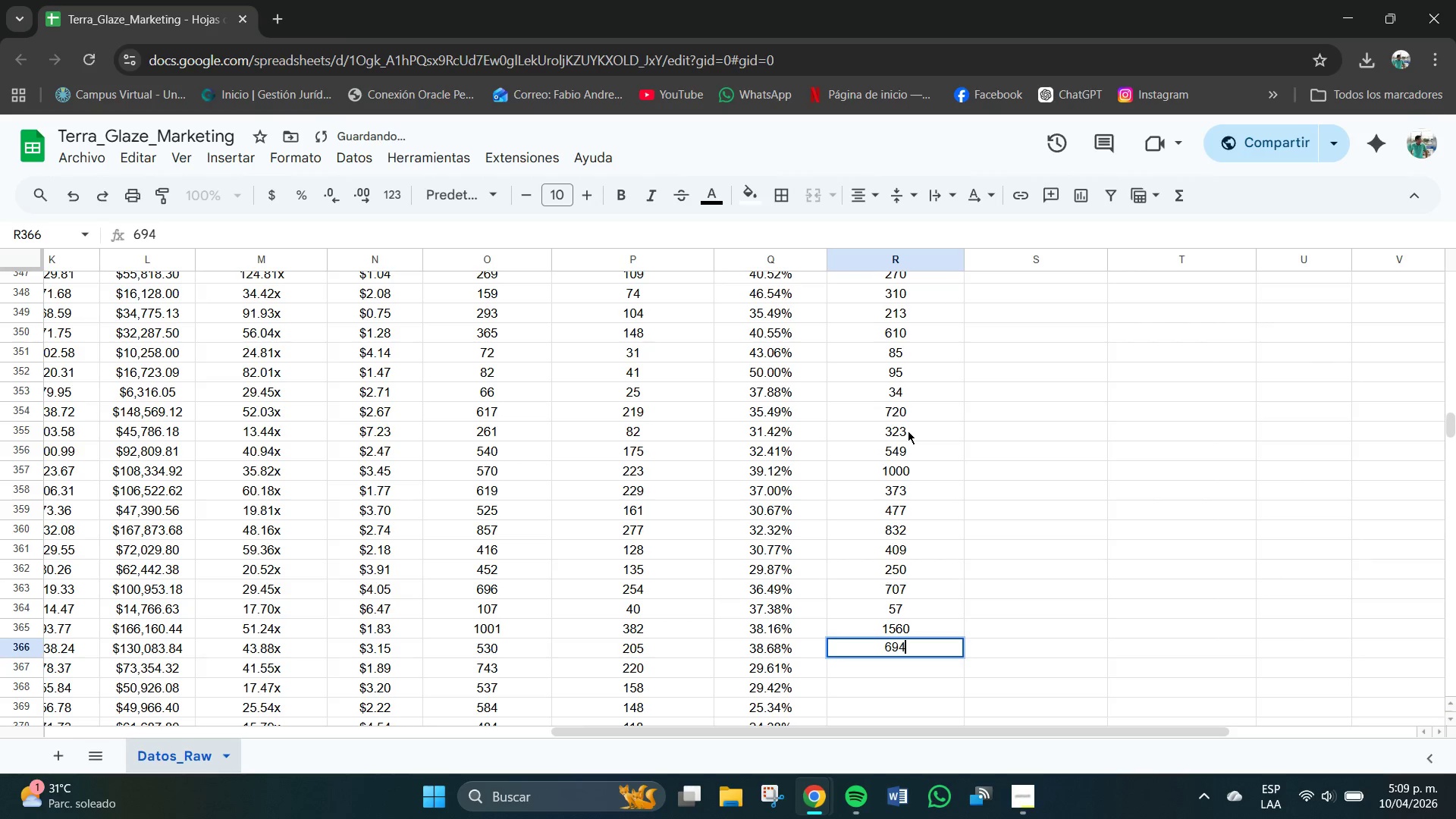 
key(NumpadEnter)
 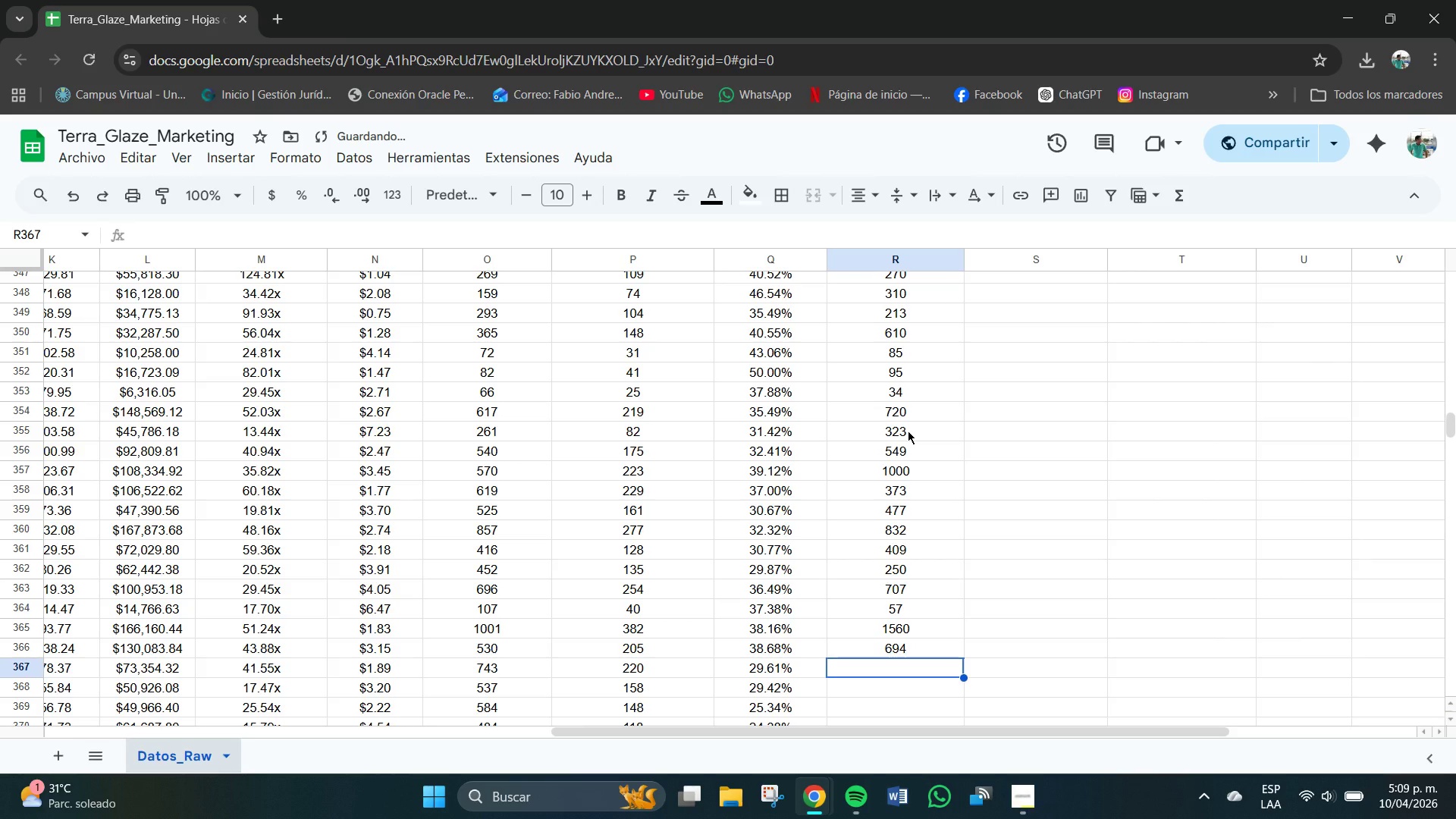 
key(Numpad5)
 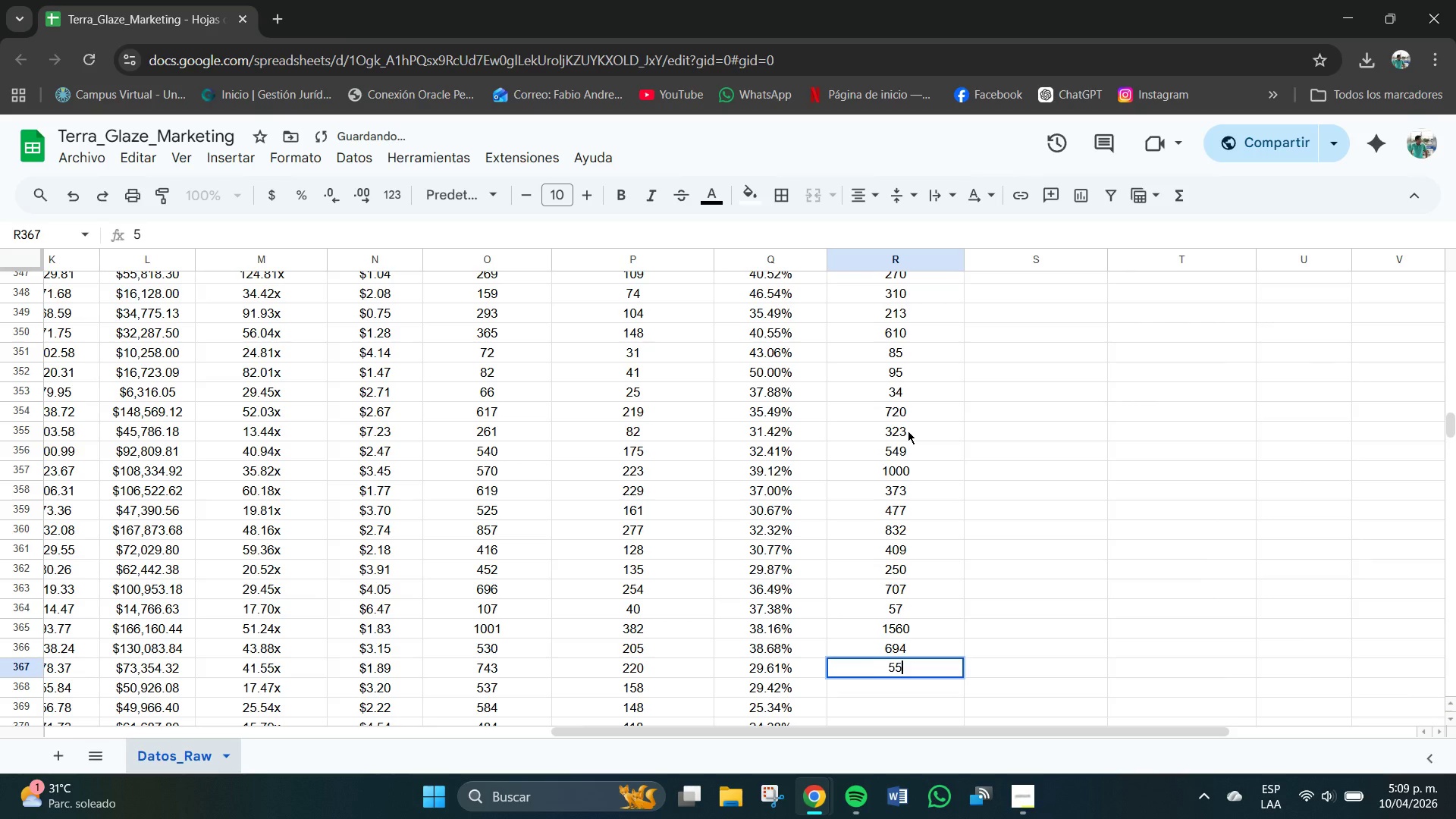 
key(Numpad5)
 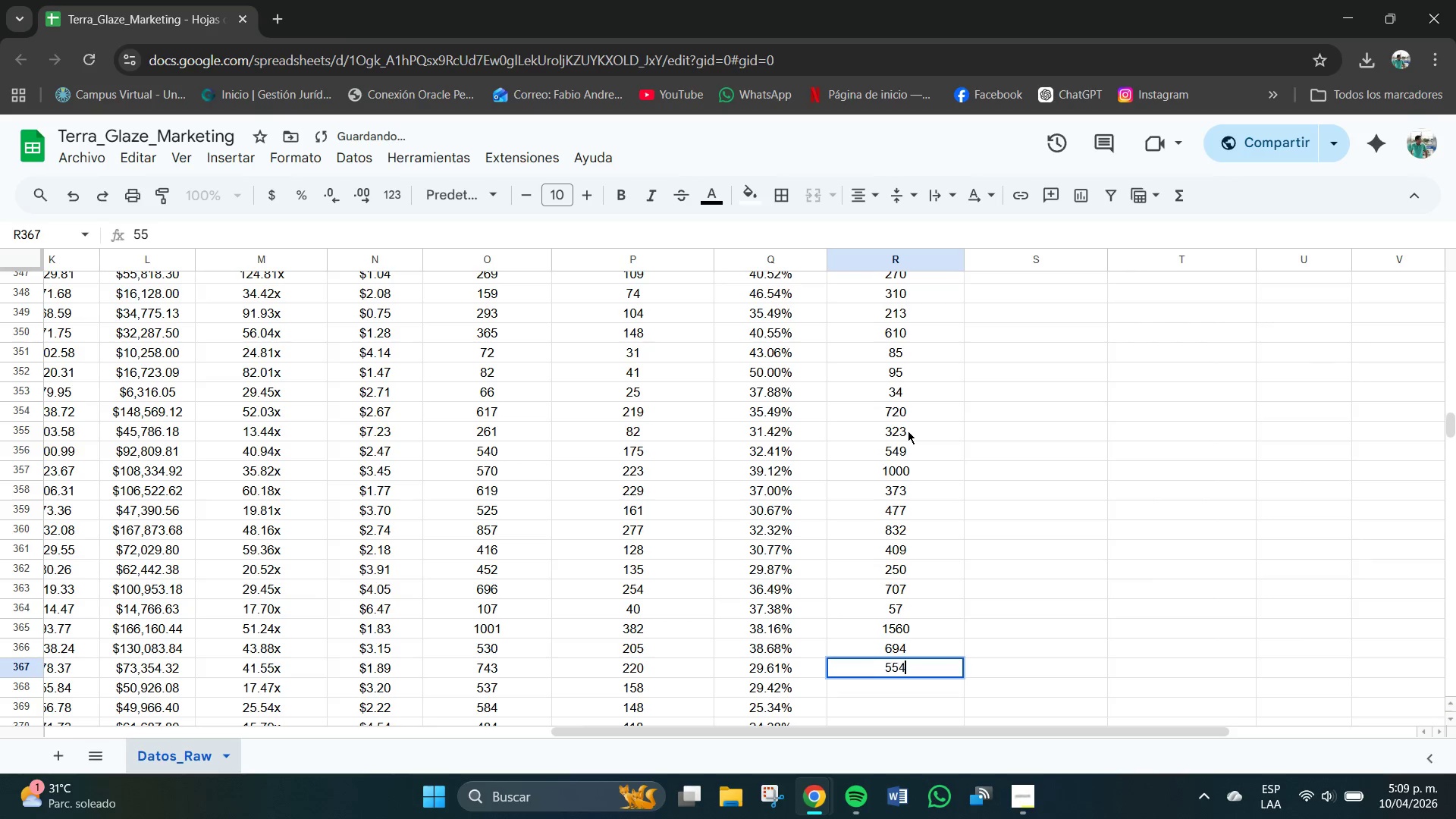 
key(Numpad4)
 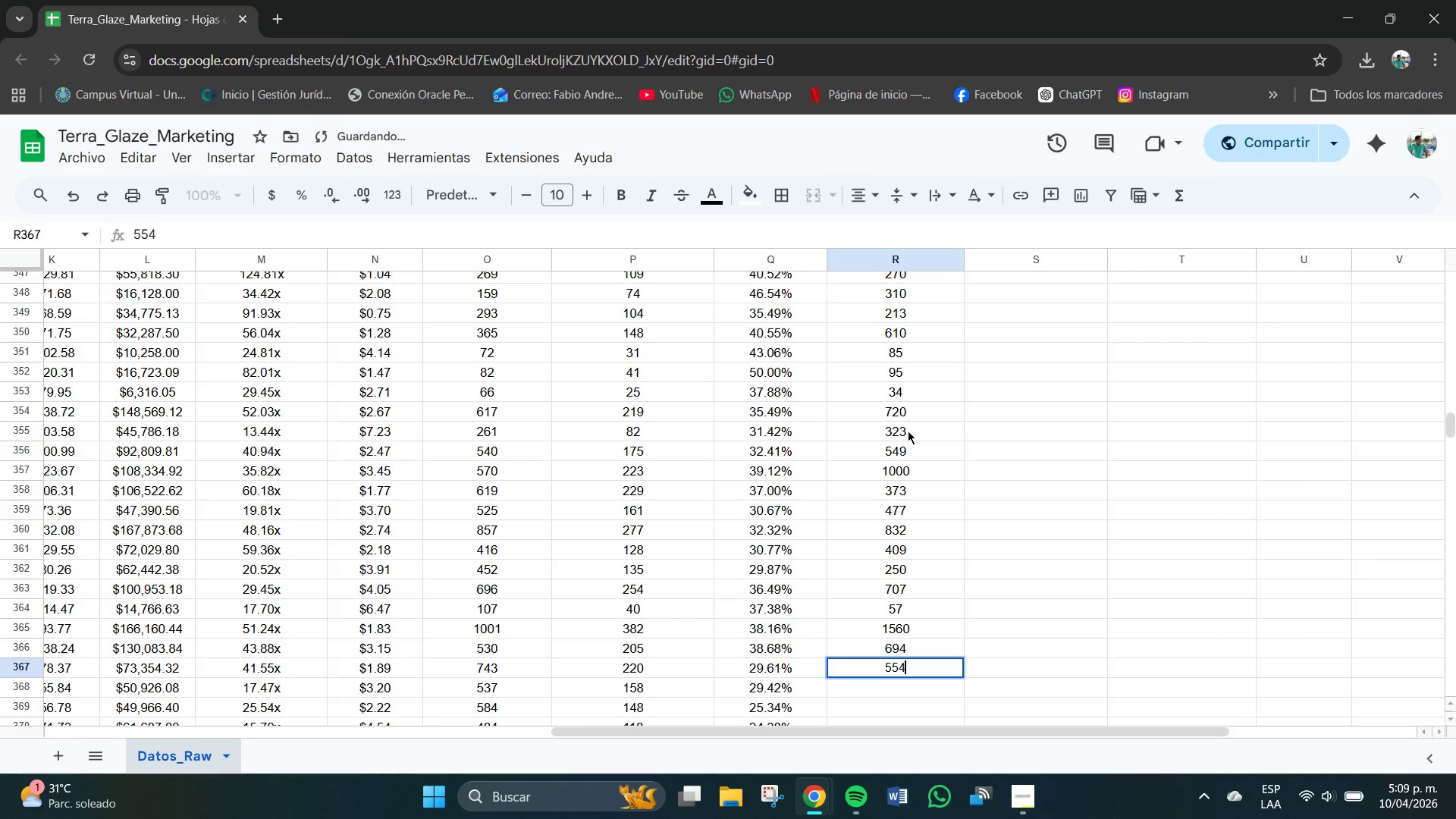 
key(NumpadEnter)
 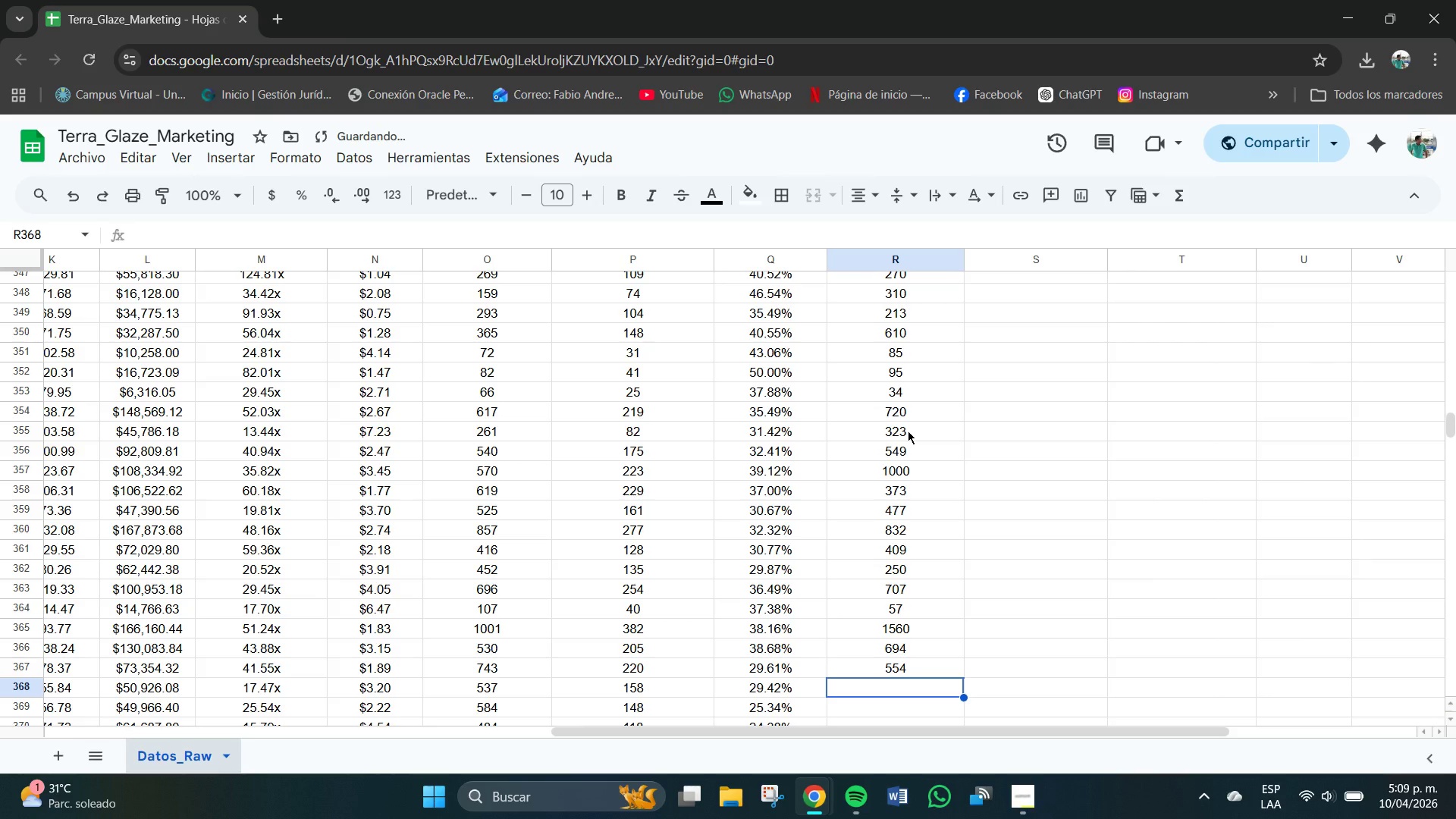 
key(Numpad7)
 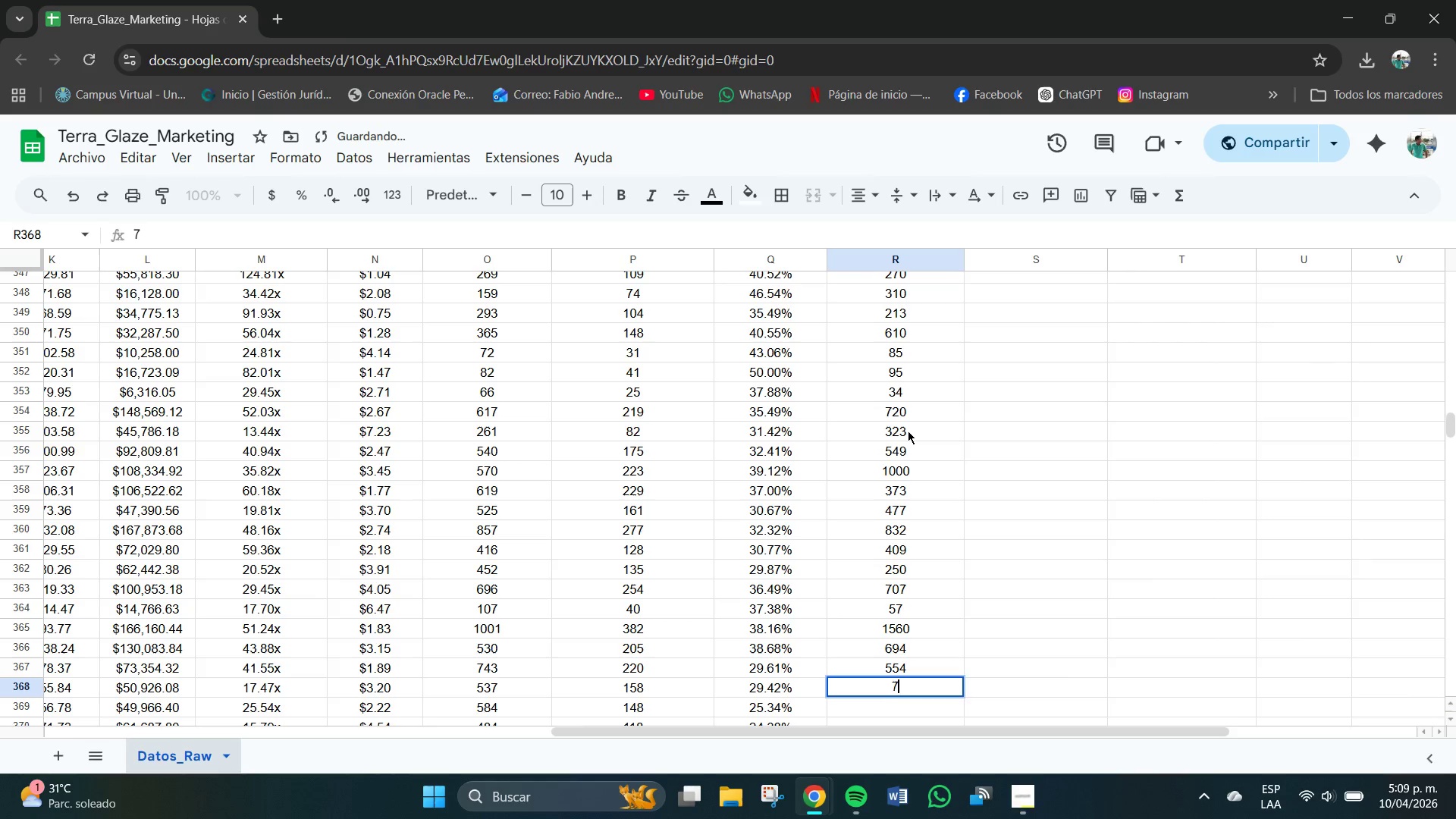 
key(Numpad0)
 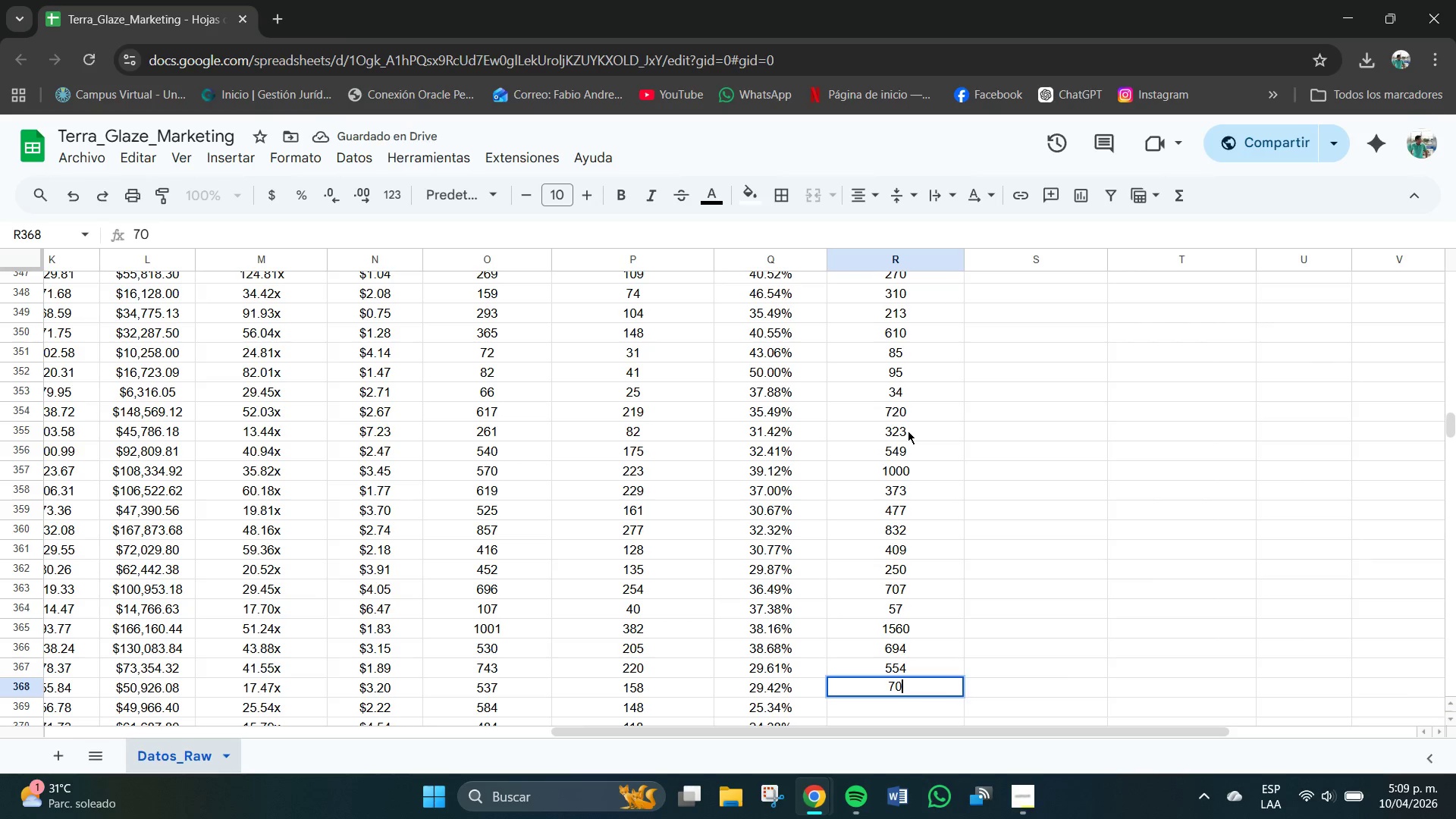 
key(Numpad1)
 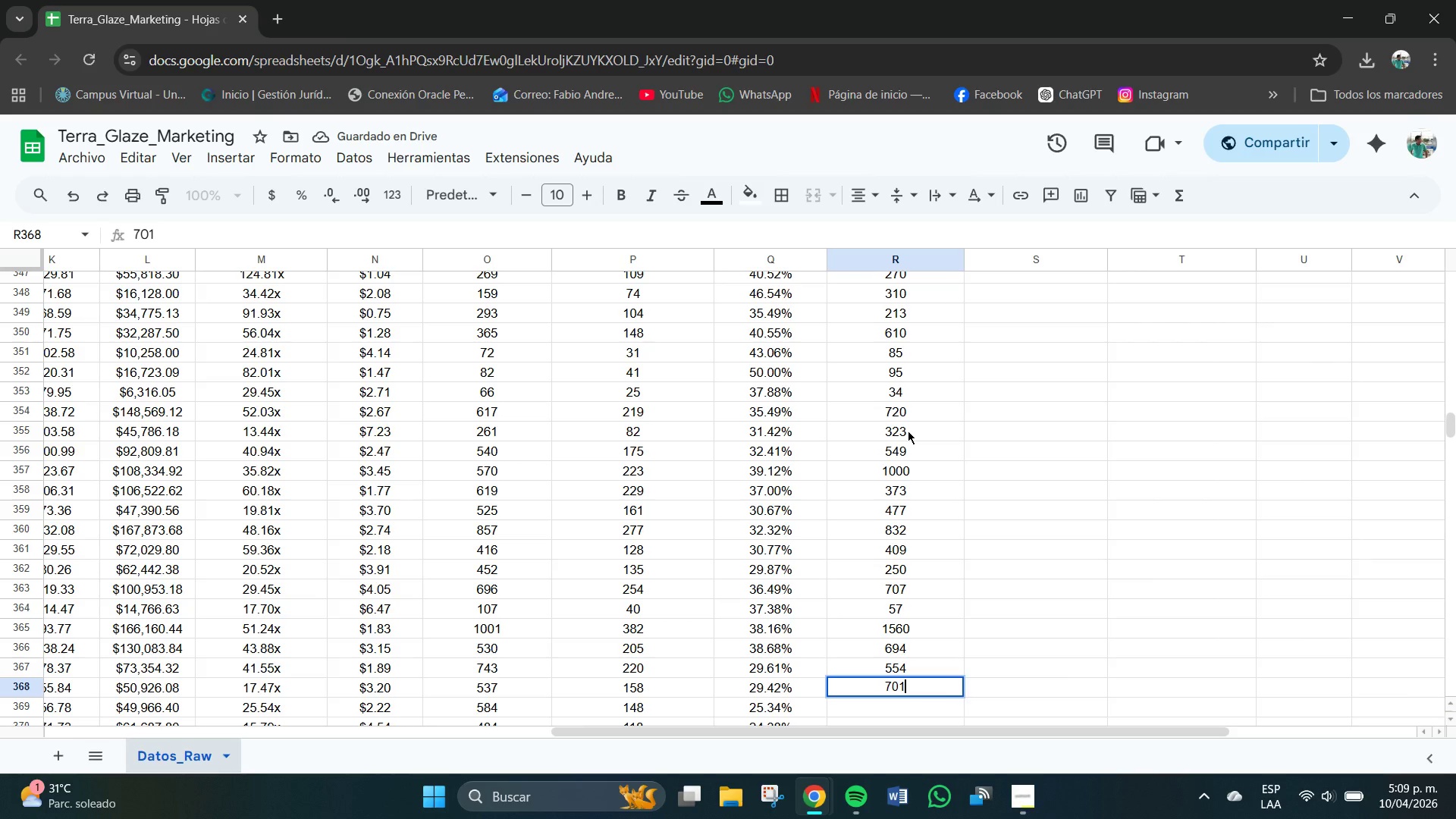 
key(NumpadEnter)
 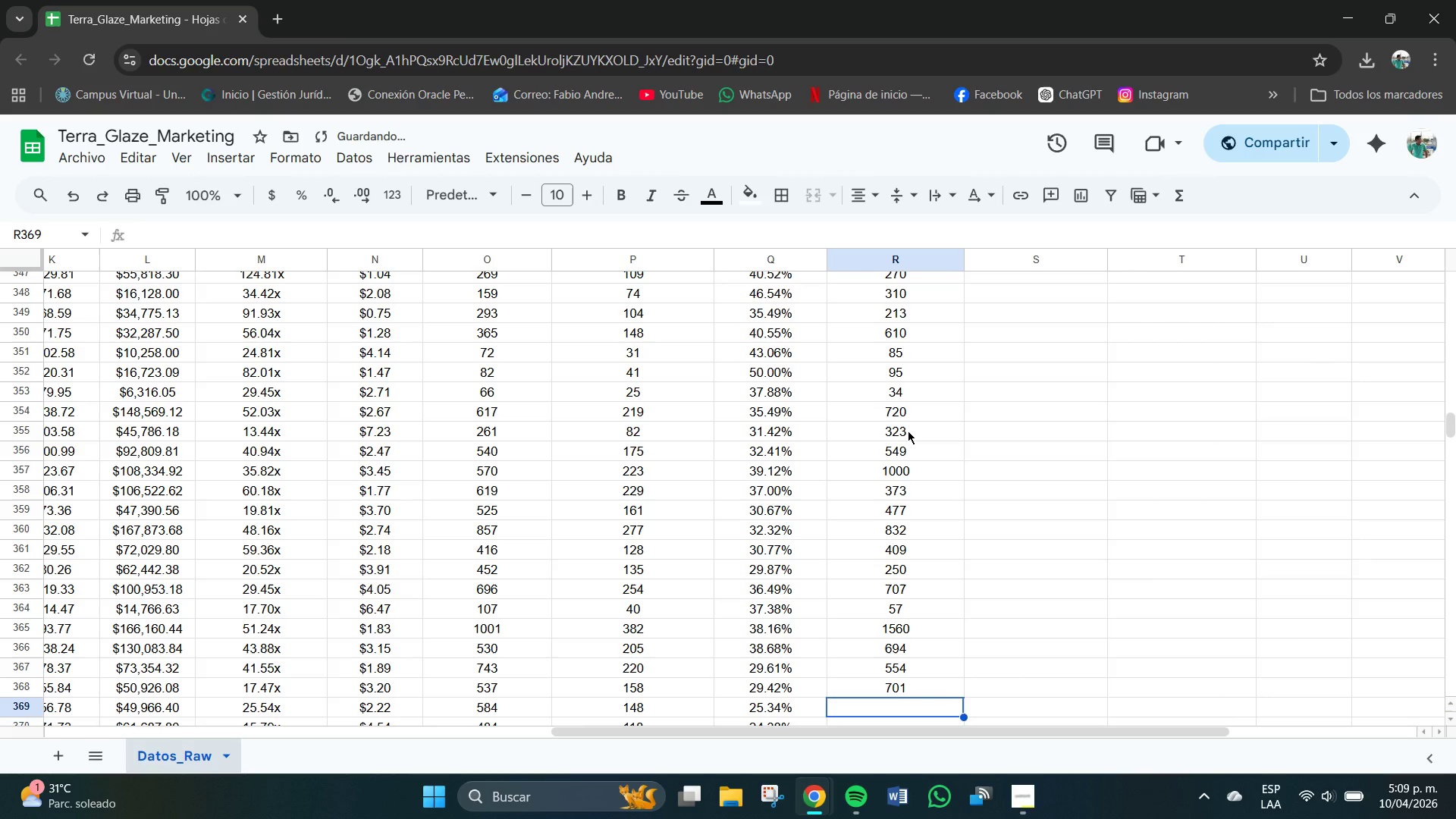 
key(Numpad1)
 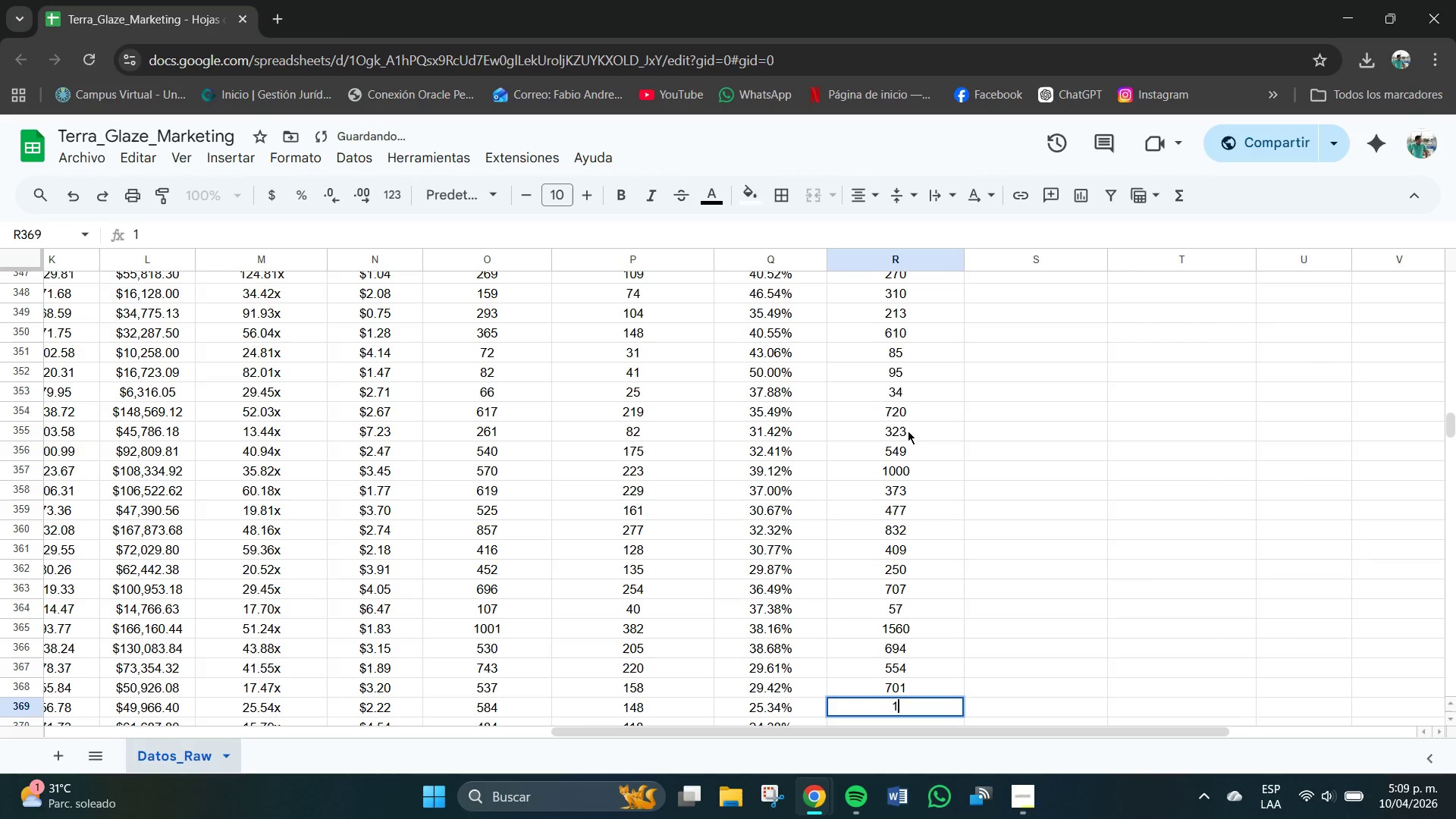 
key(Numpad9)
 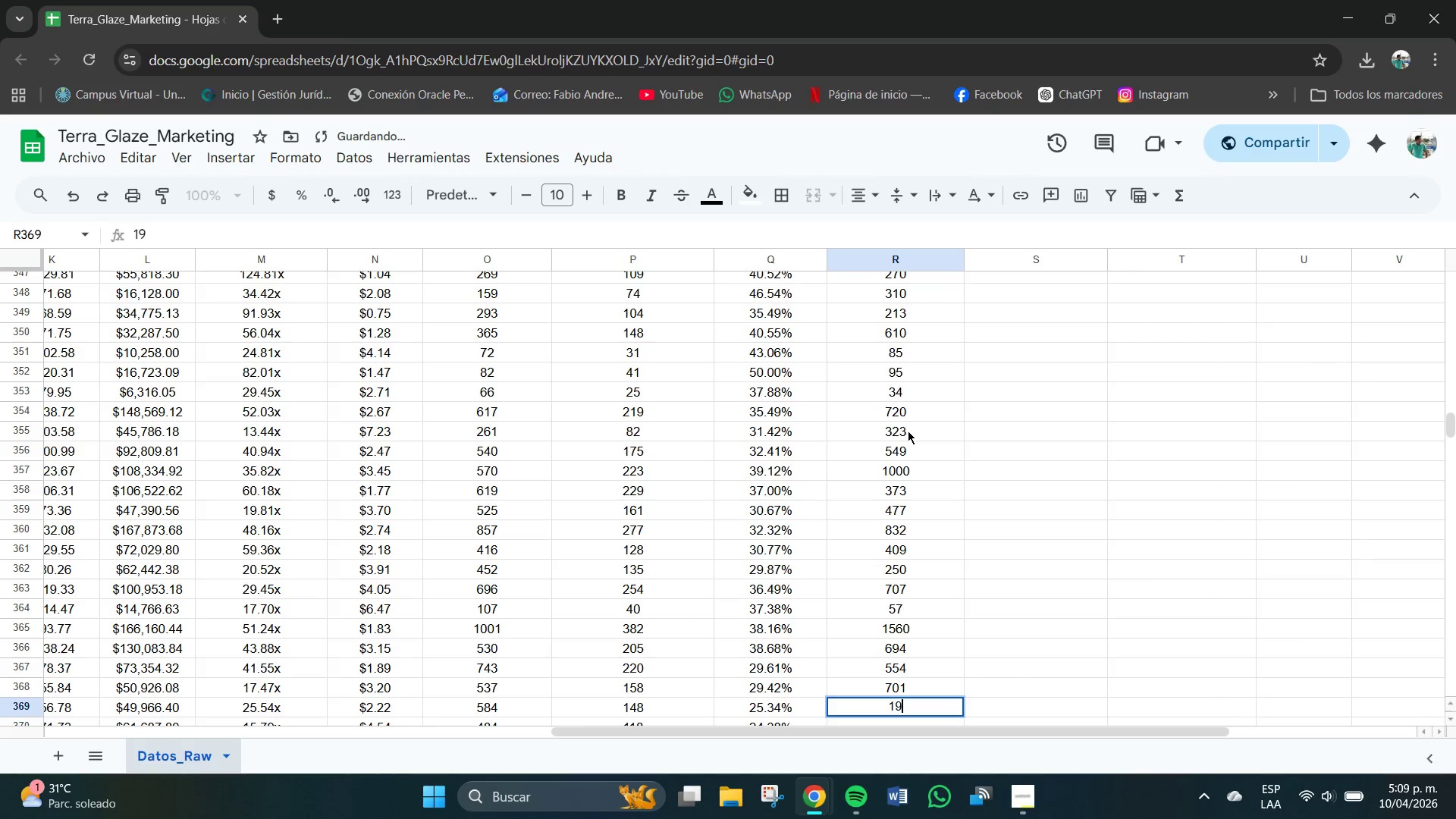 
key(Numpad1)
 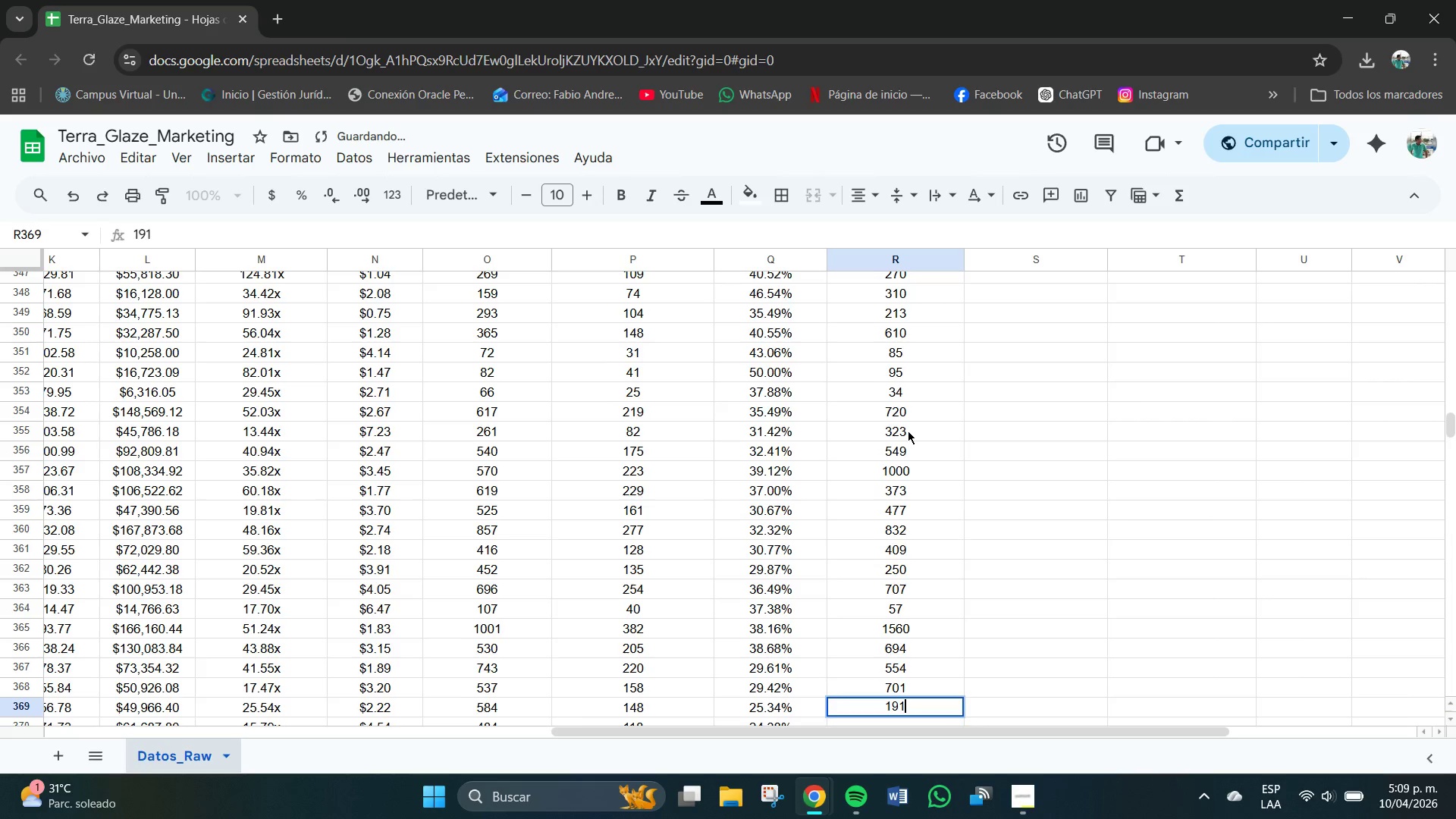 
key(NumpadEnter)
 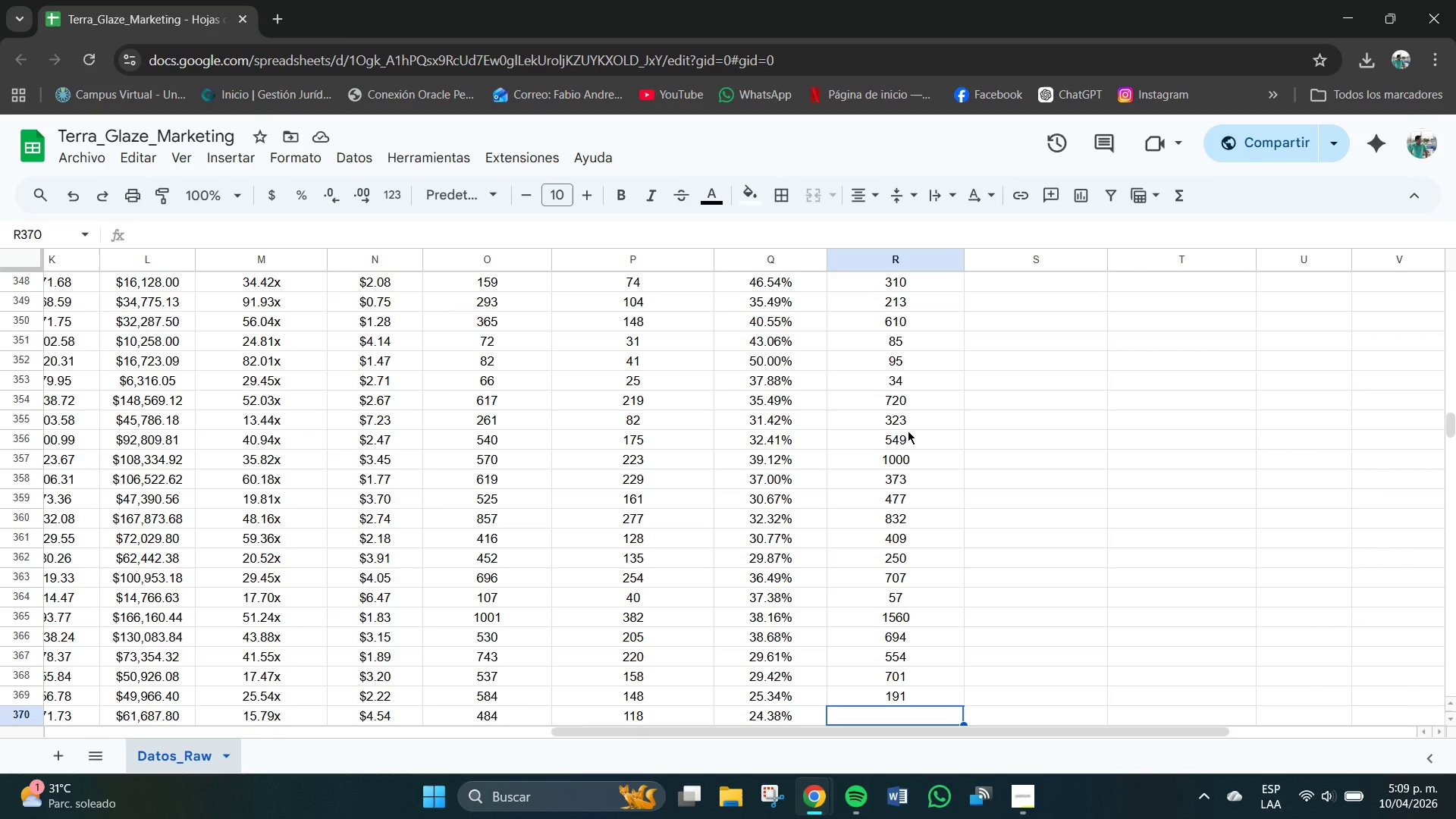 
wait(18.8)
 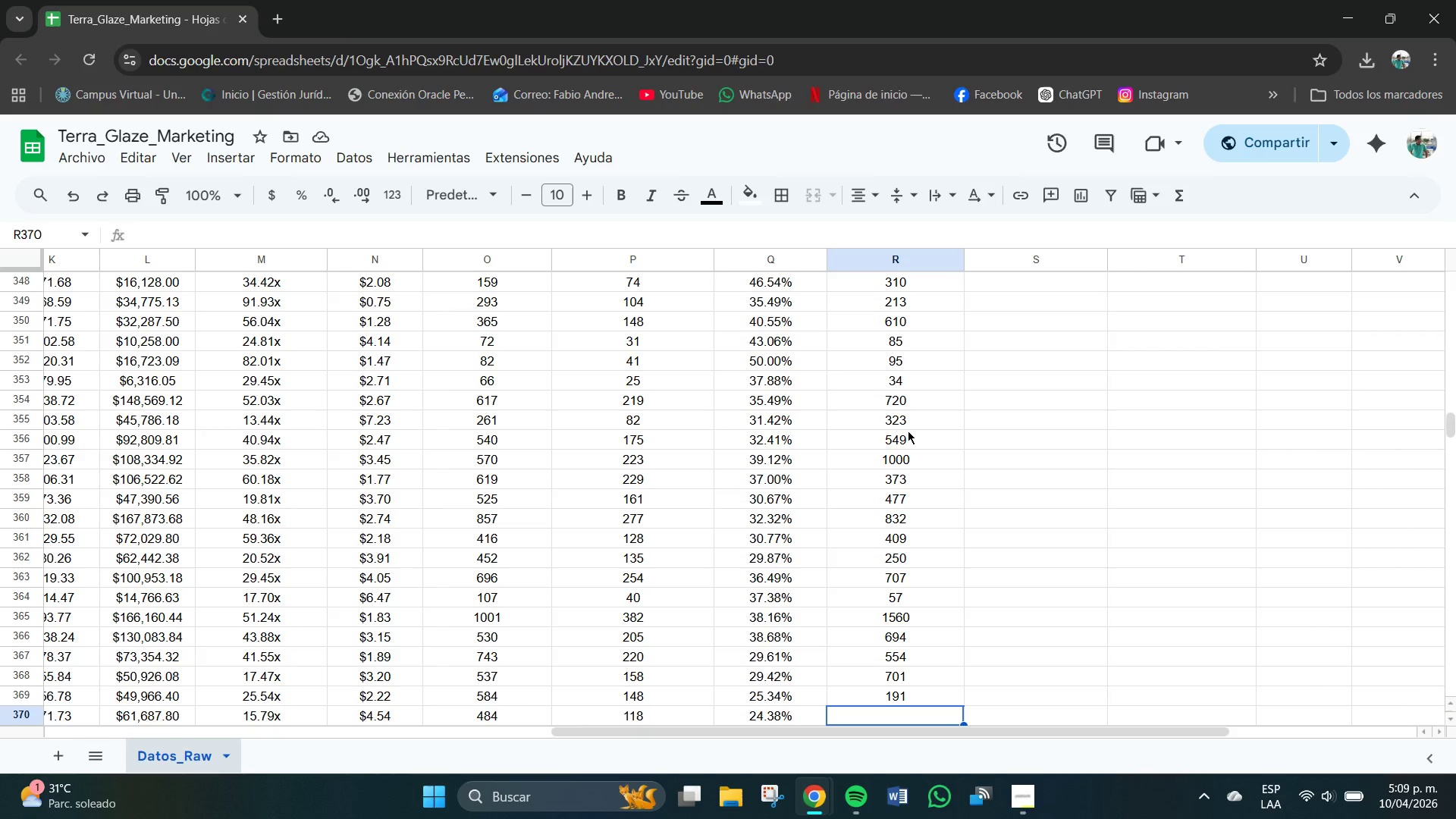 
scroll: coordinate [938, 606], scroll_direction: down, amount: 1.0
 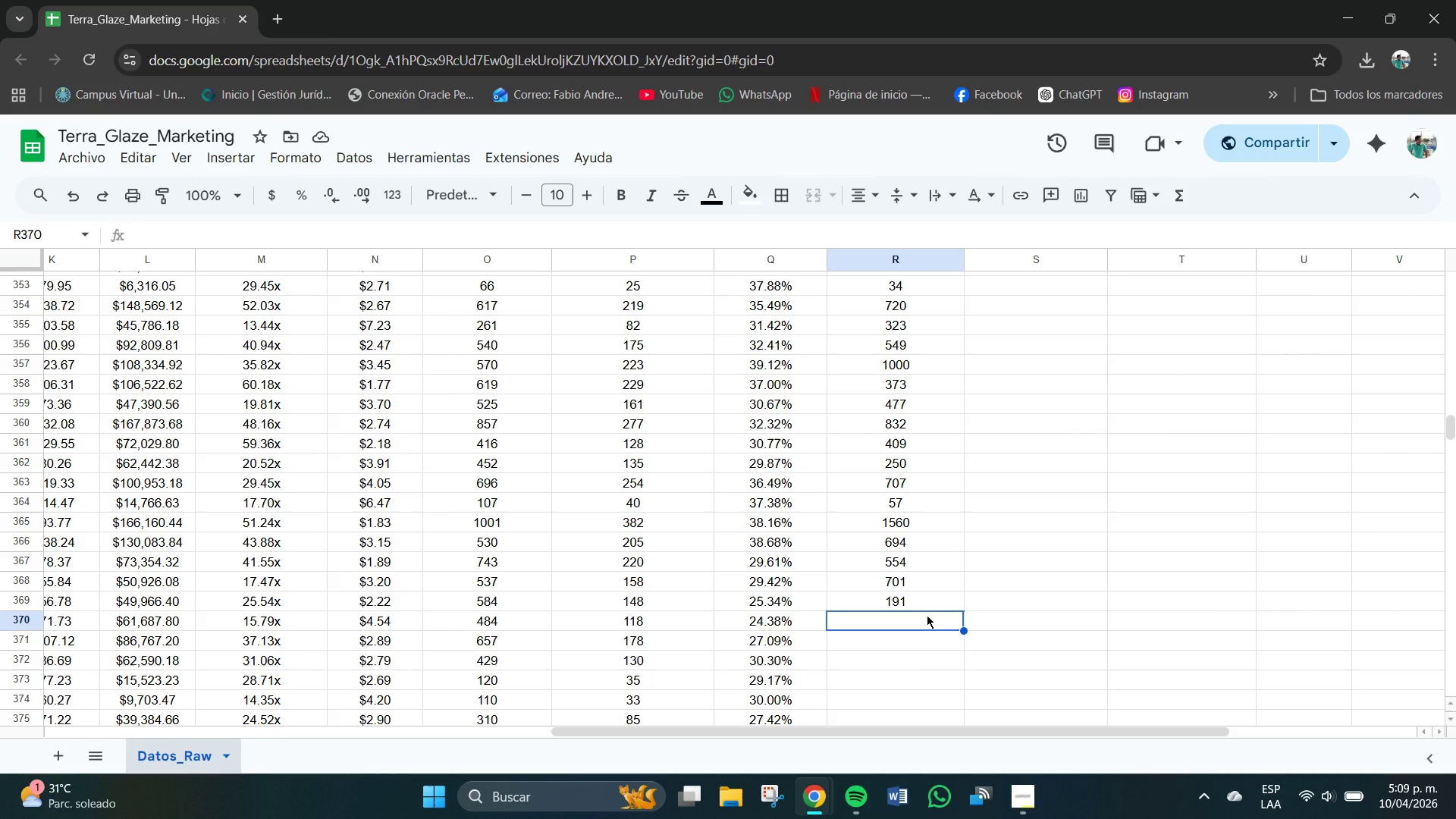 
left_click([897, 606])
 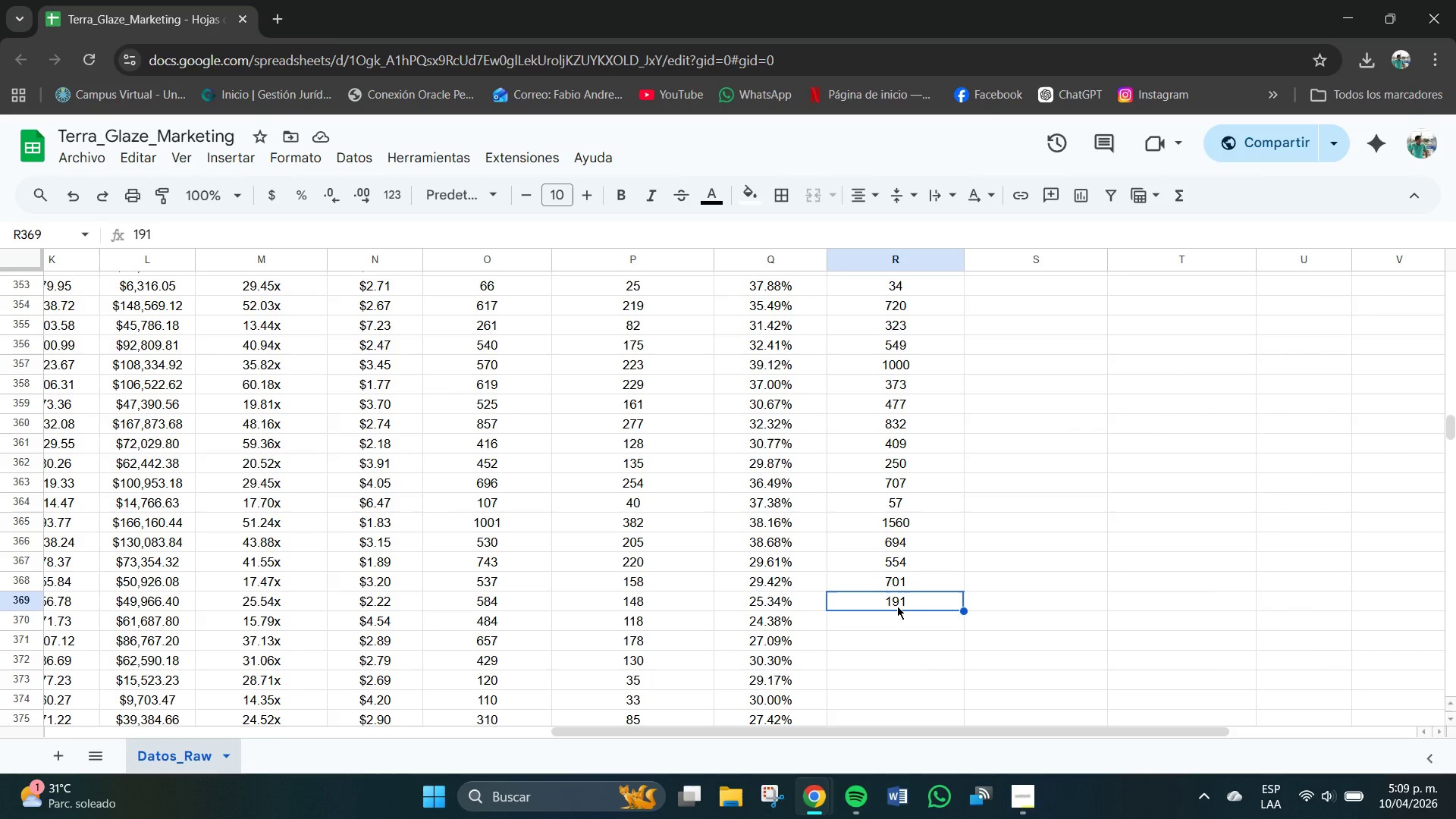 
wait(9.5)
 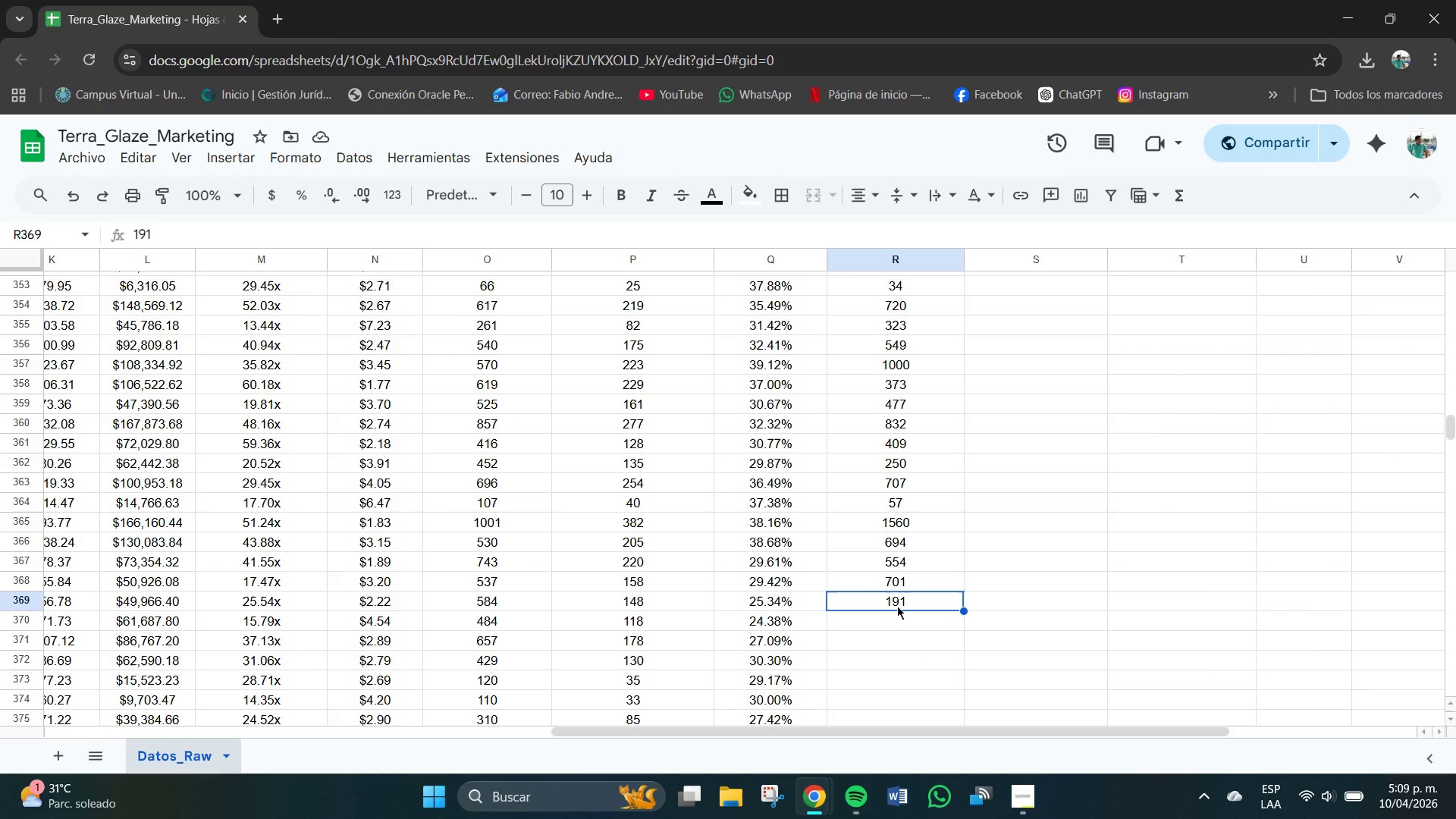 
double_click([910, 618])
 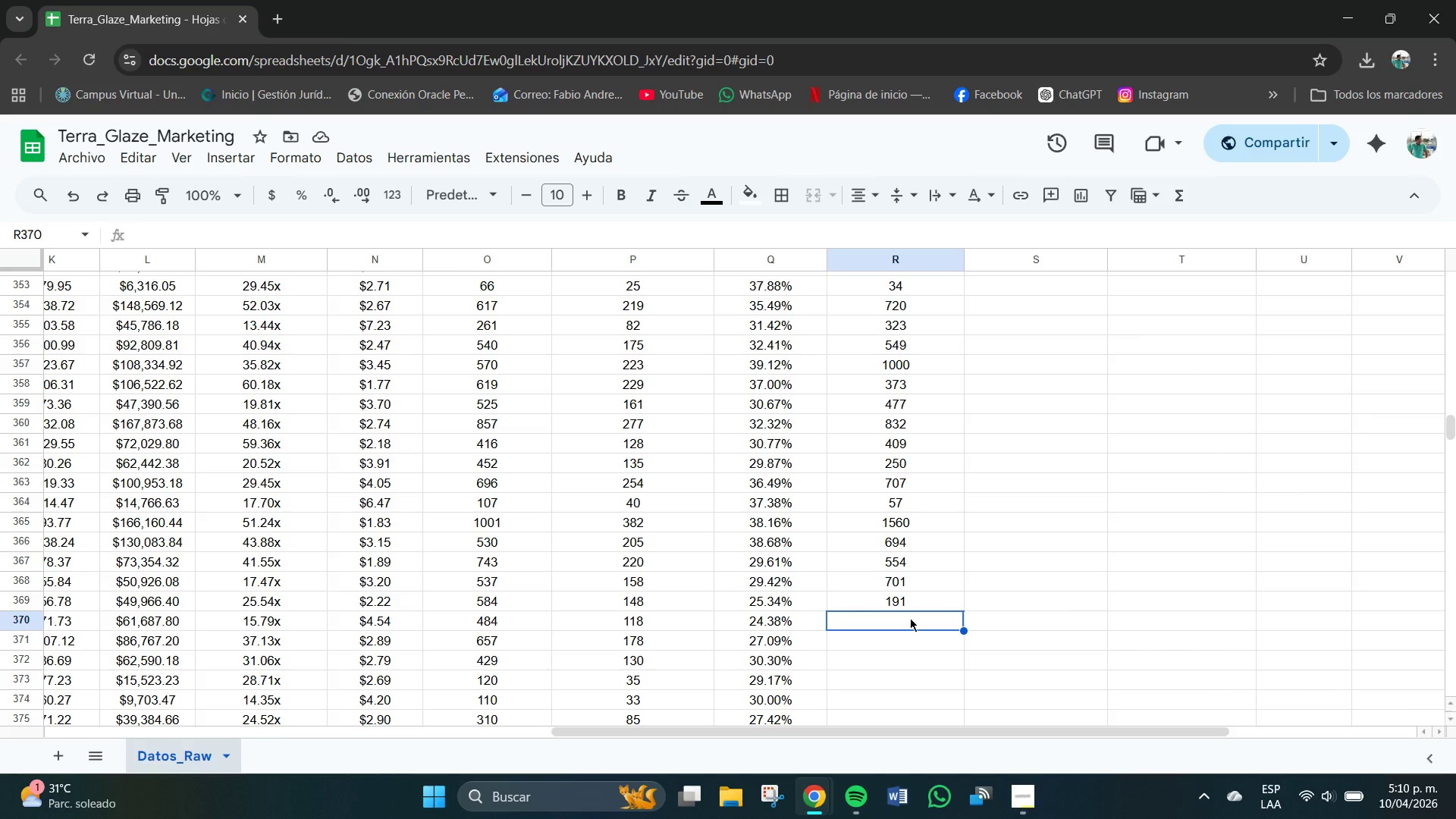 
key(Numpad2)
 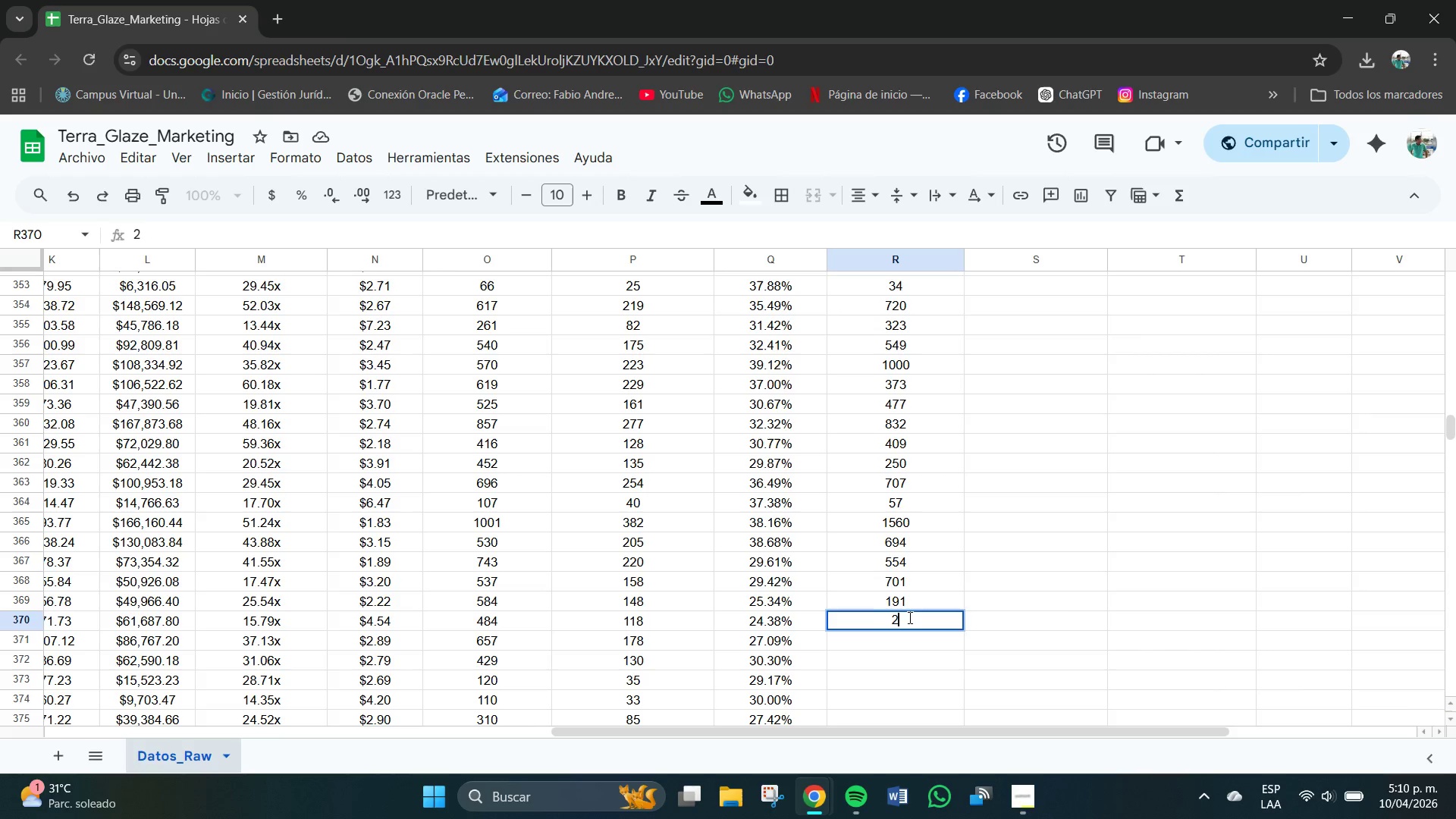 
key(Numpad6)
 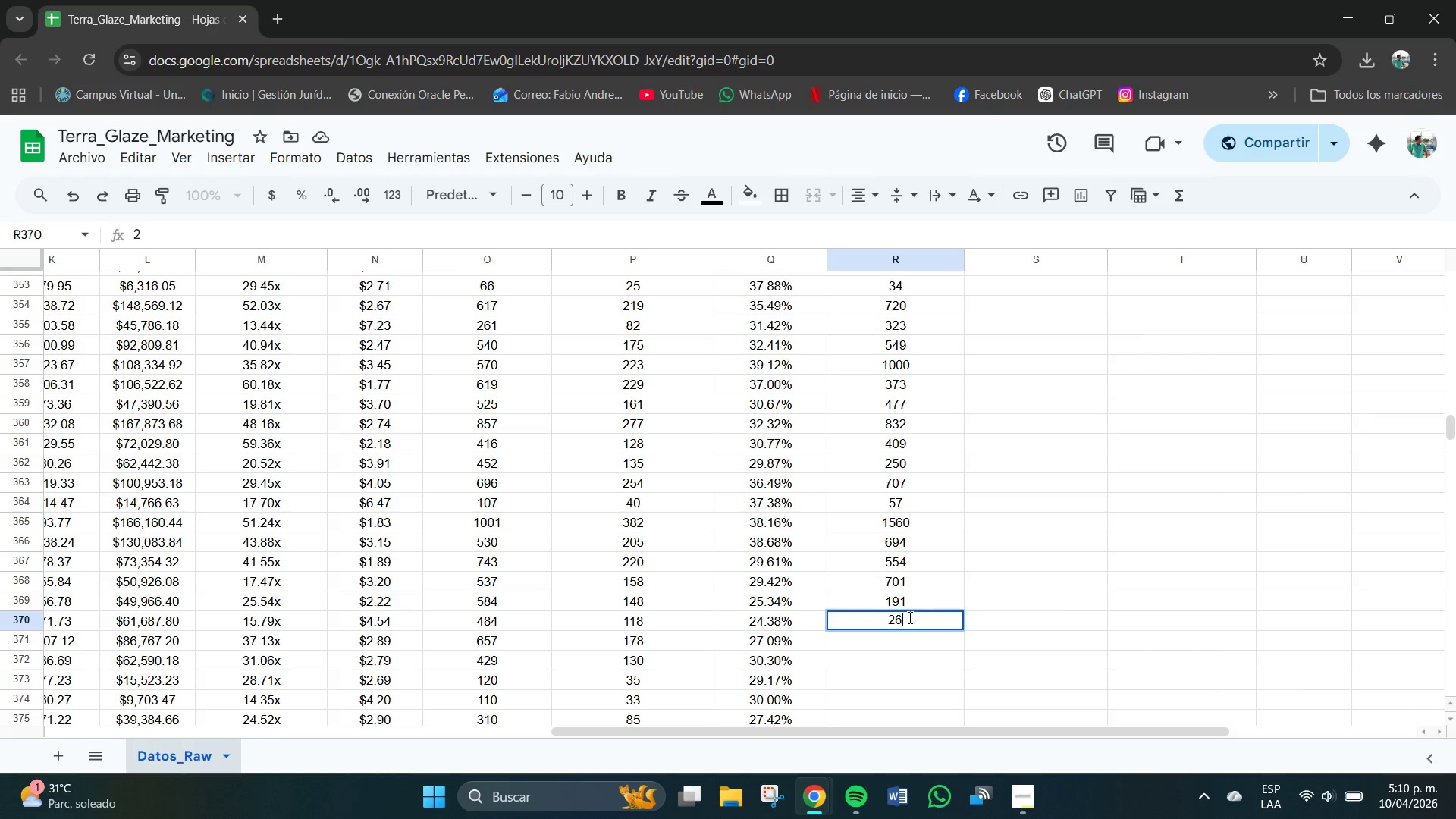 
key(Numpad3)
 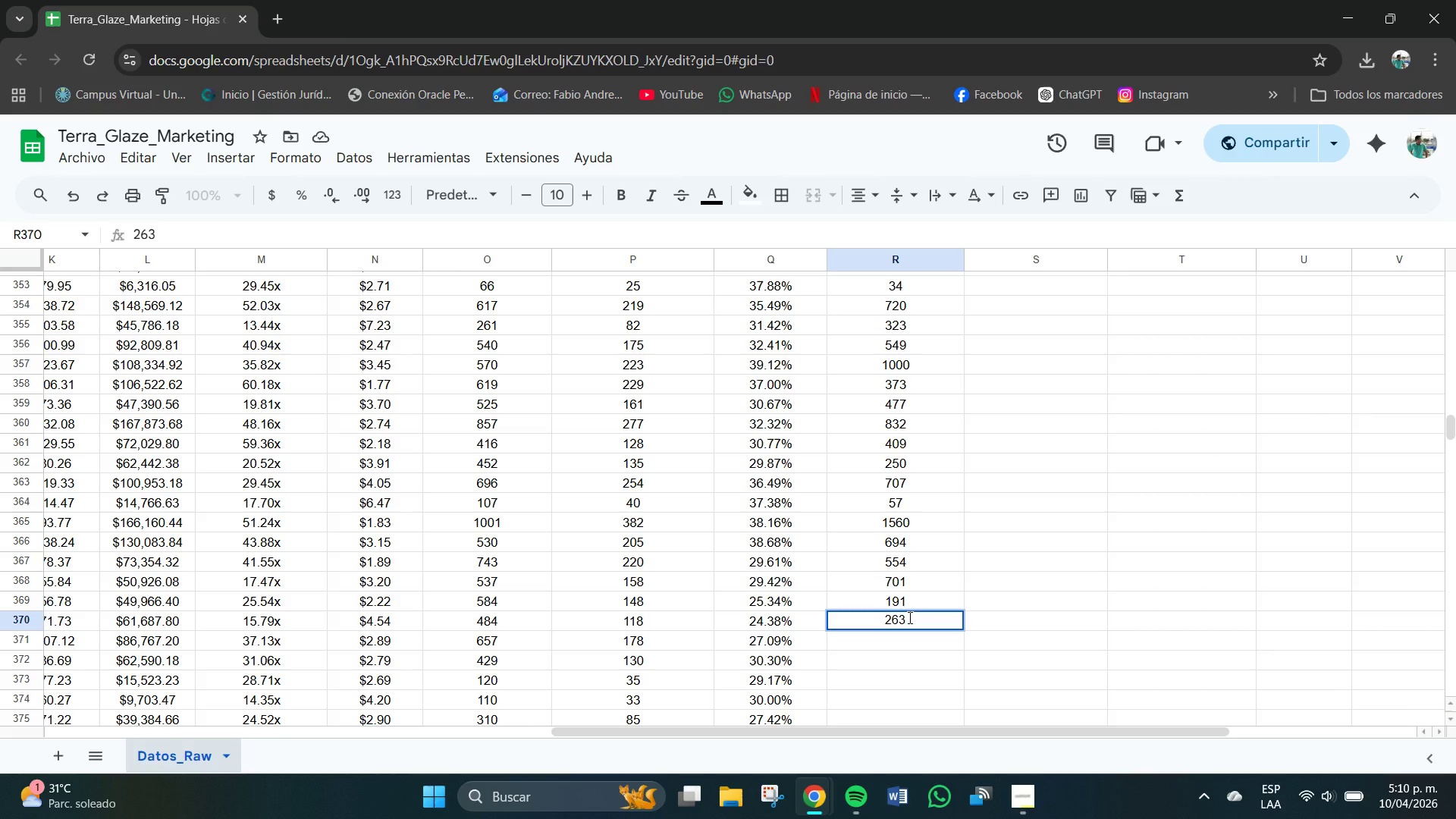 
key(NumpadEnter)
 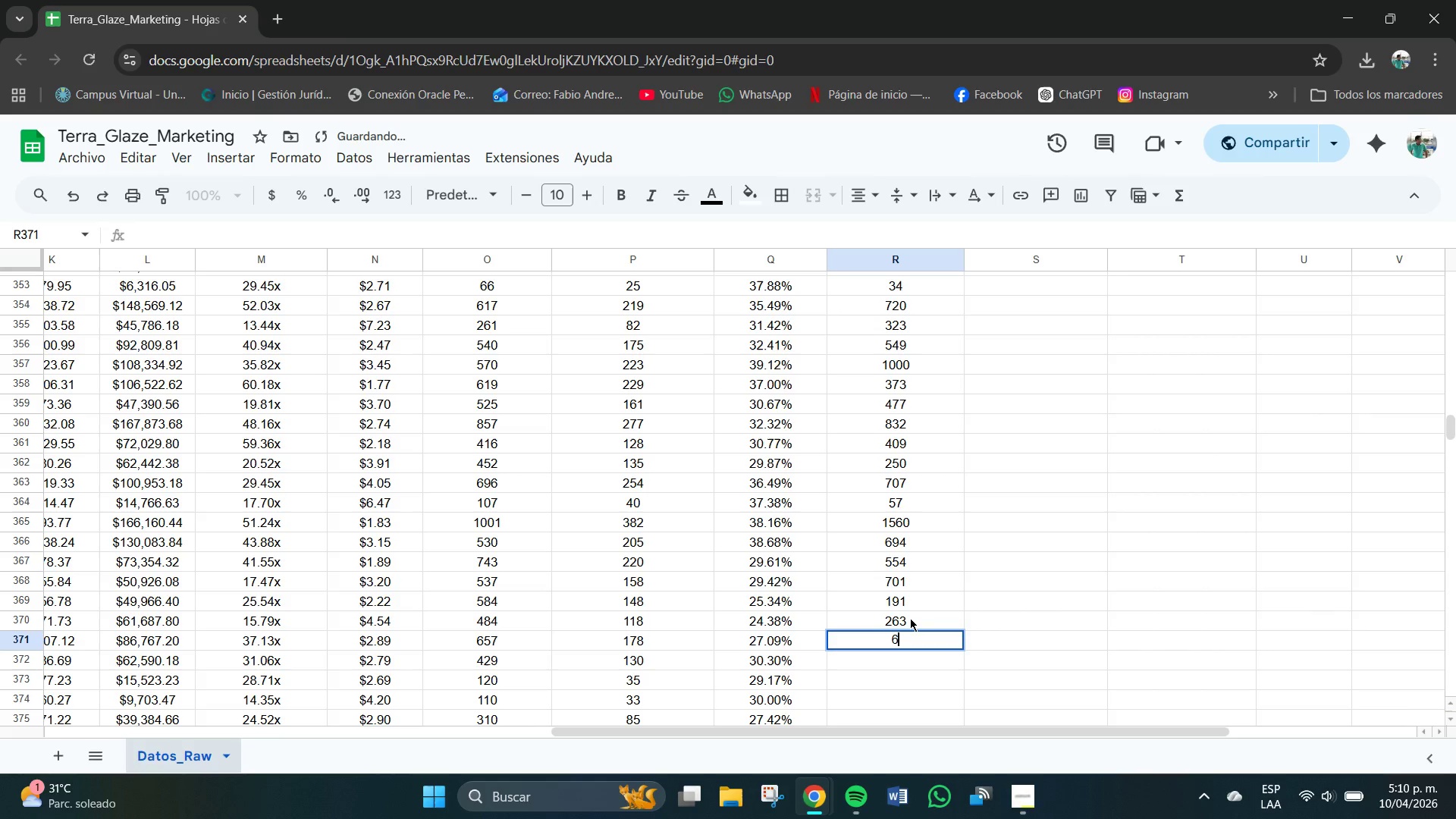 
key(Numpad6)
 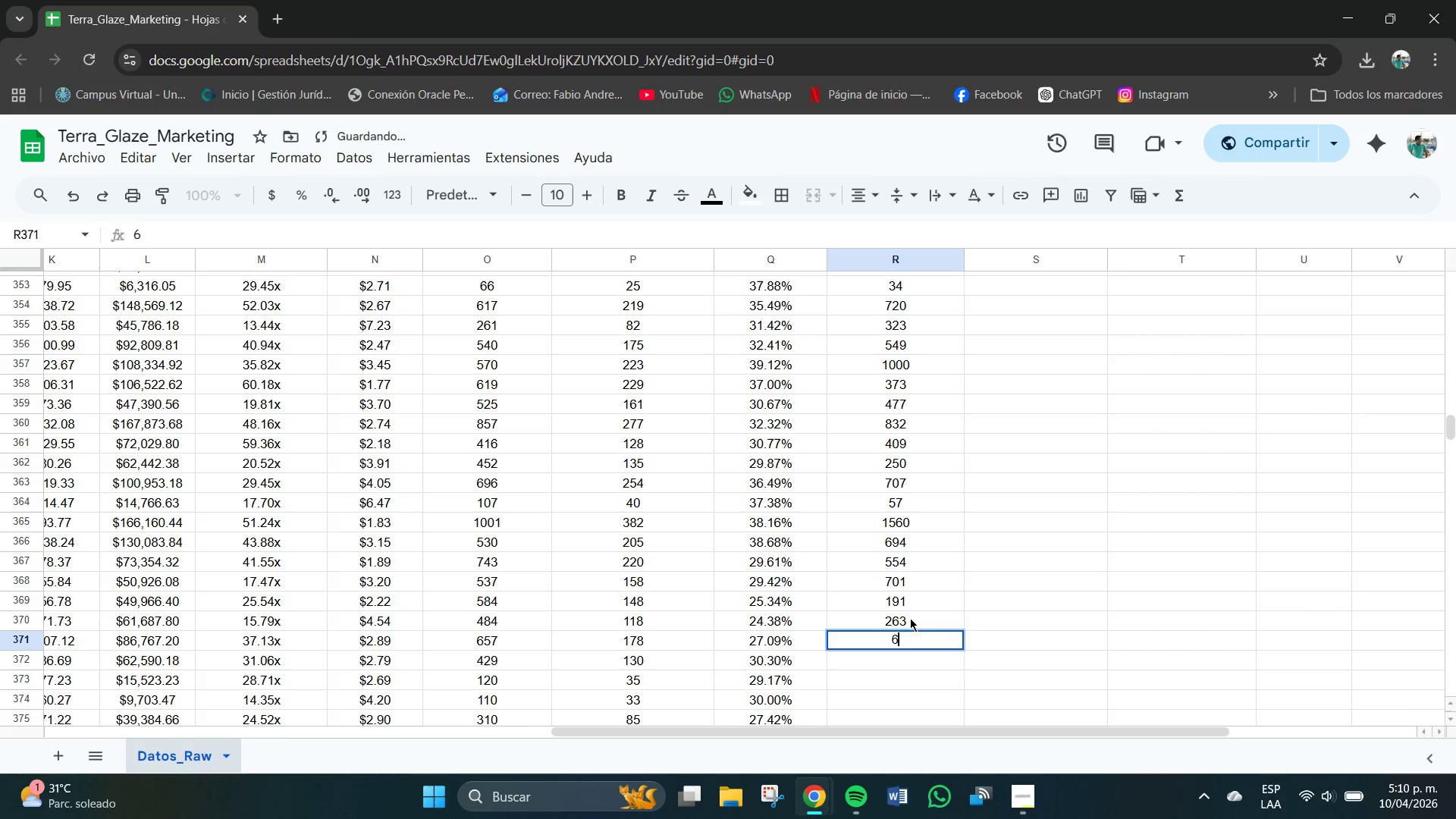 
key(Numpad1)
 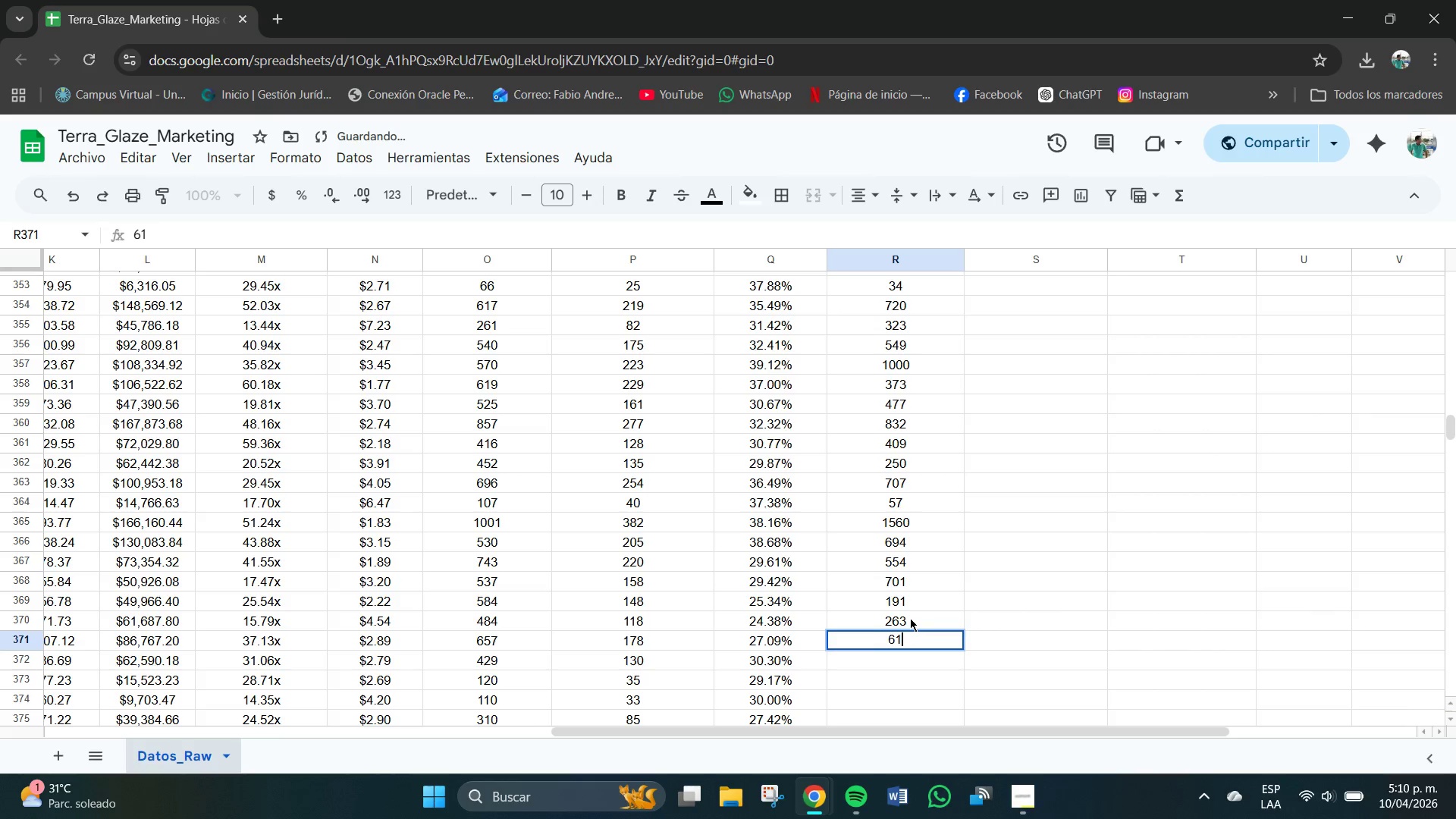 
key(Numpad7)
 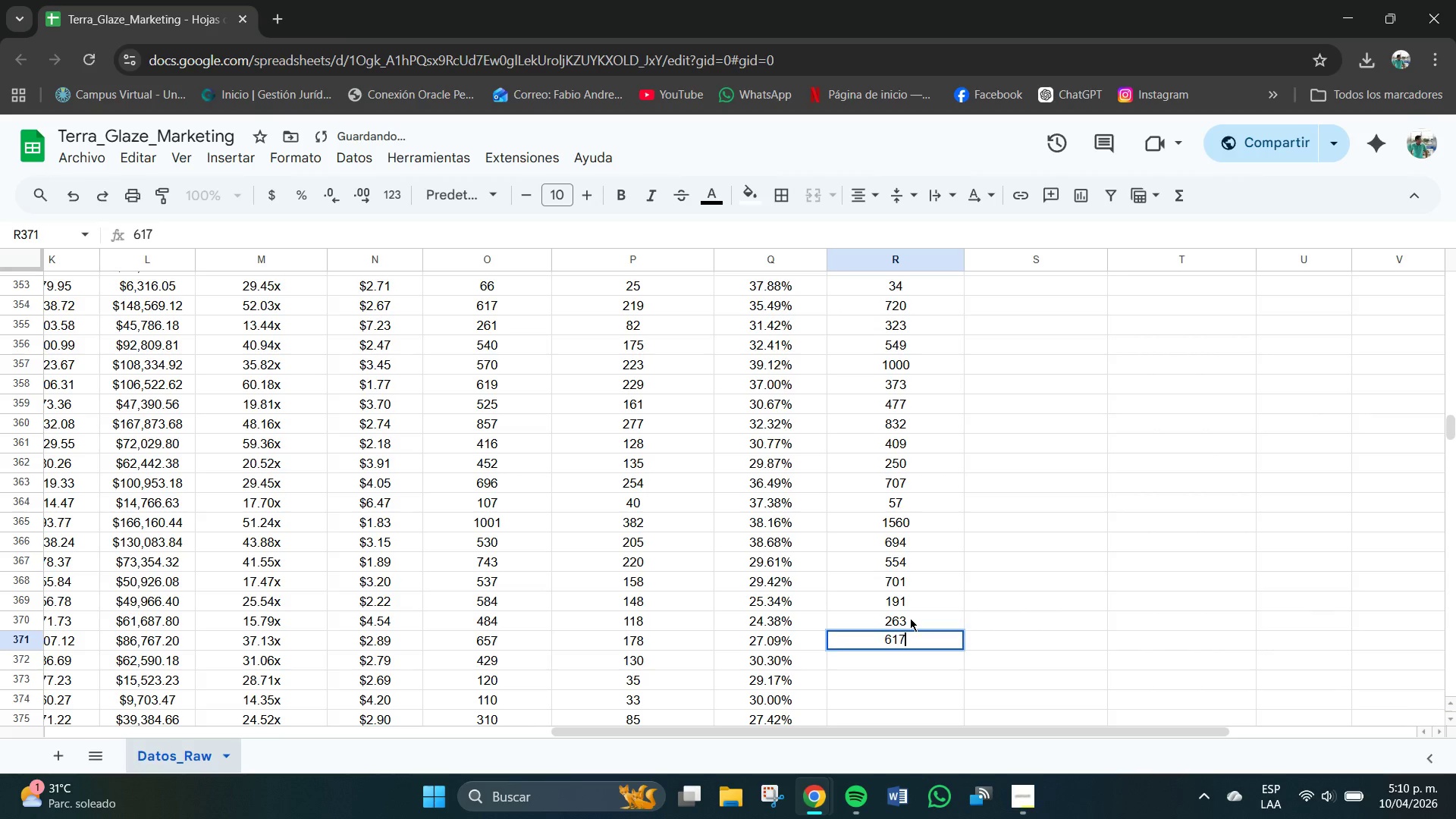 
key(NumpadEnter)
 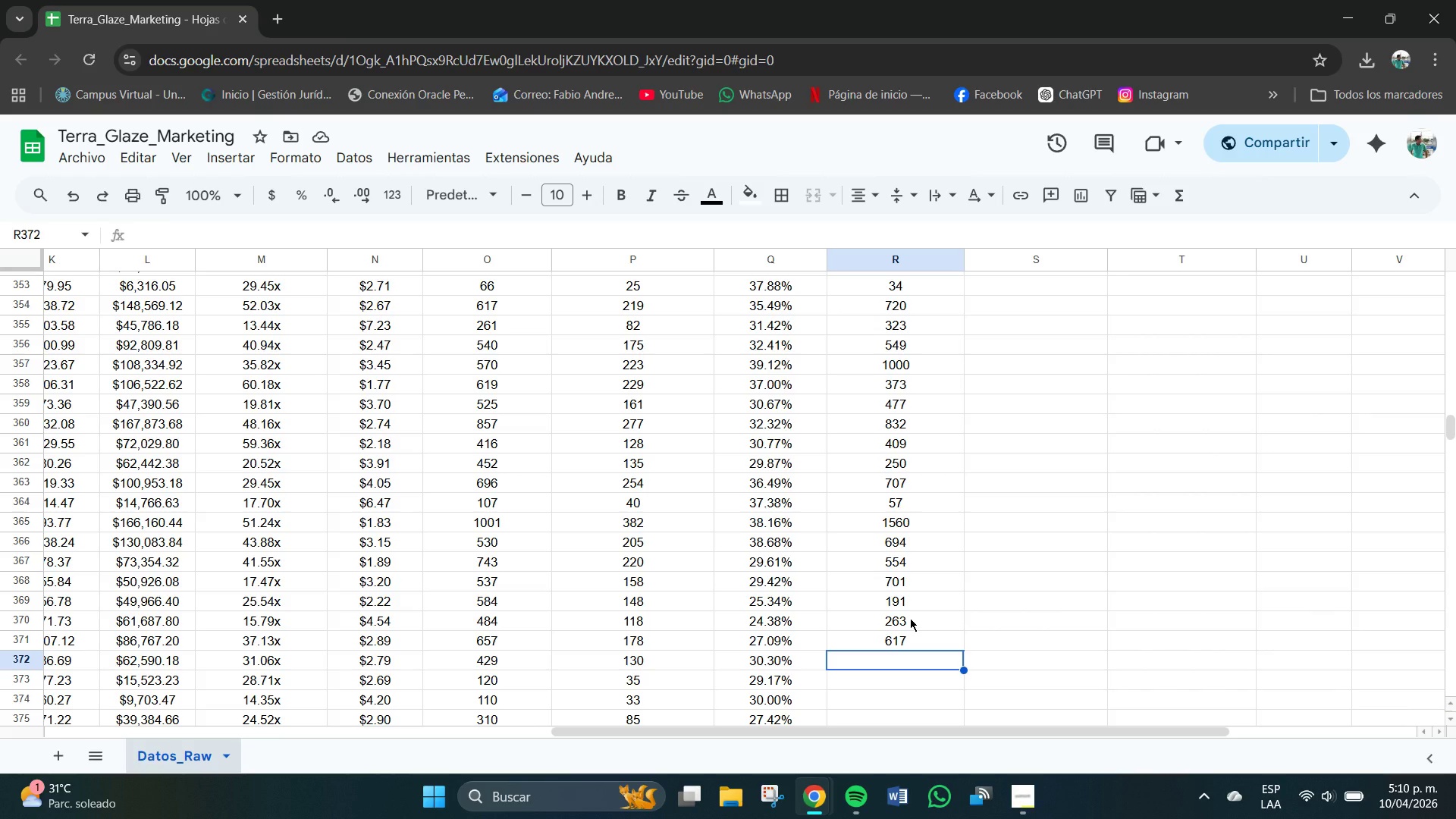 
wait(12.12)
 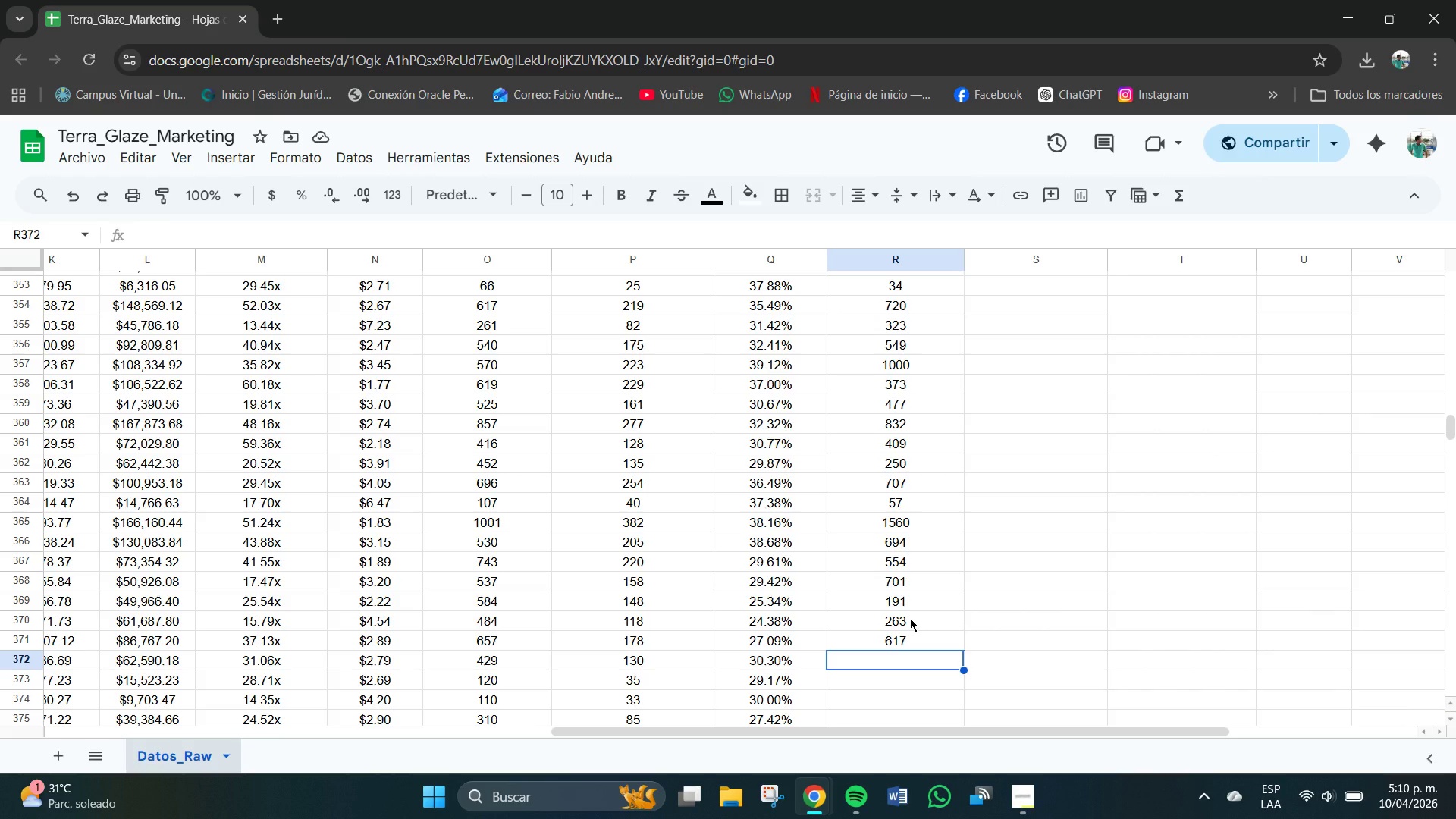 
key(Numpad5)
 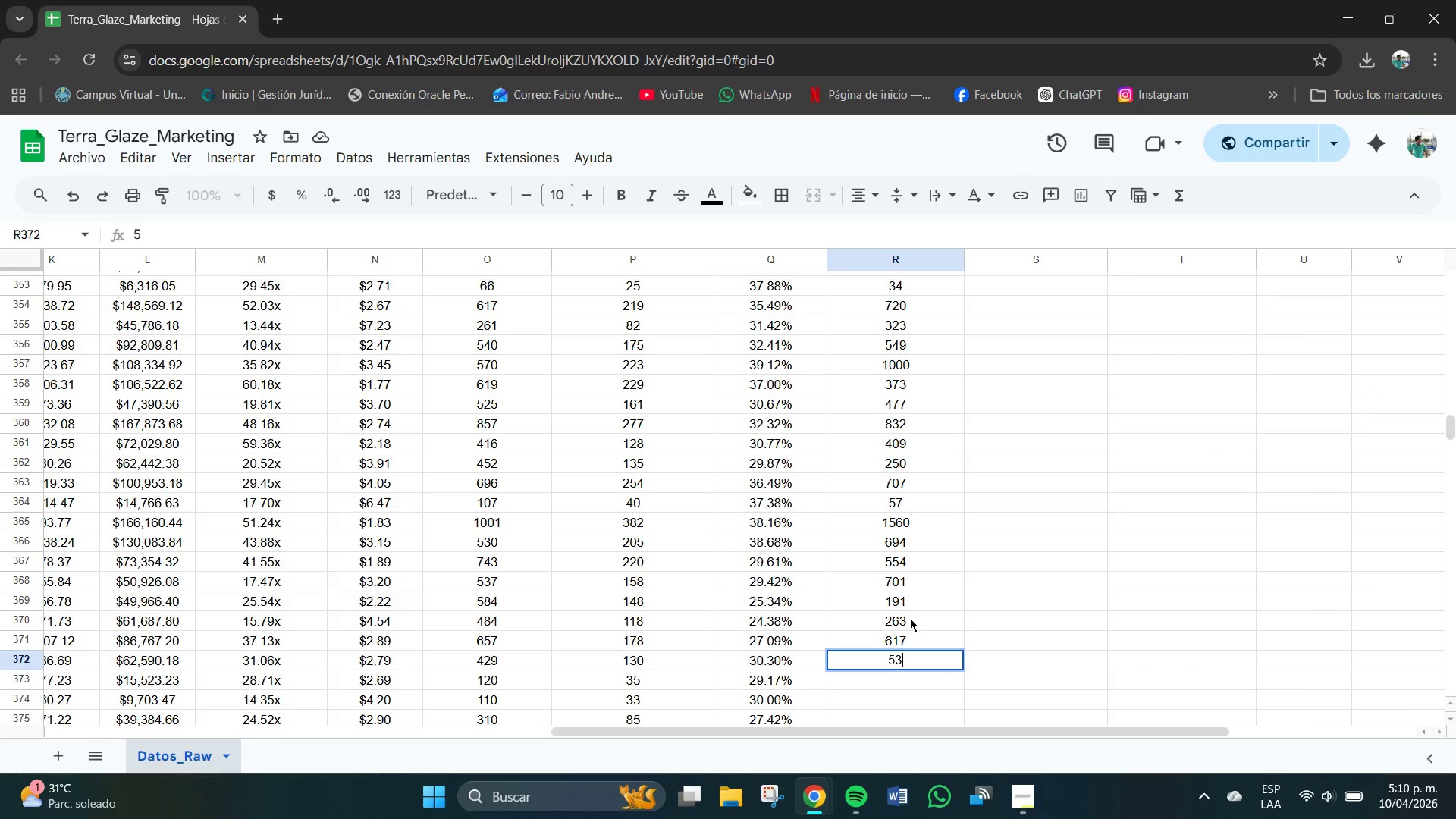 
key(Numpad3)
 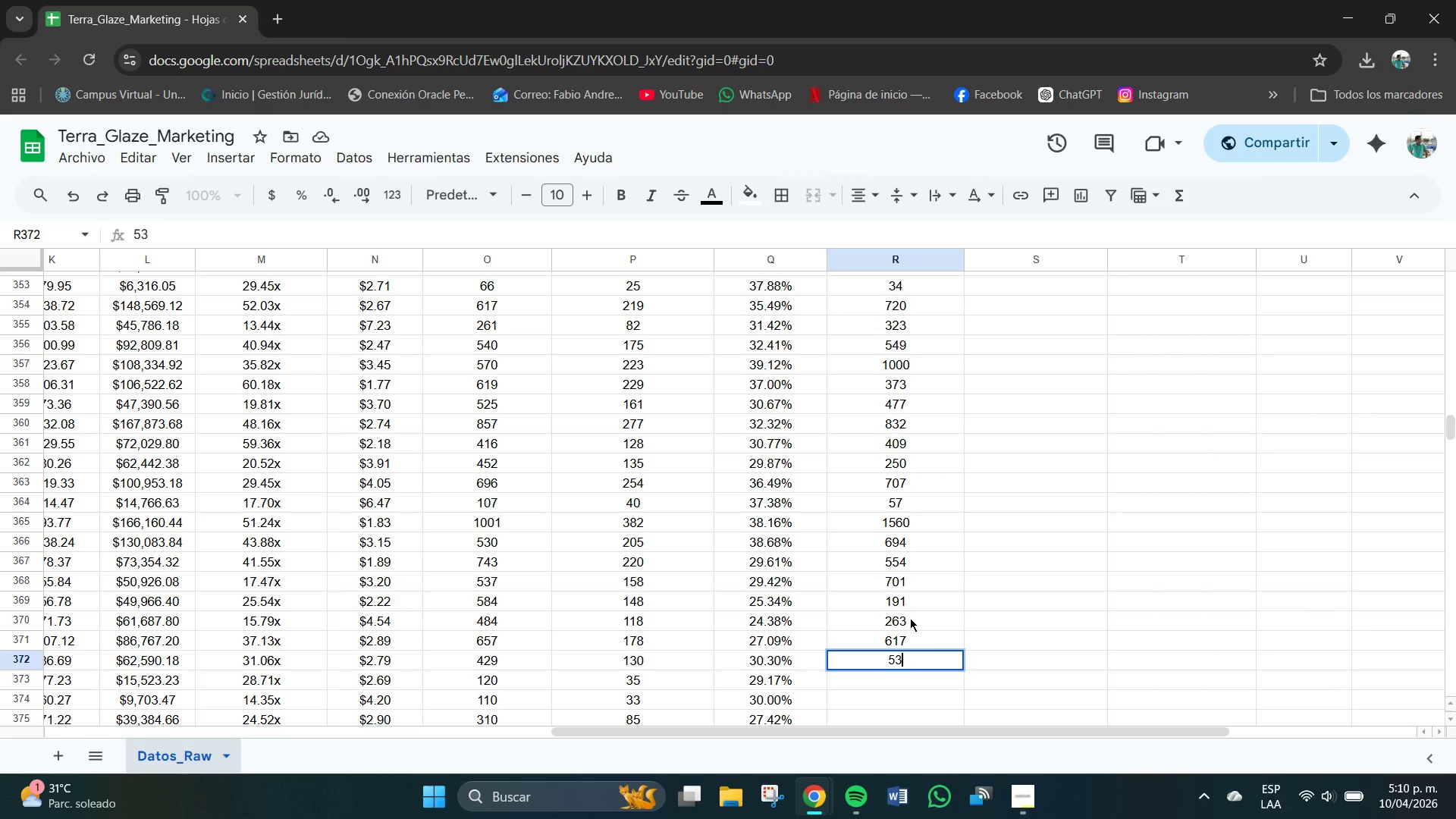 
key(Numpad8)
 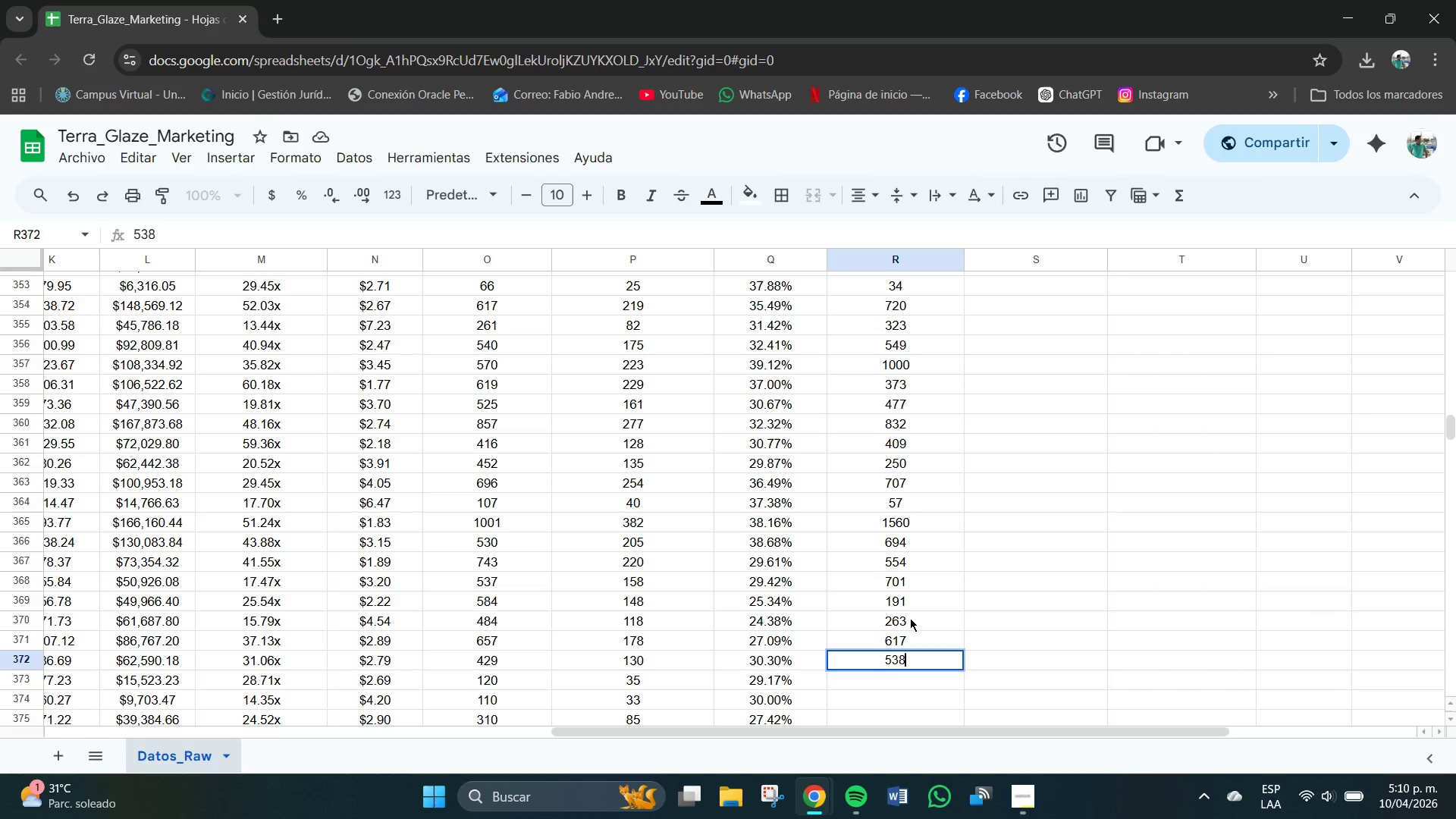 
key(NumpadEnter)
 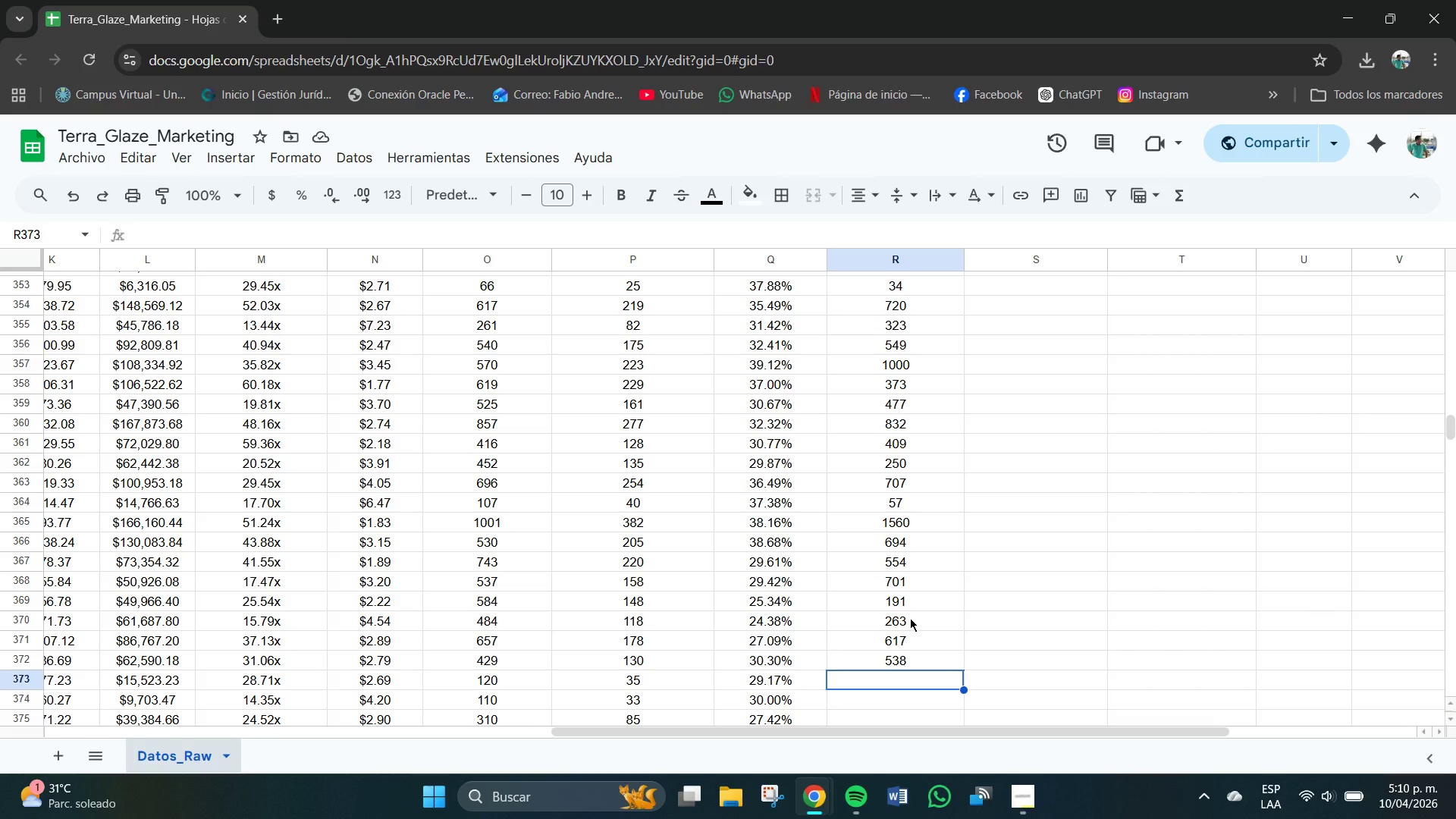 
wait(10.88)
 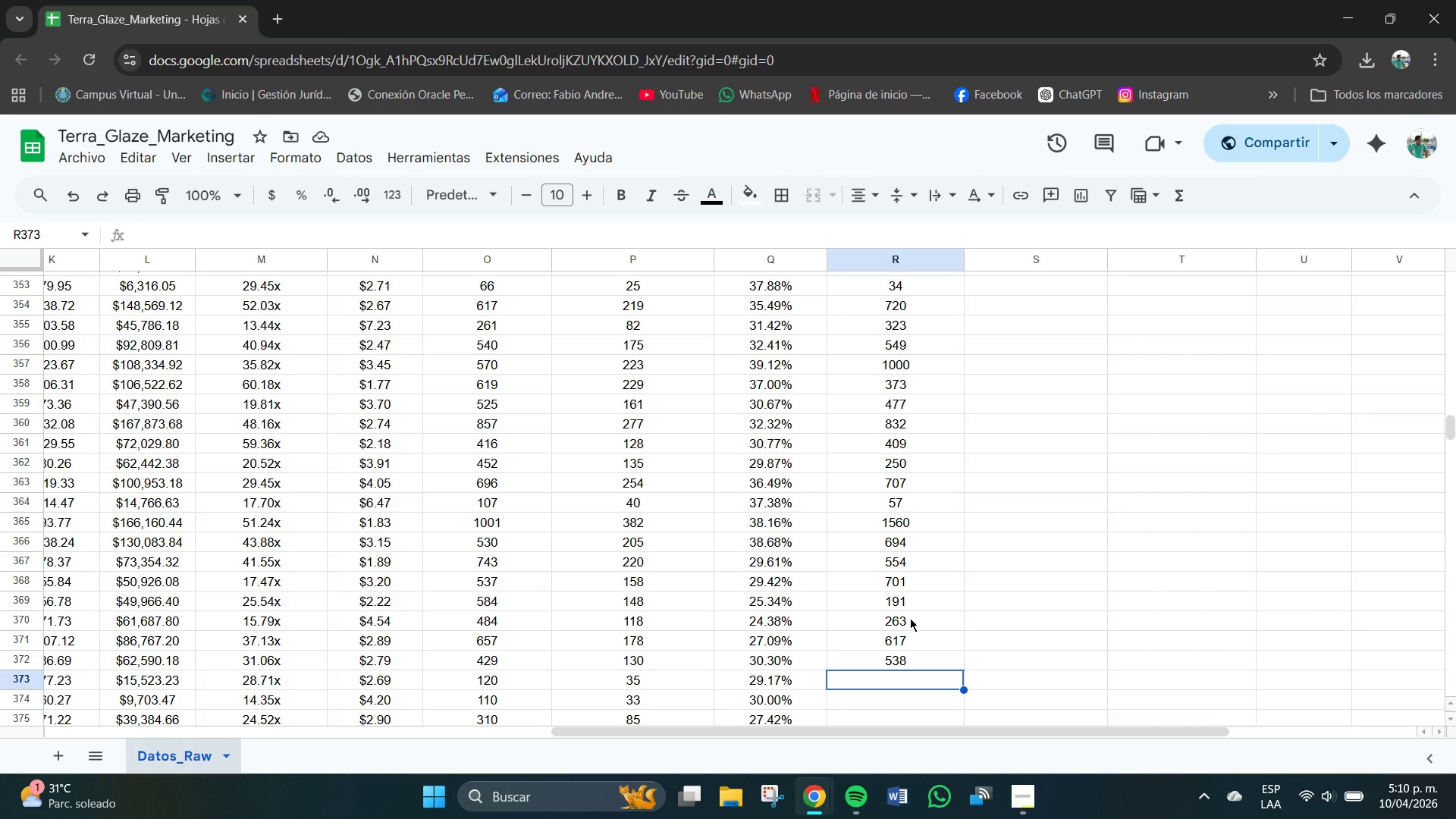 
key(Numpad7)
 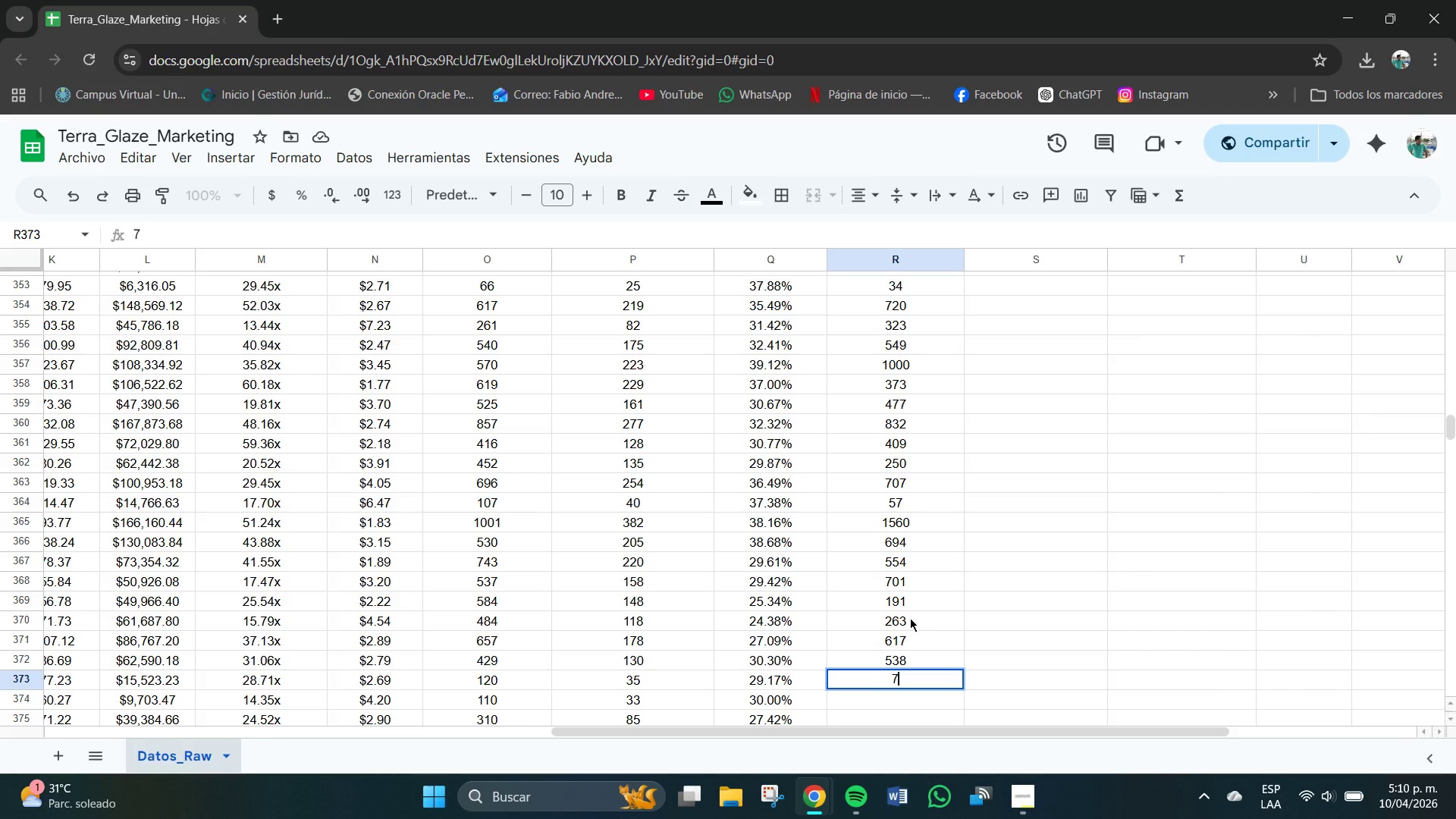 
key(Numpad9)
 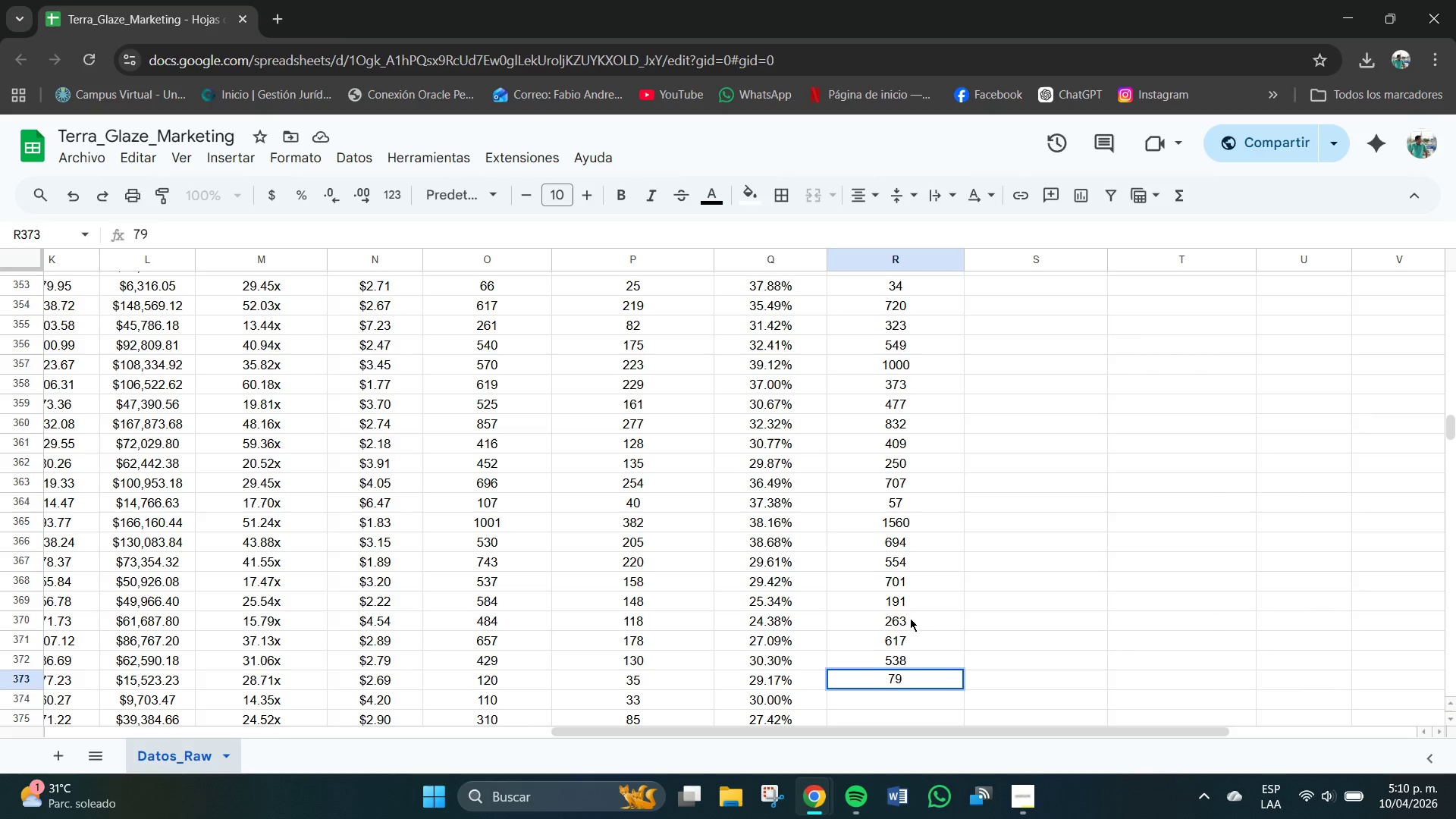 
hold_key(key=NumpadEnter, duration=2.95)
 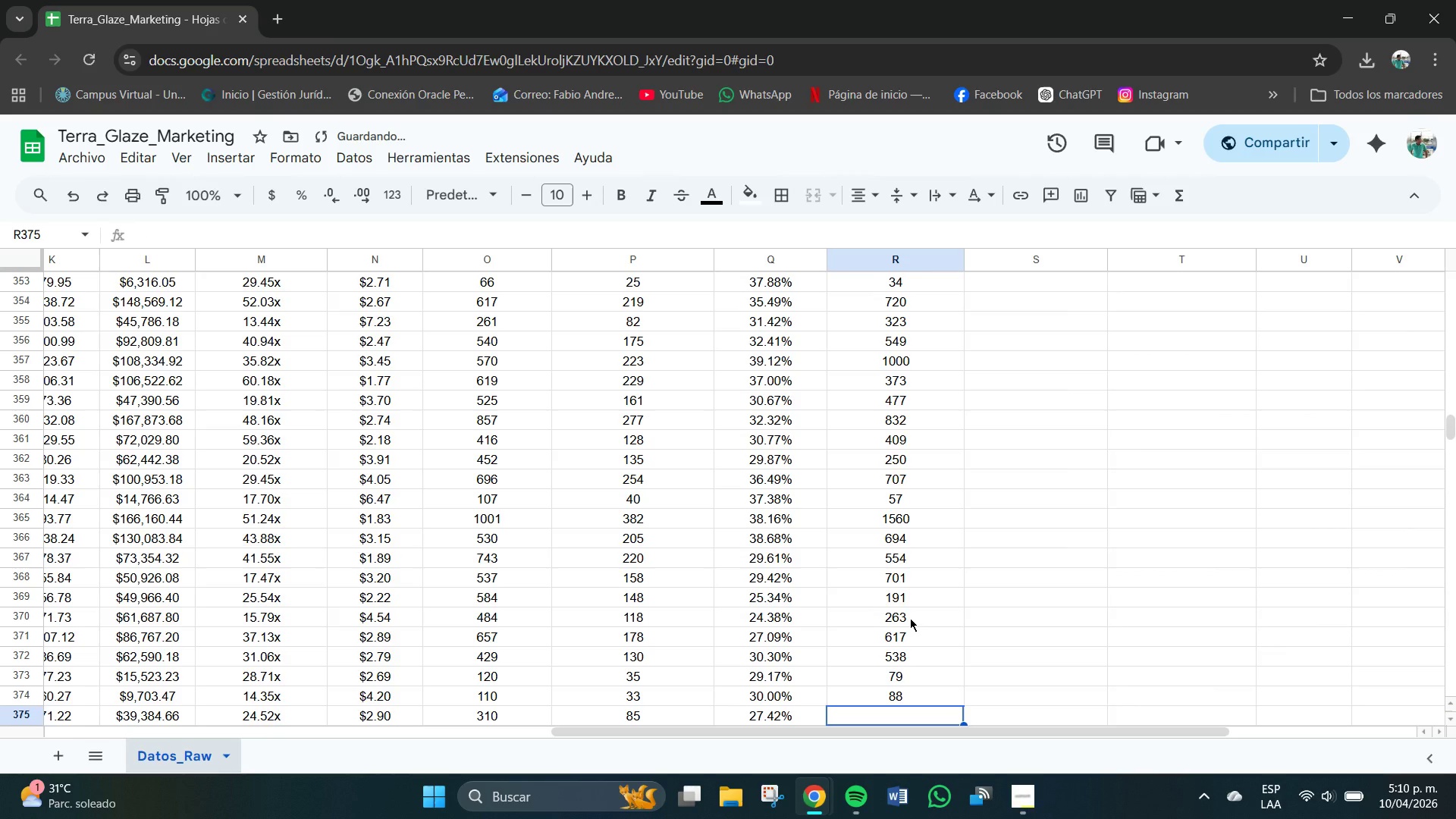 
key(Numpad8)
 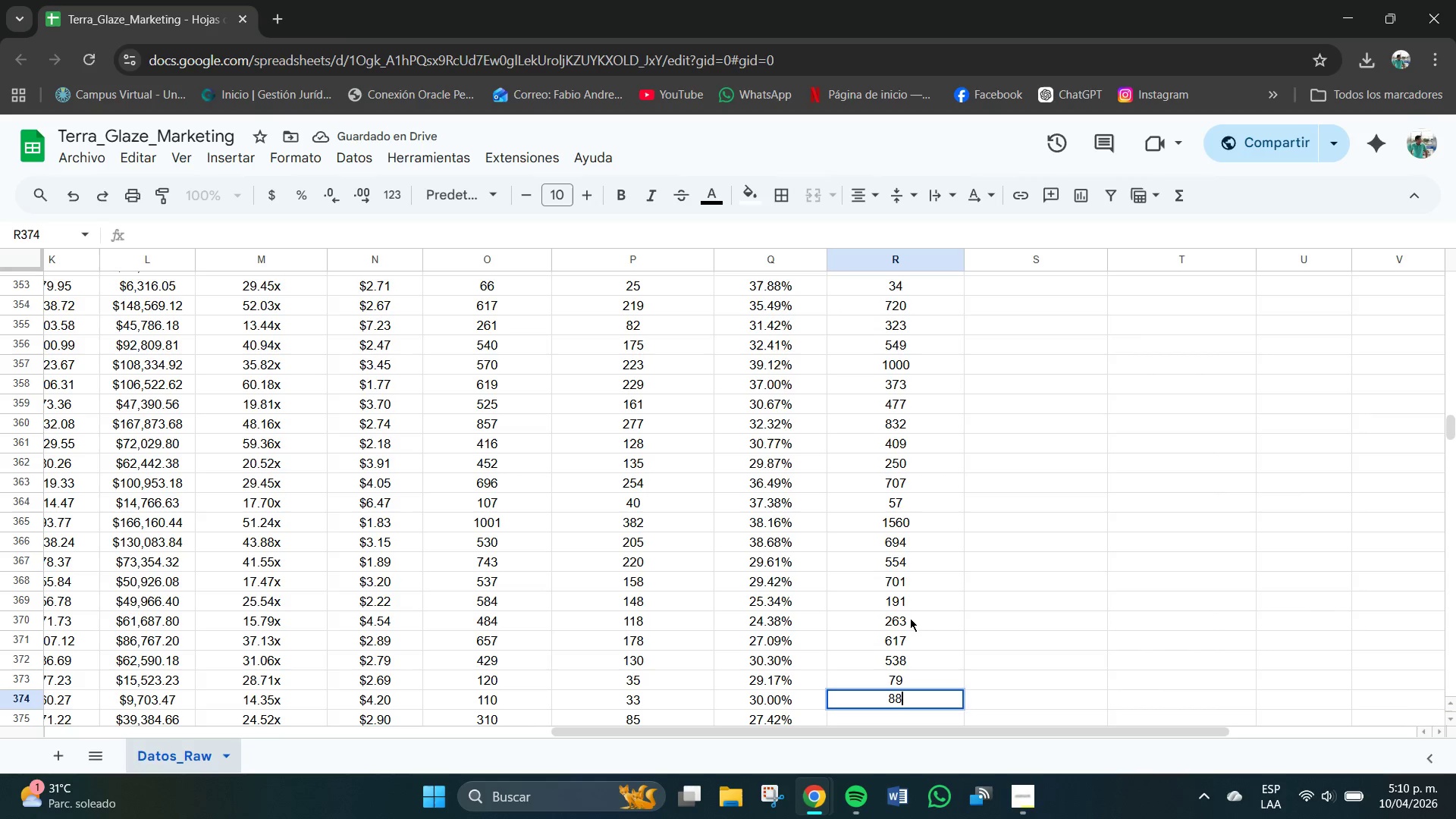 
key(Numpad8)
 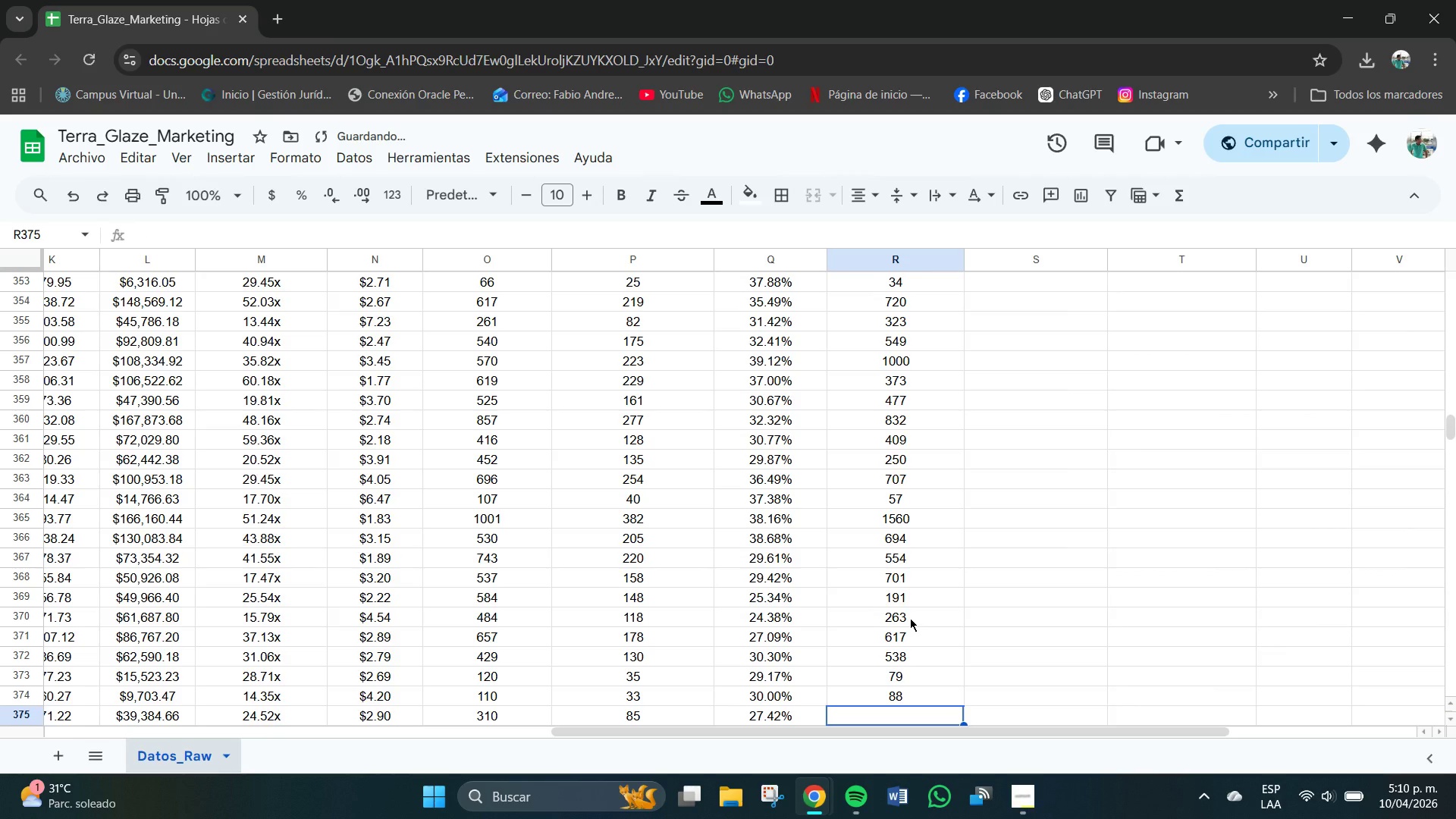 
key(Numpad3)
 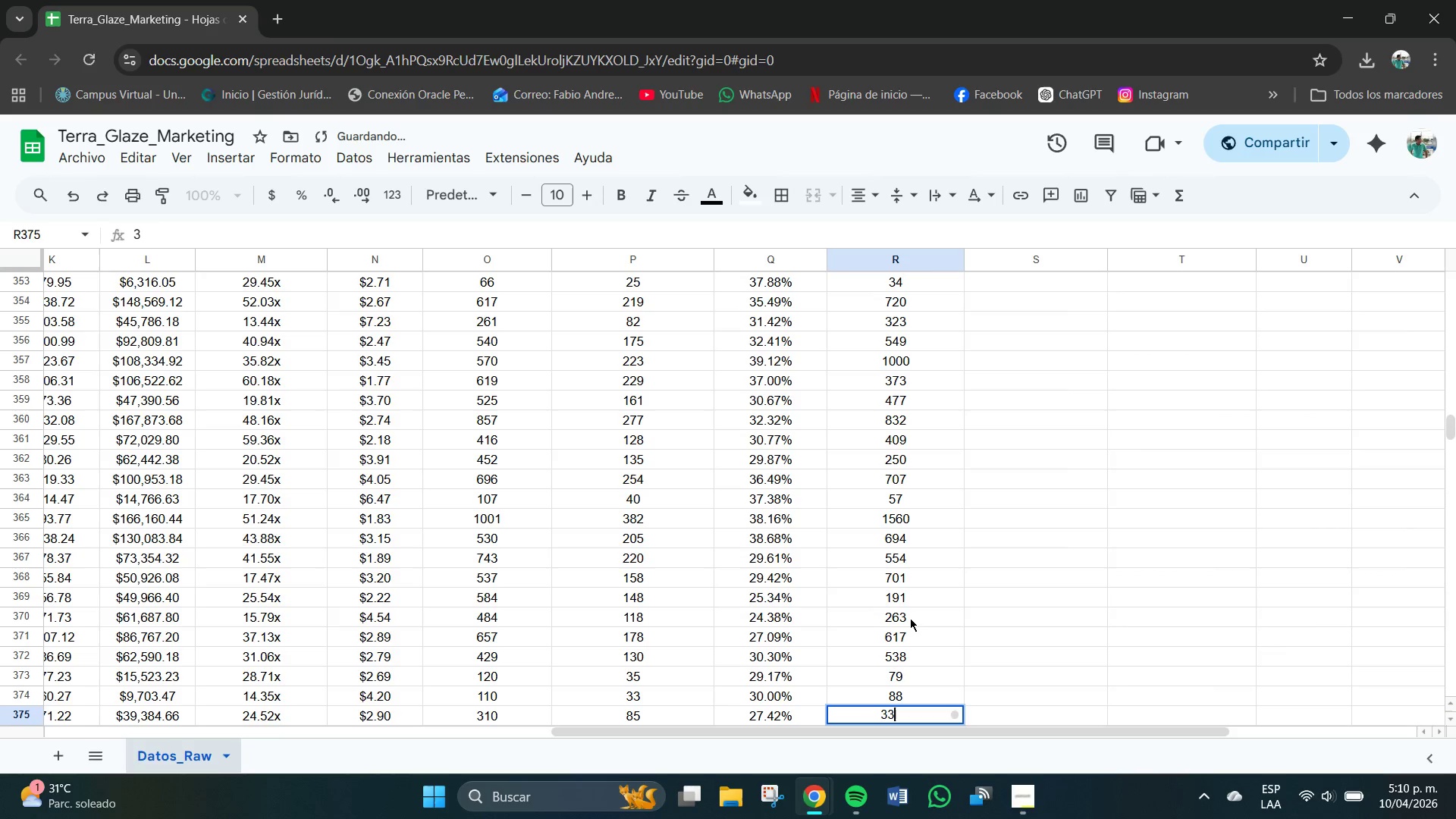 
key(Numpad3)
 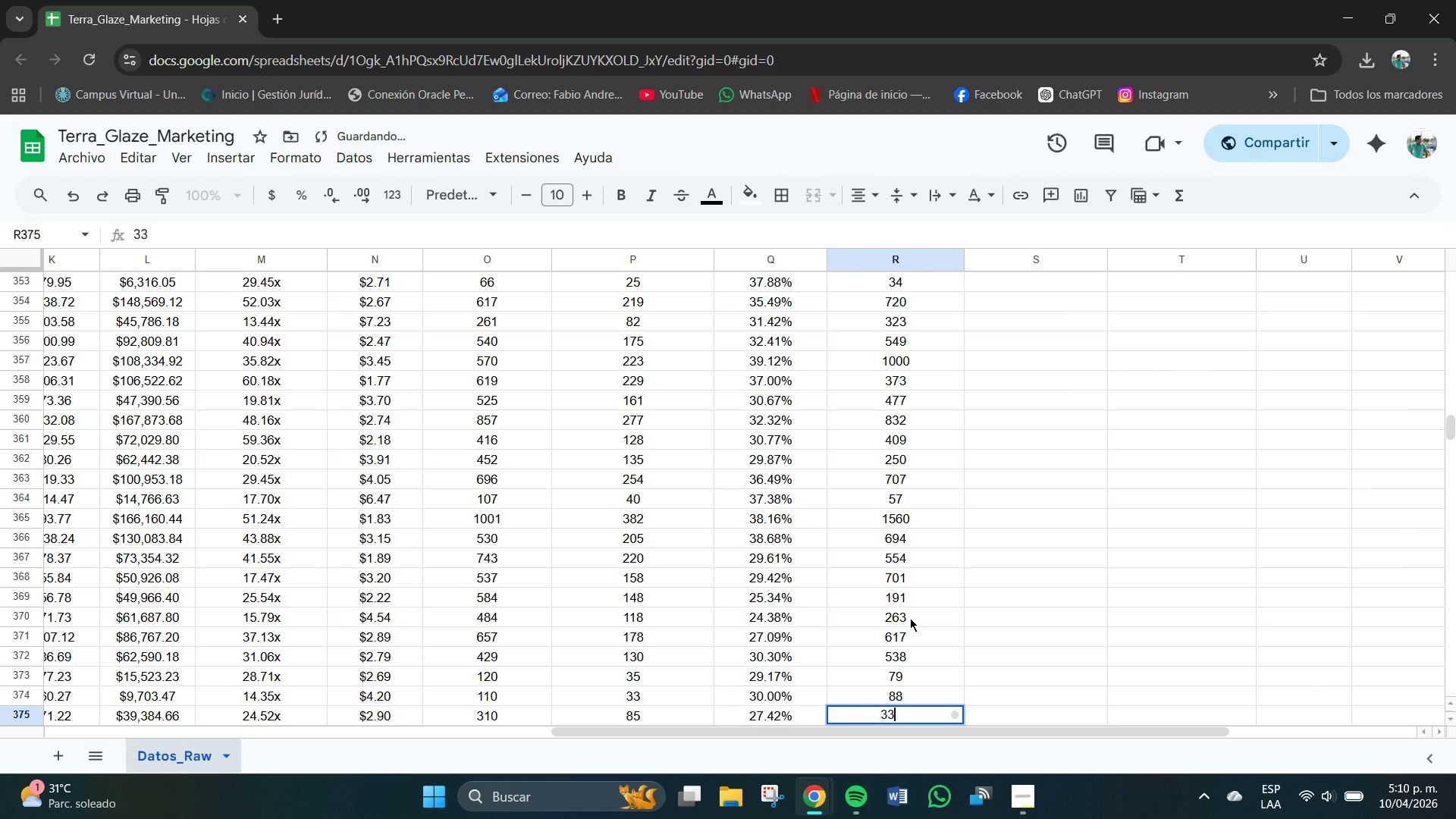 
key(NumpadEnter)
 